 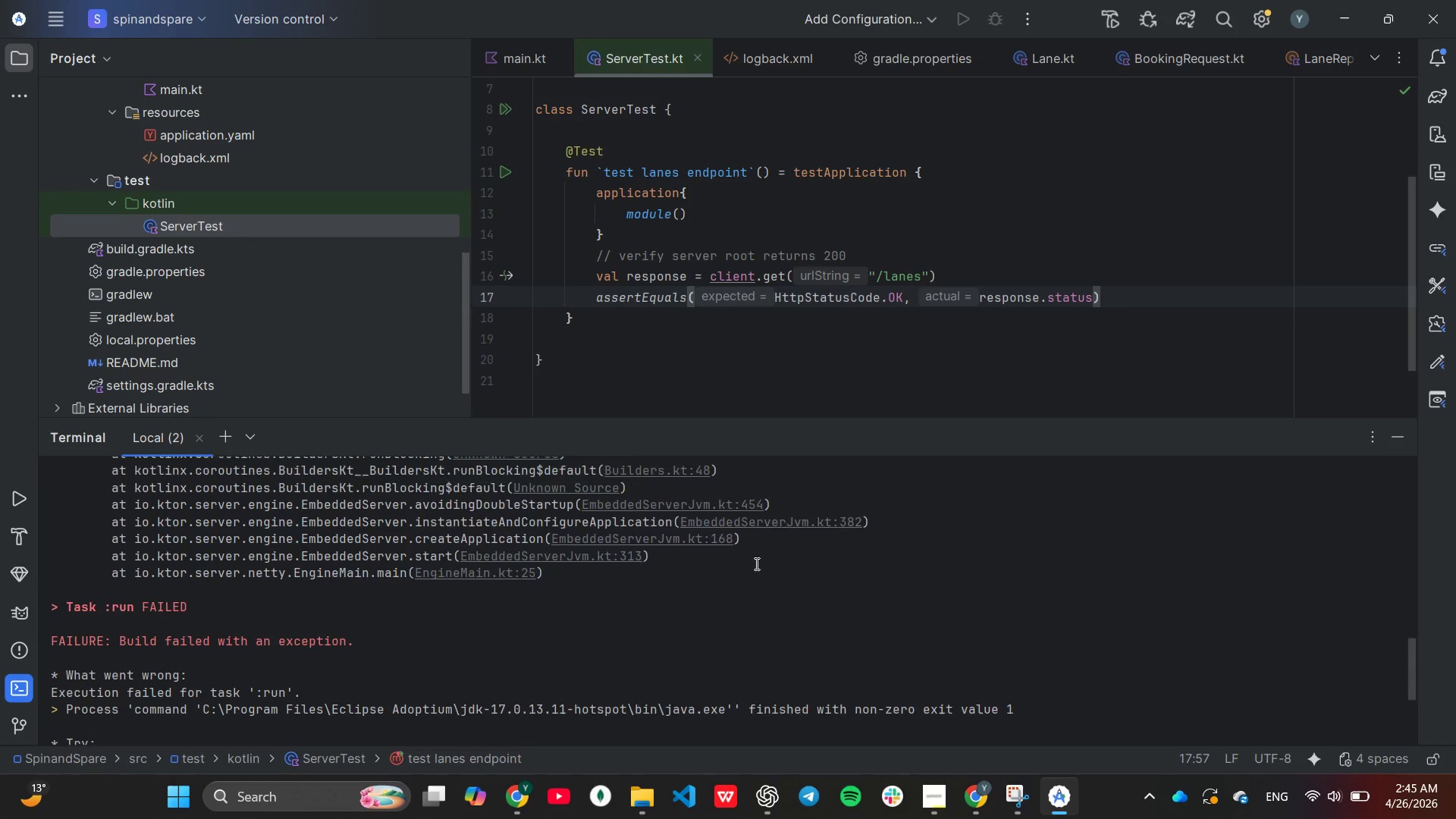 
scroll: coordinate [755, 563], scroll_direction: up, amount: 2.0
 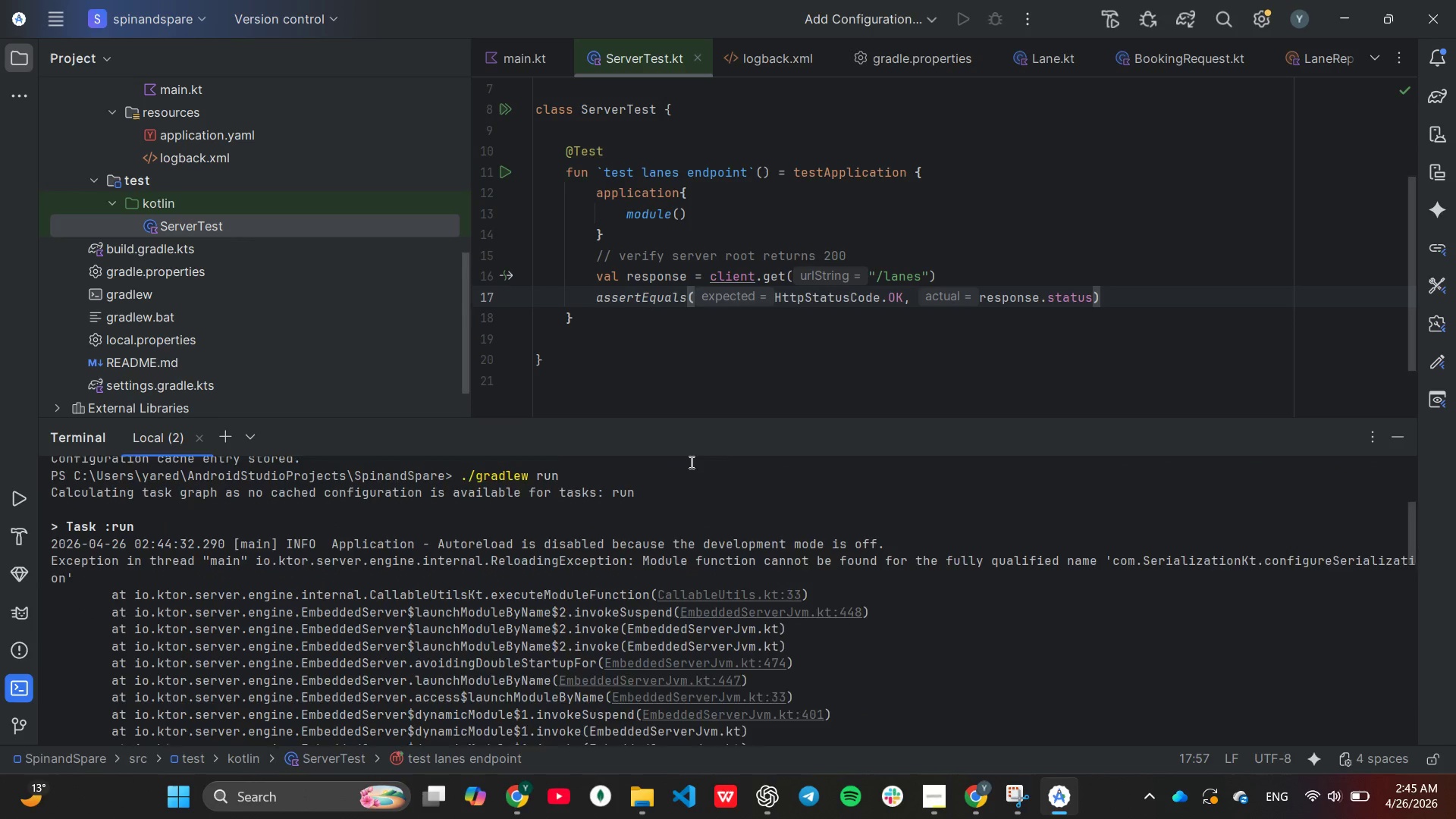 
scroll: coordinate [694, 494], scroll_direction: down, amount: 21.0
 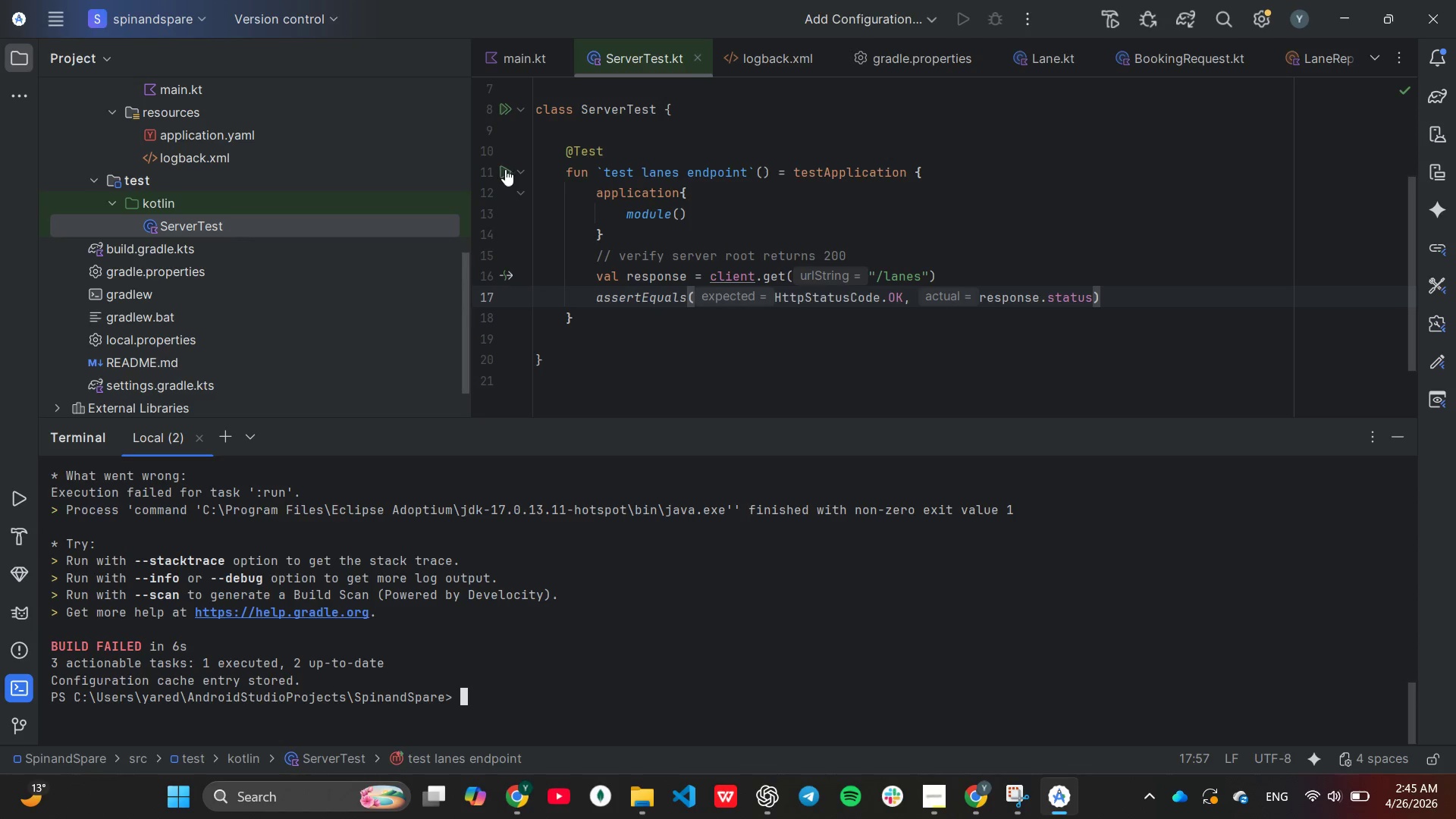 
left_click([505, 169])
 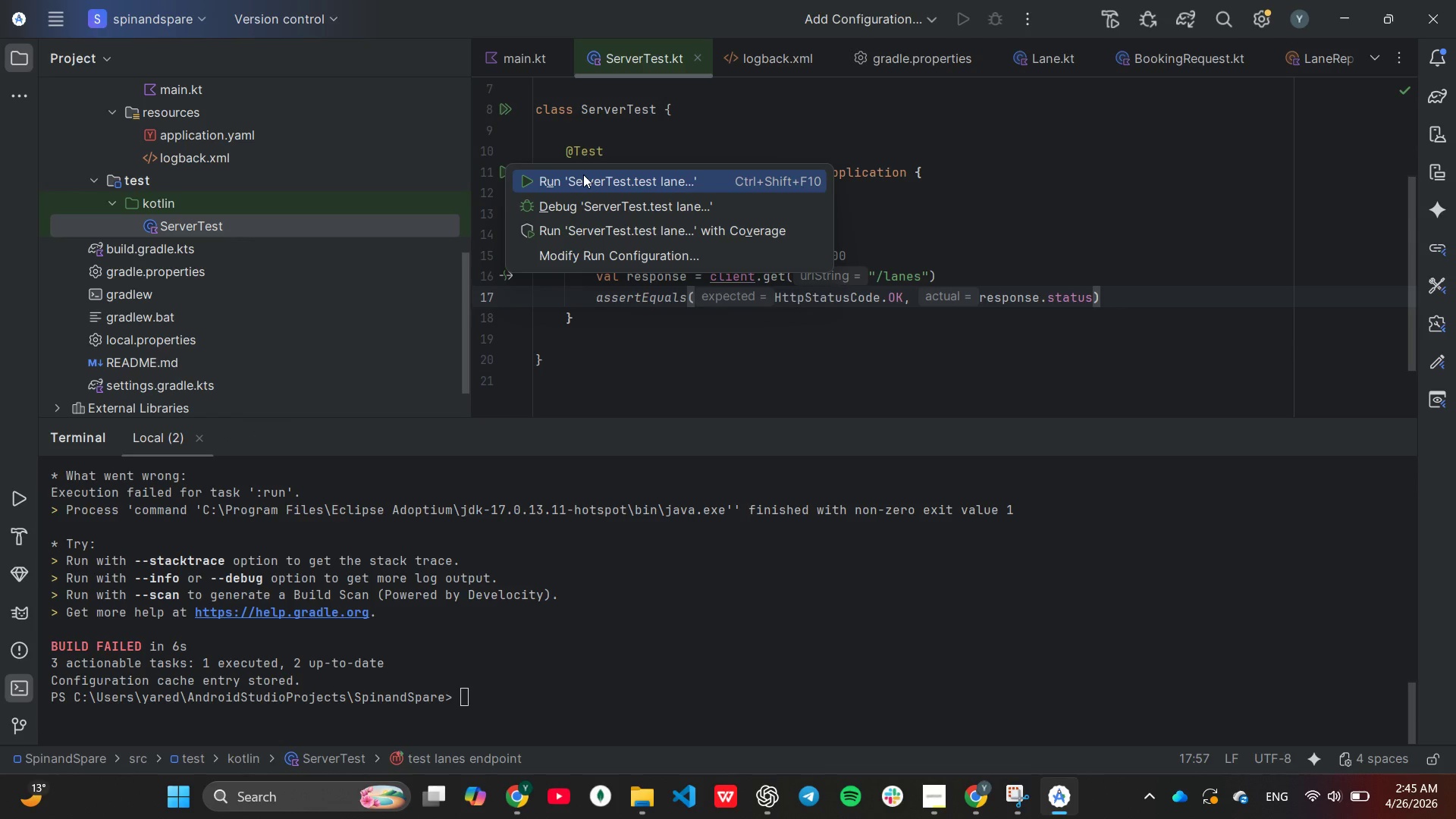 
wait(5.55)
 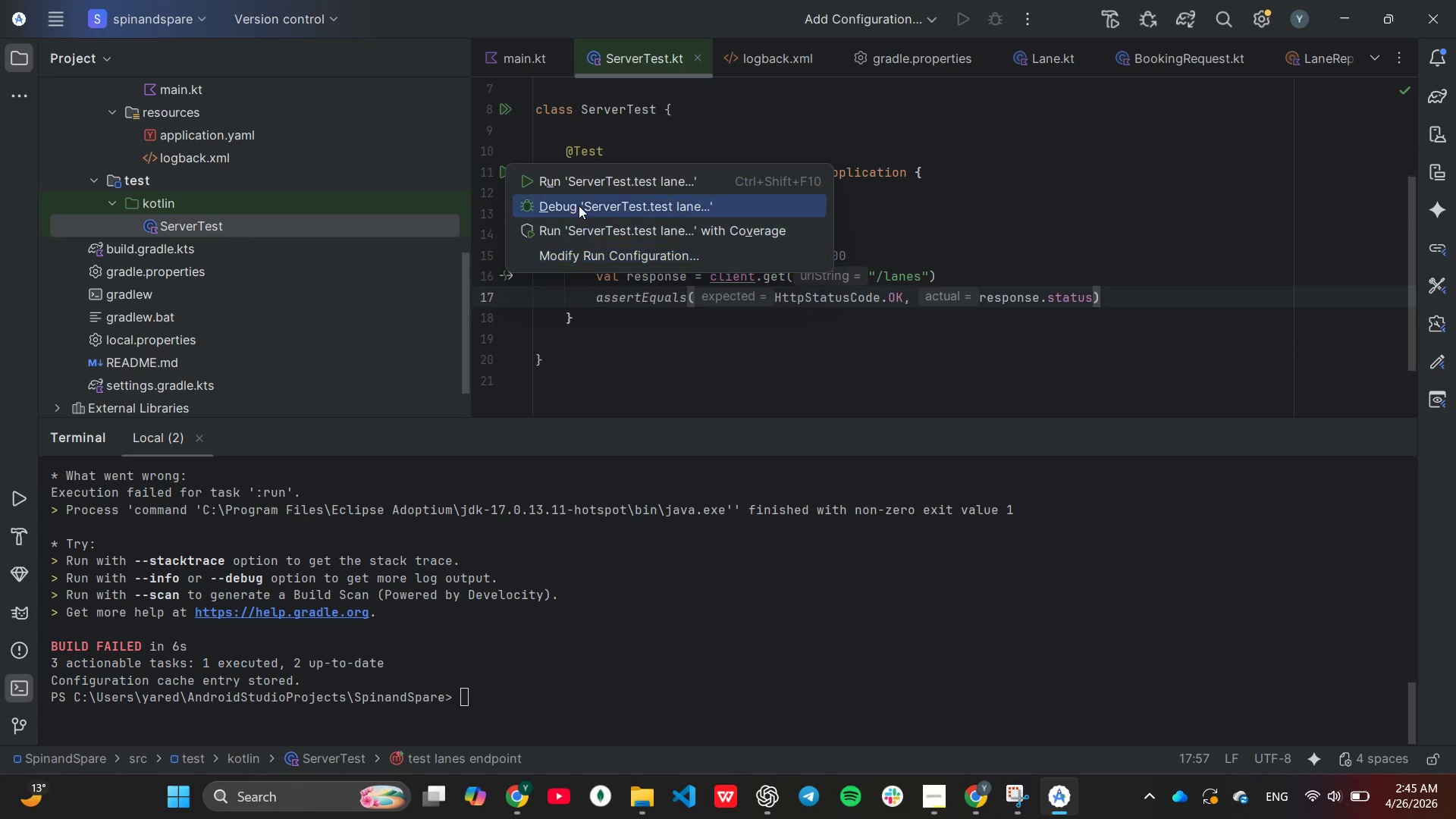 
left_click([557, 362])
 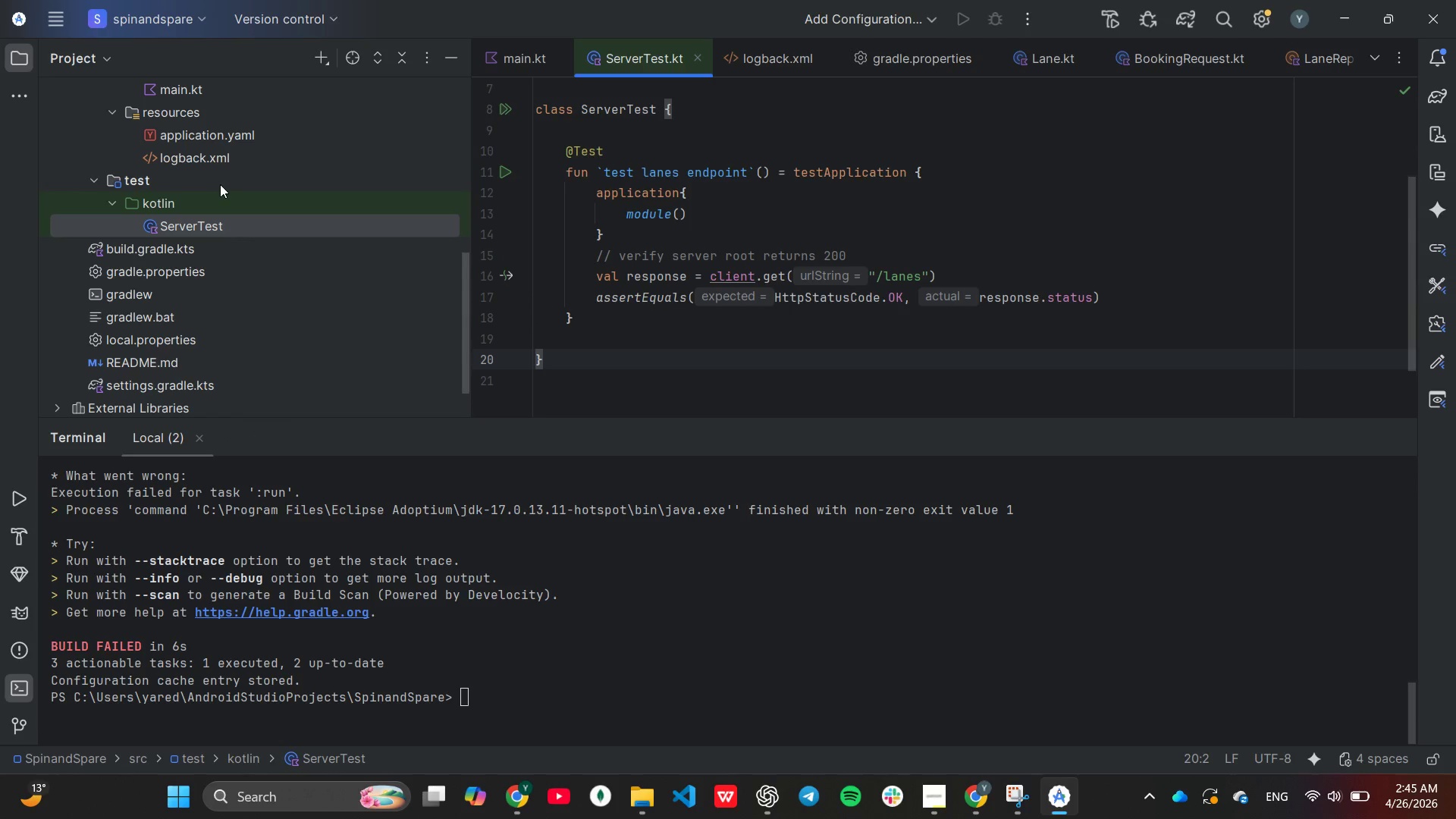 
scroll: coordinate [367, 609], scroll_direction: up, amount: 6.0
 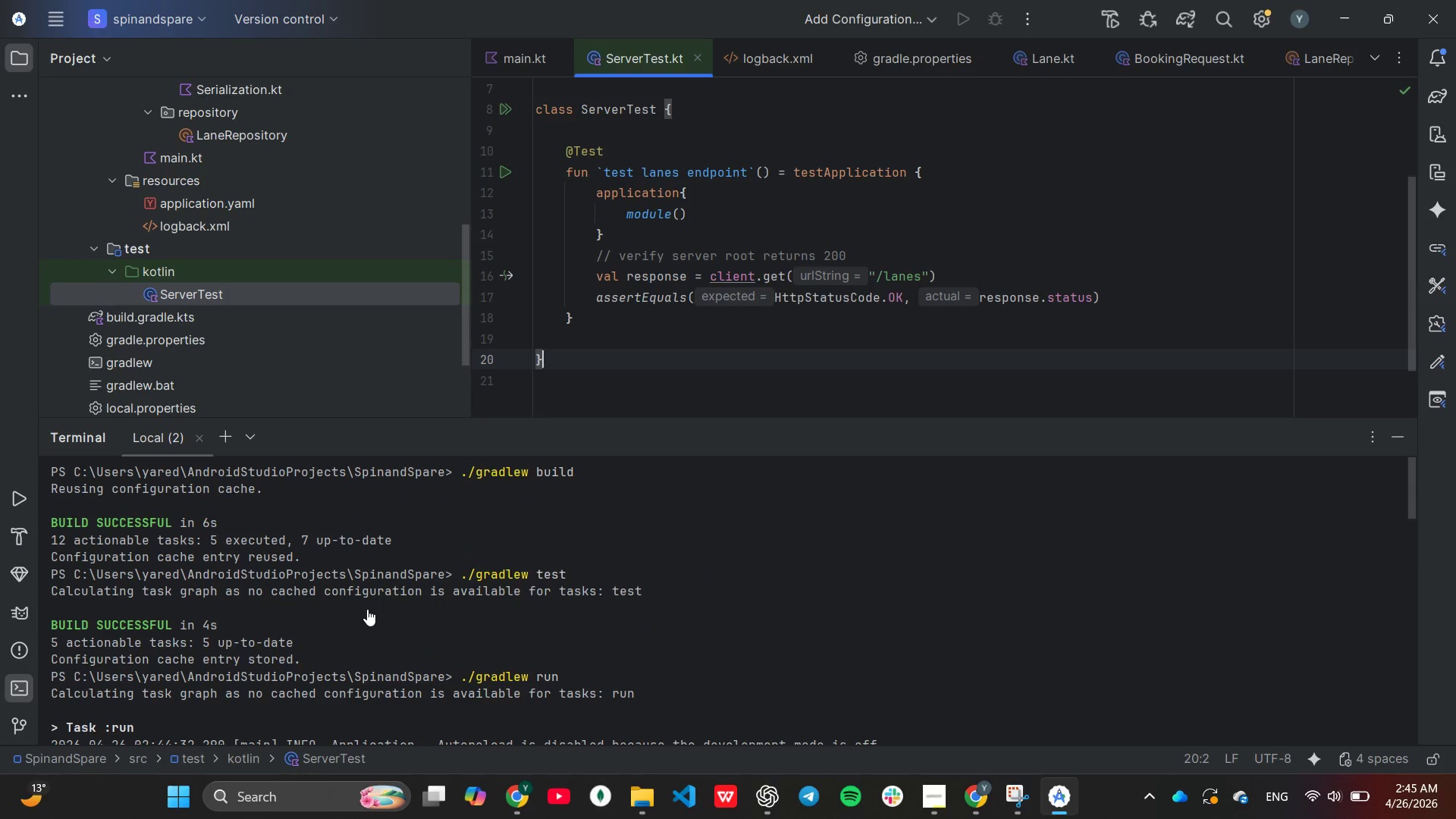 
scroll: coordinate [367, 609], scroll_direction: down, amount: 3.0
 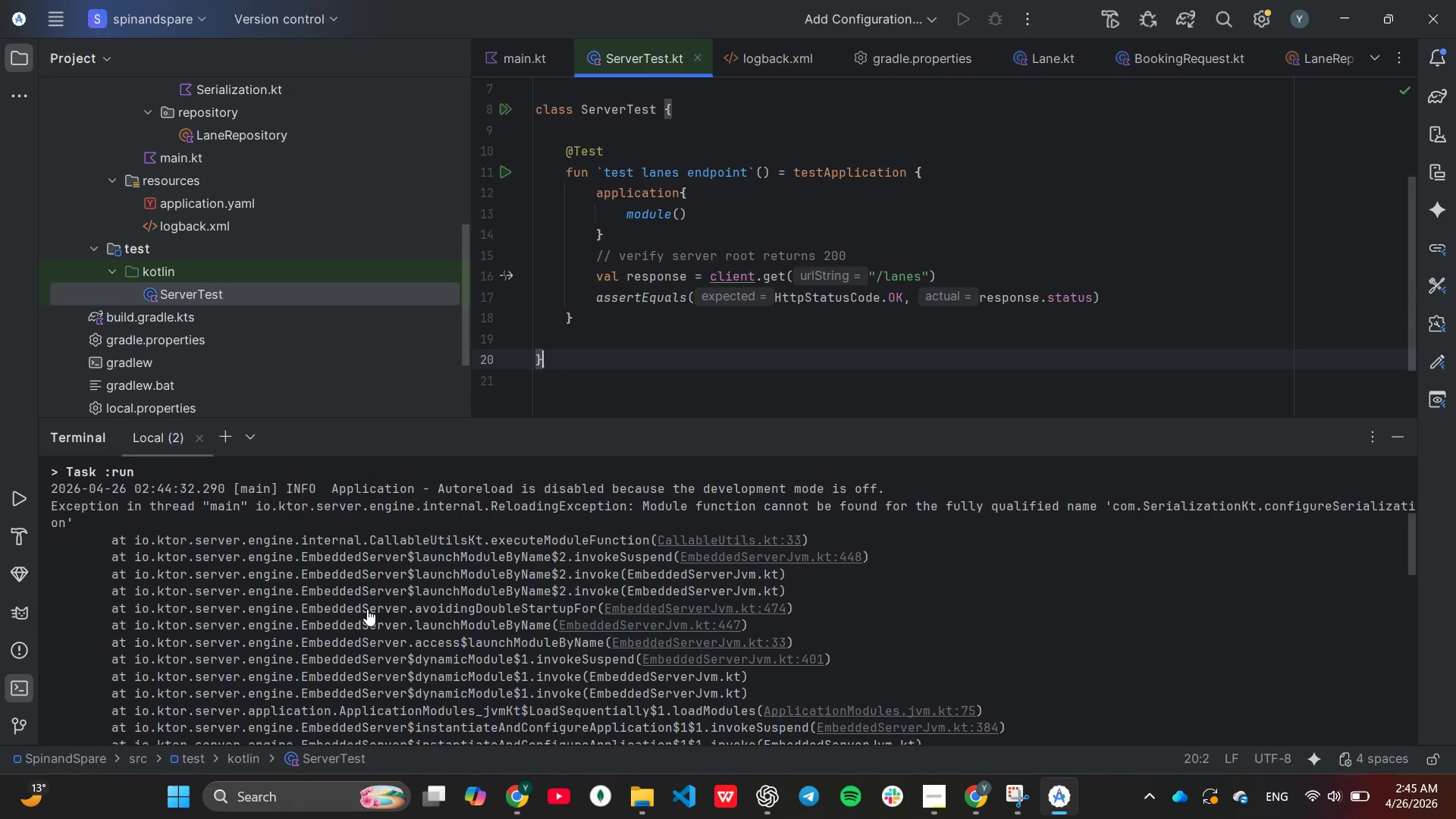 
scroll: coordinate [117, 268], scroll_direction: up, amount: 3.0
 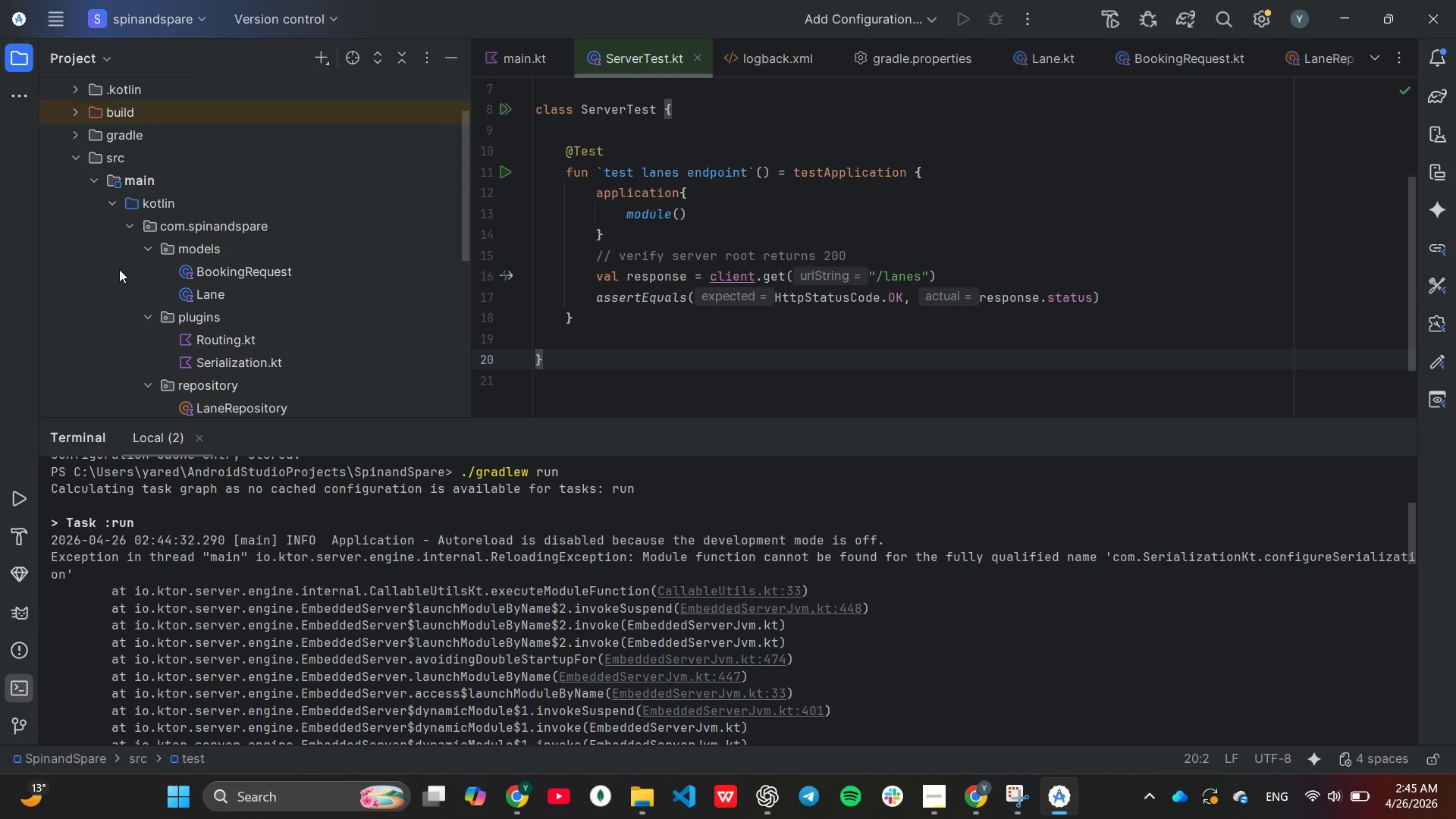 
scroll: coordinate [121, 274], scroll_direction: down, amount: 2.0
 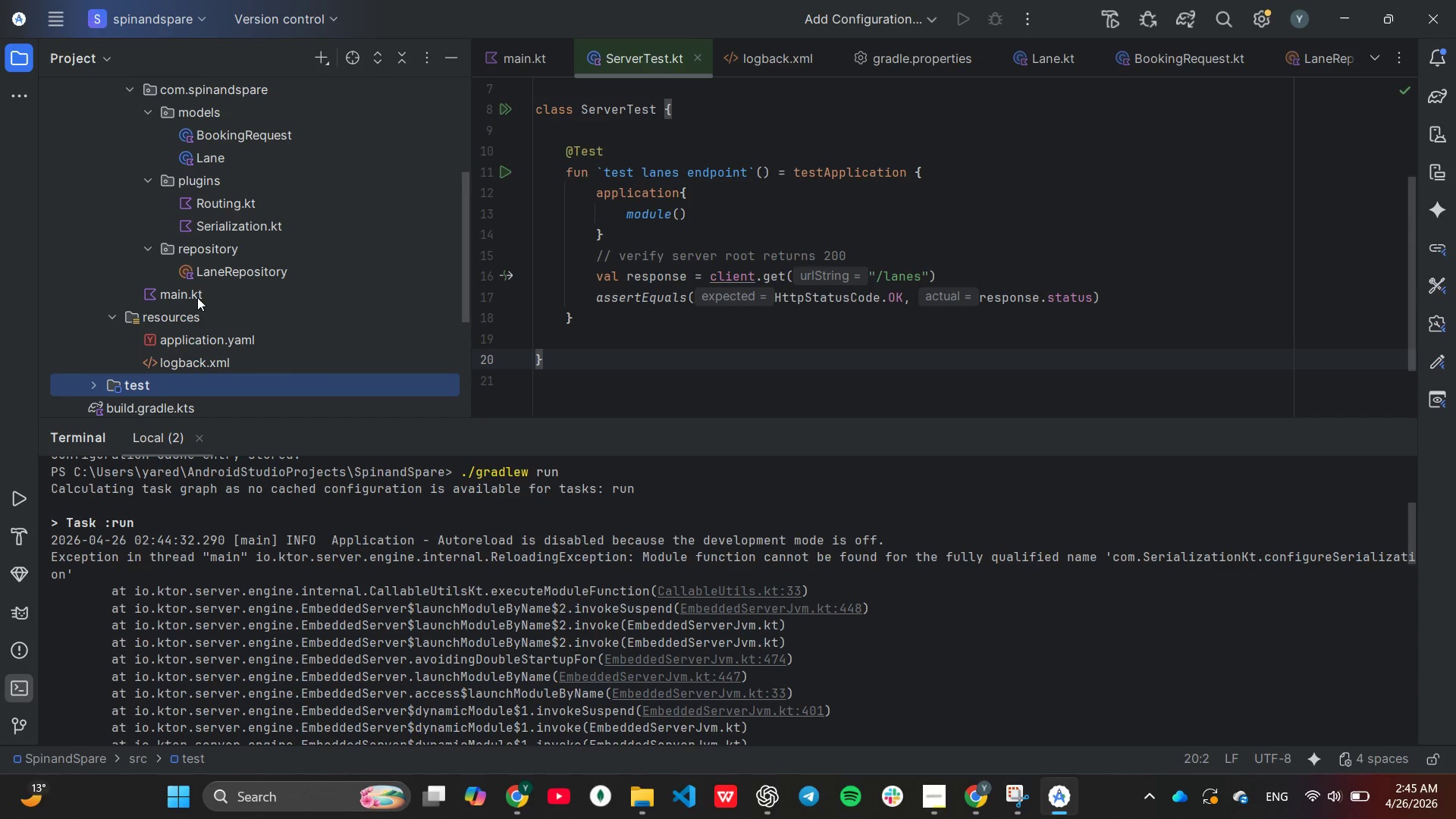 
double_click([196, 297])
 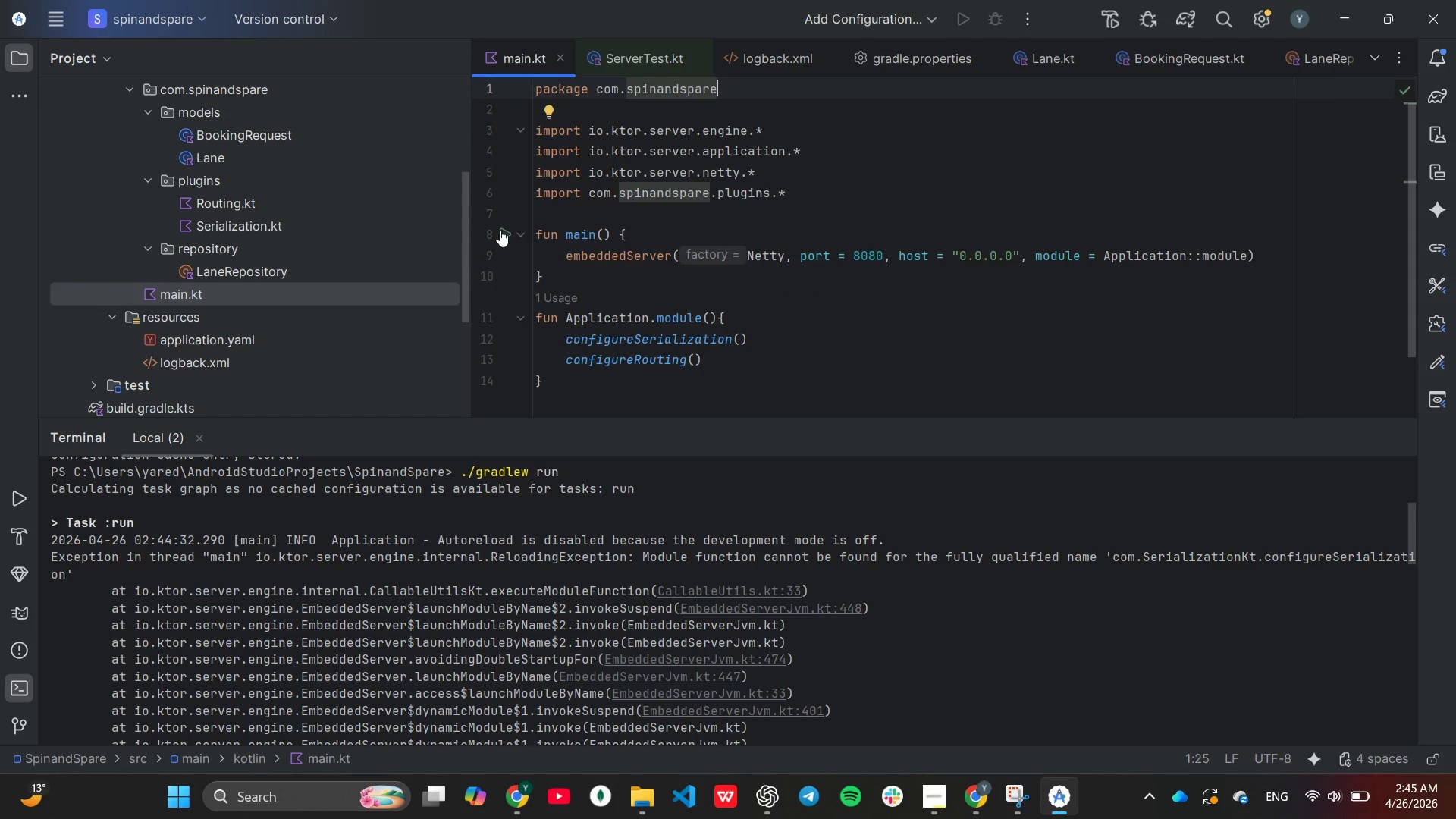 
left_click([500, 228])
 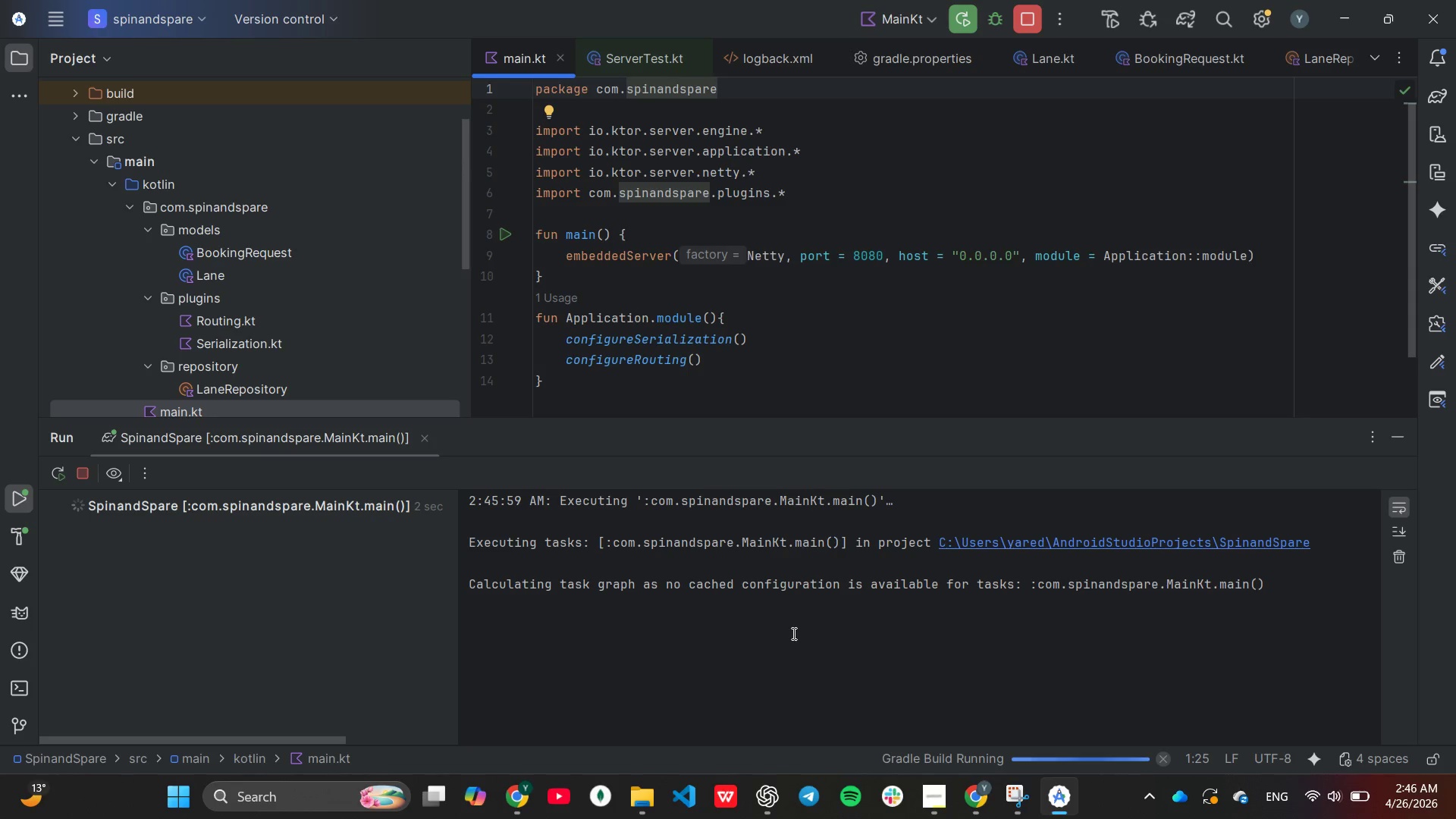 
wait(5.99)
 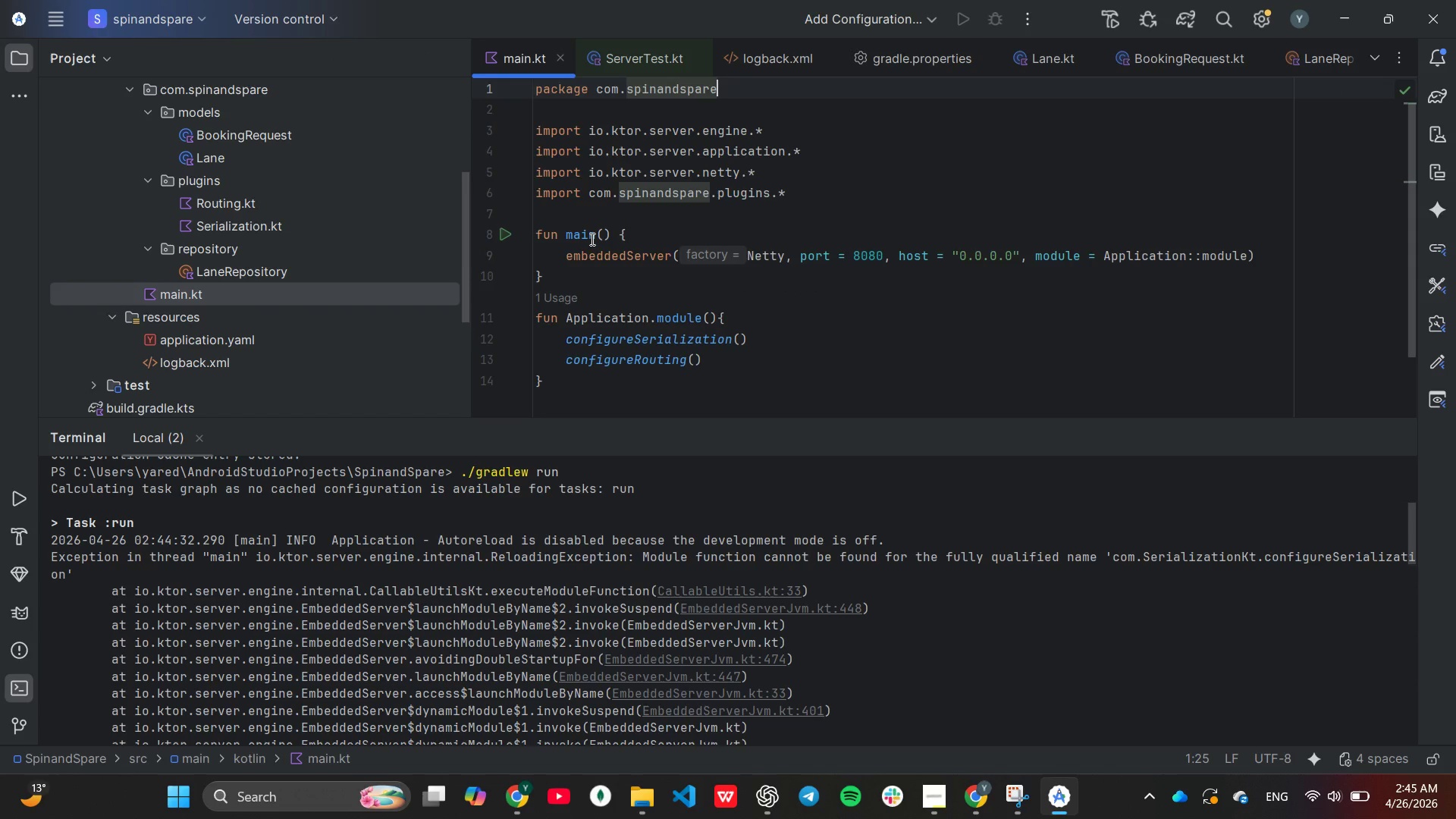 
scroll: coordinate [792, 633], scroll_direction: down, amount: 4.0
 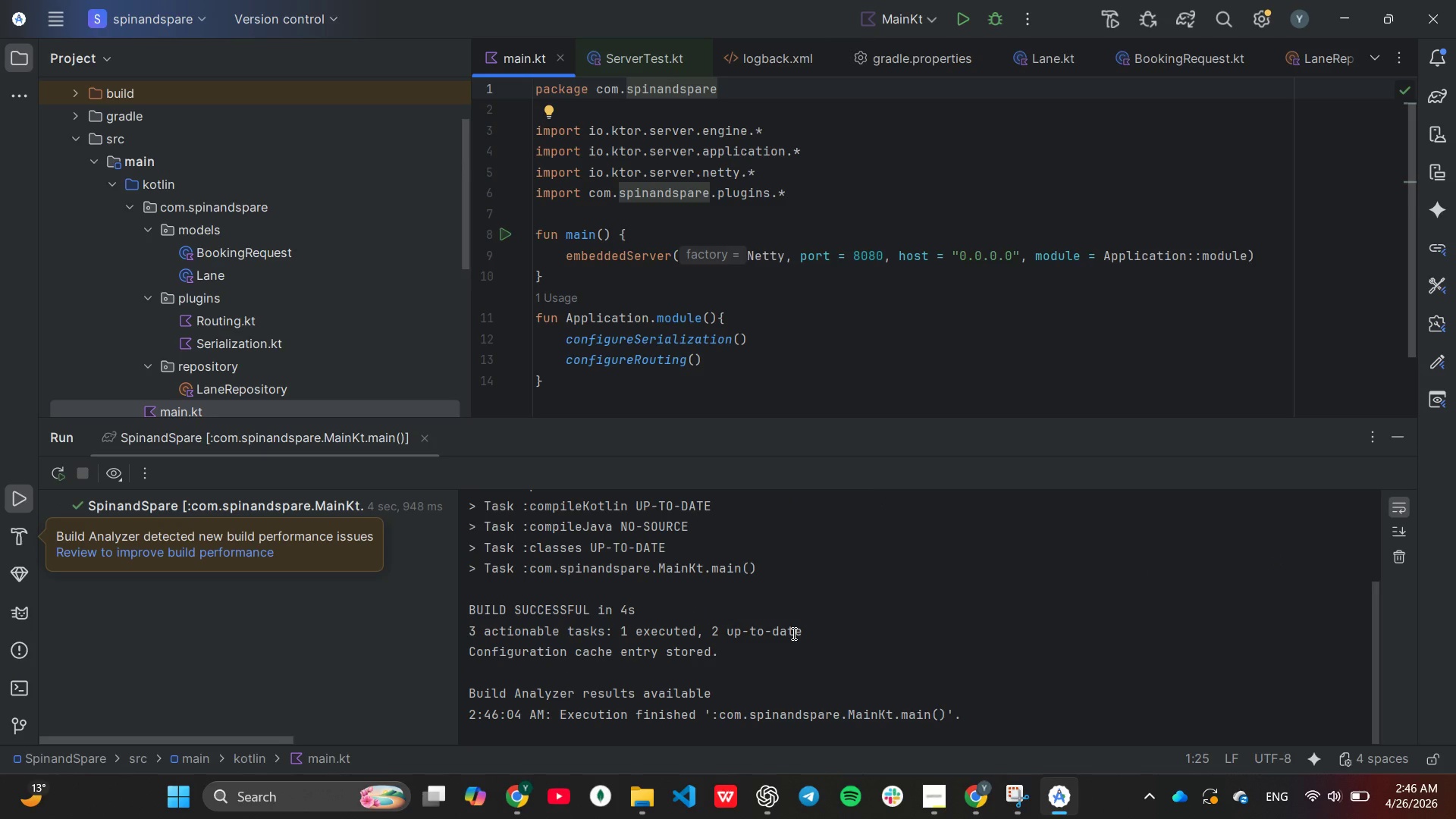 
scroll: coordinate [792, 633], scroll_direction: up, amount: 5.0
 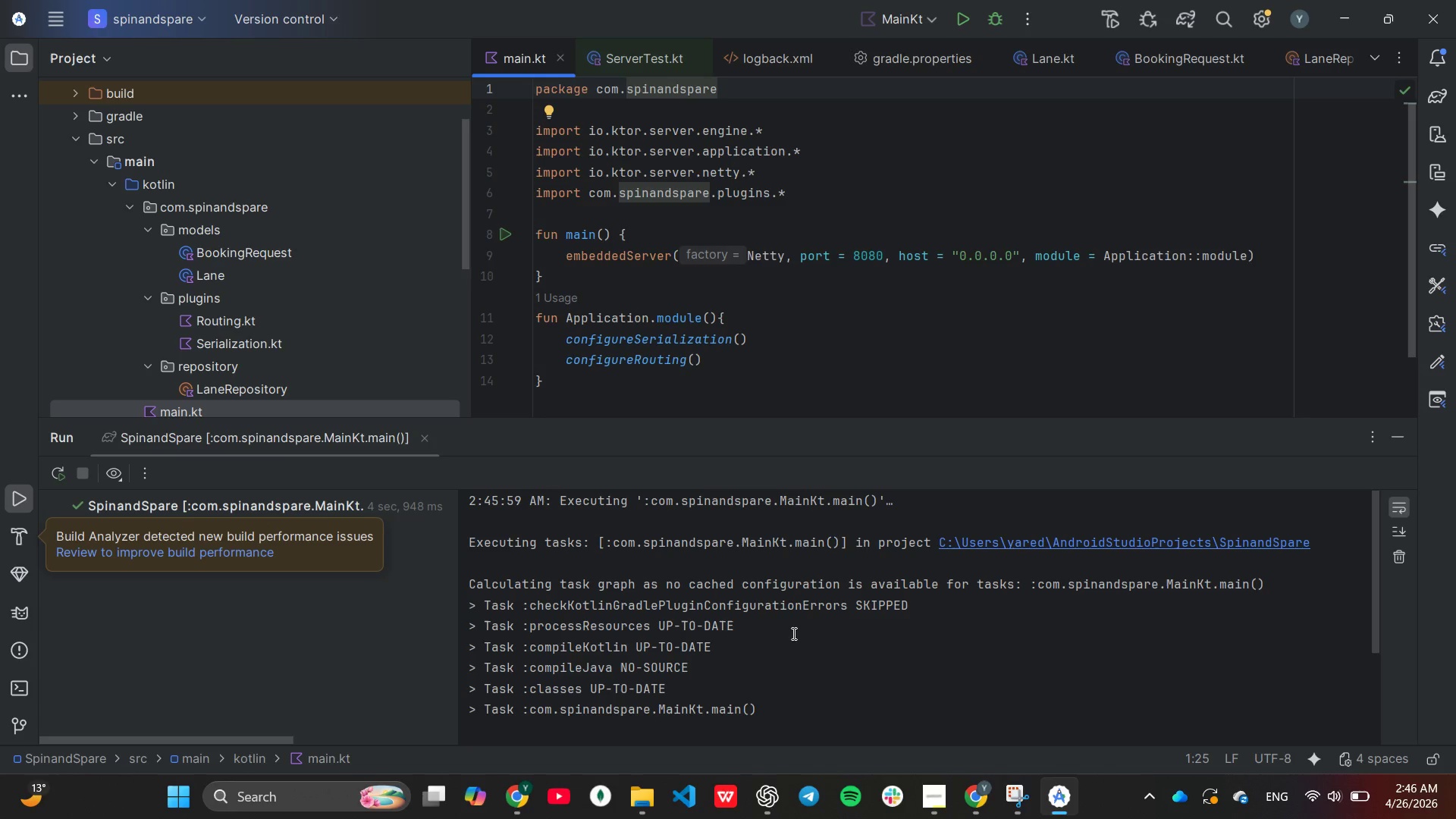 
scroll: coordinate [792, 633], scroll_direction: down, amount: 5.0
 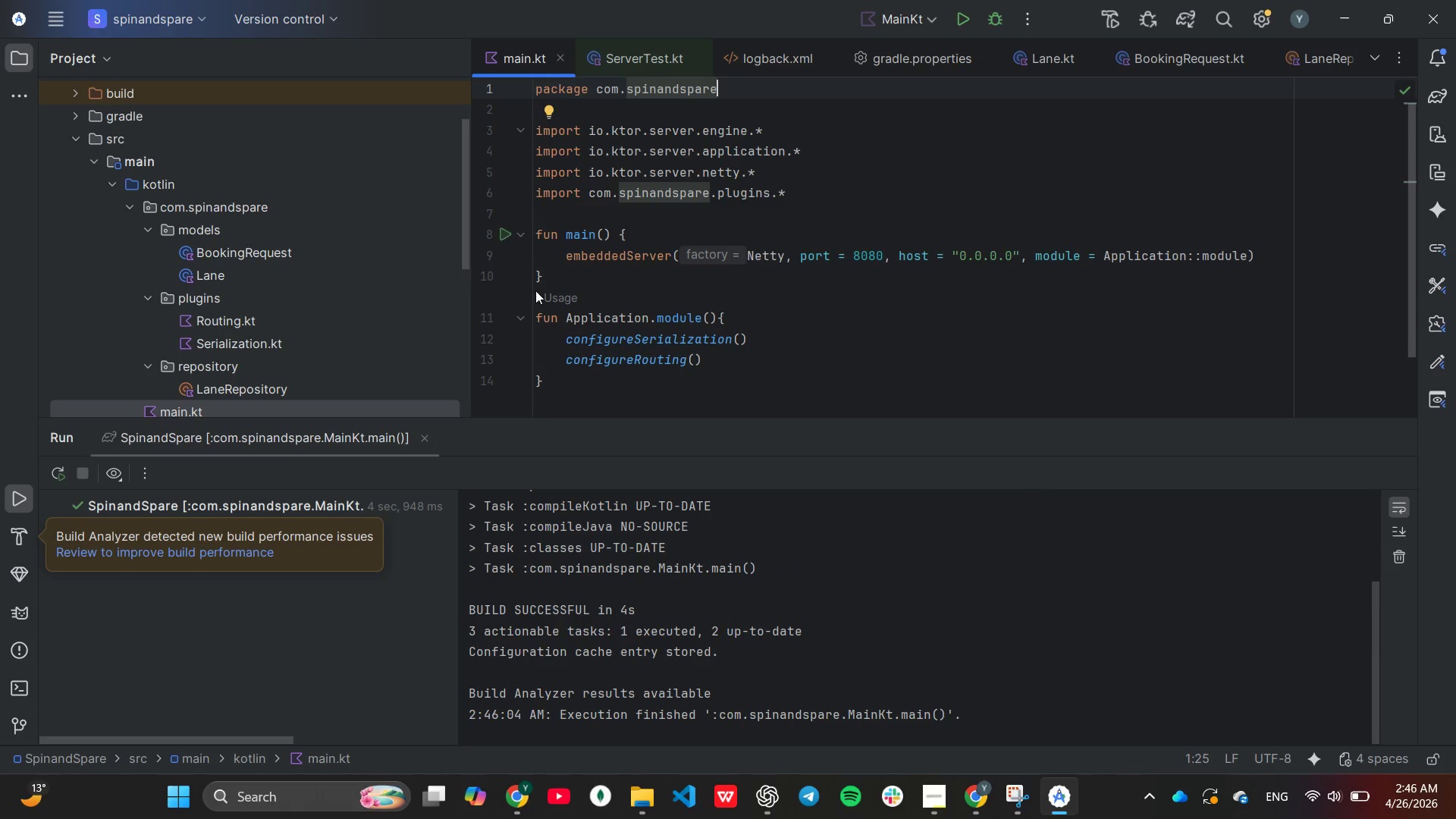 
wait(7.18)
 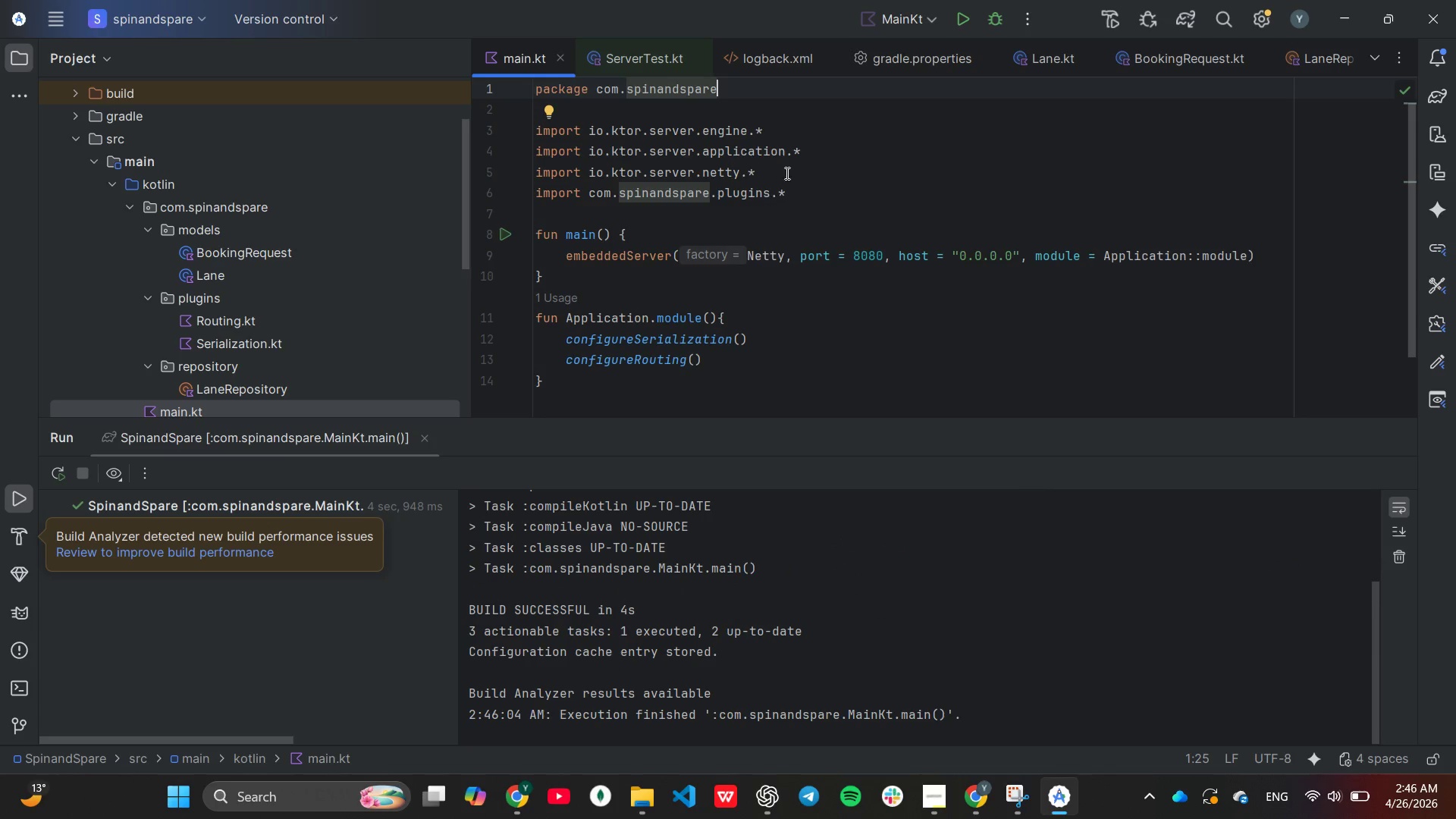 
left_click([301, 798])
 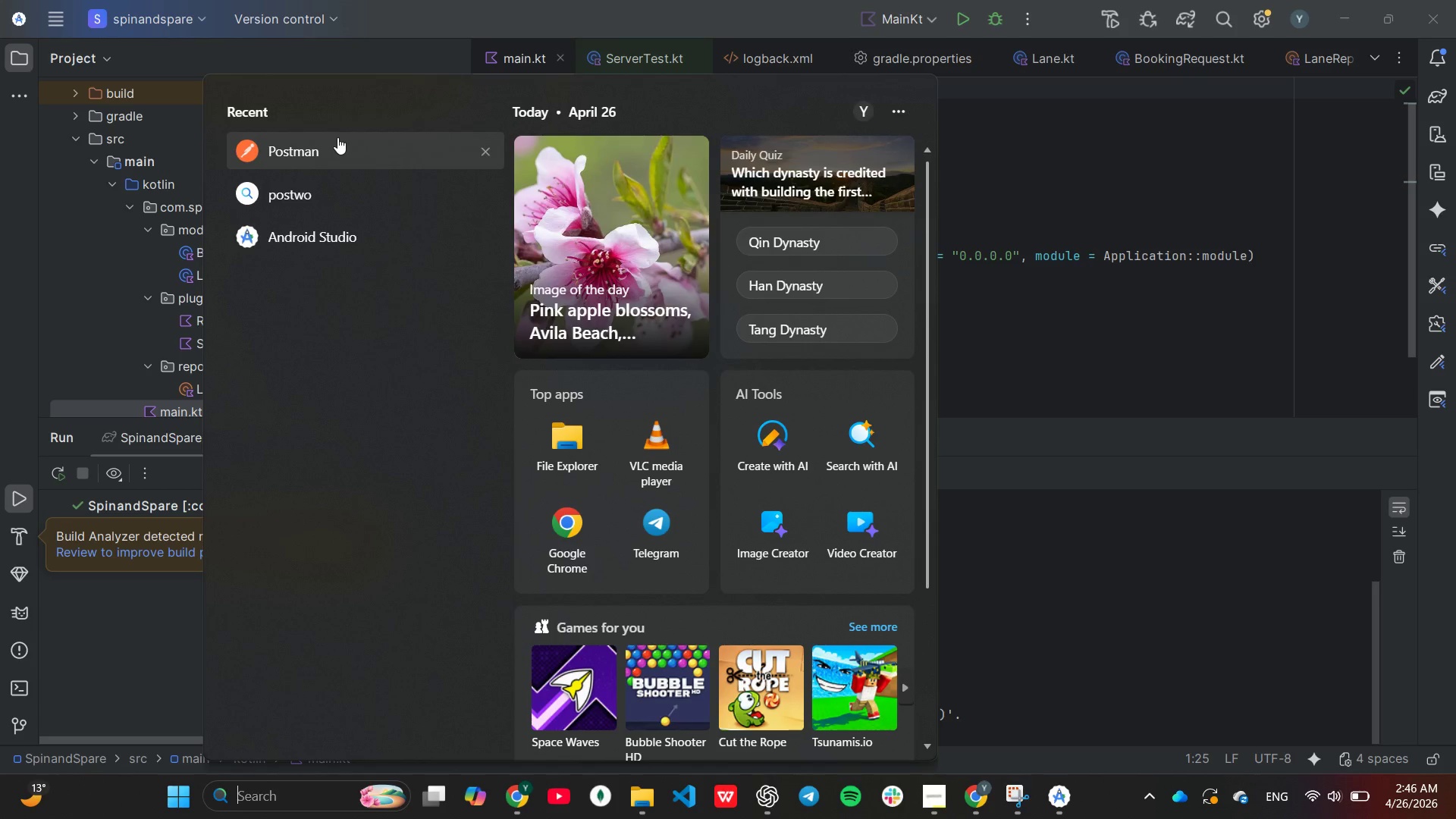 
left_click([336, 143])
 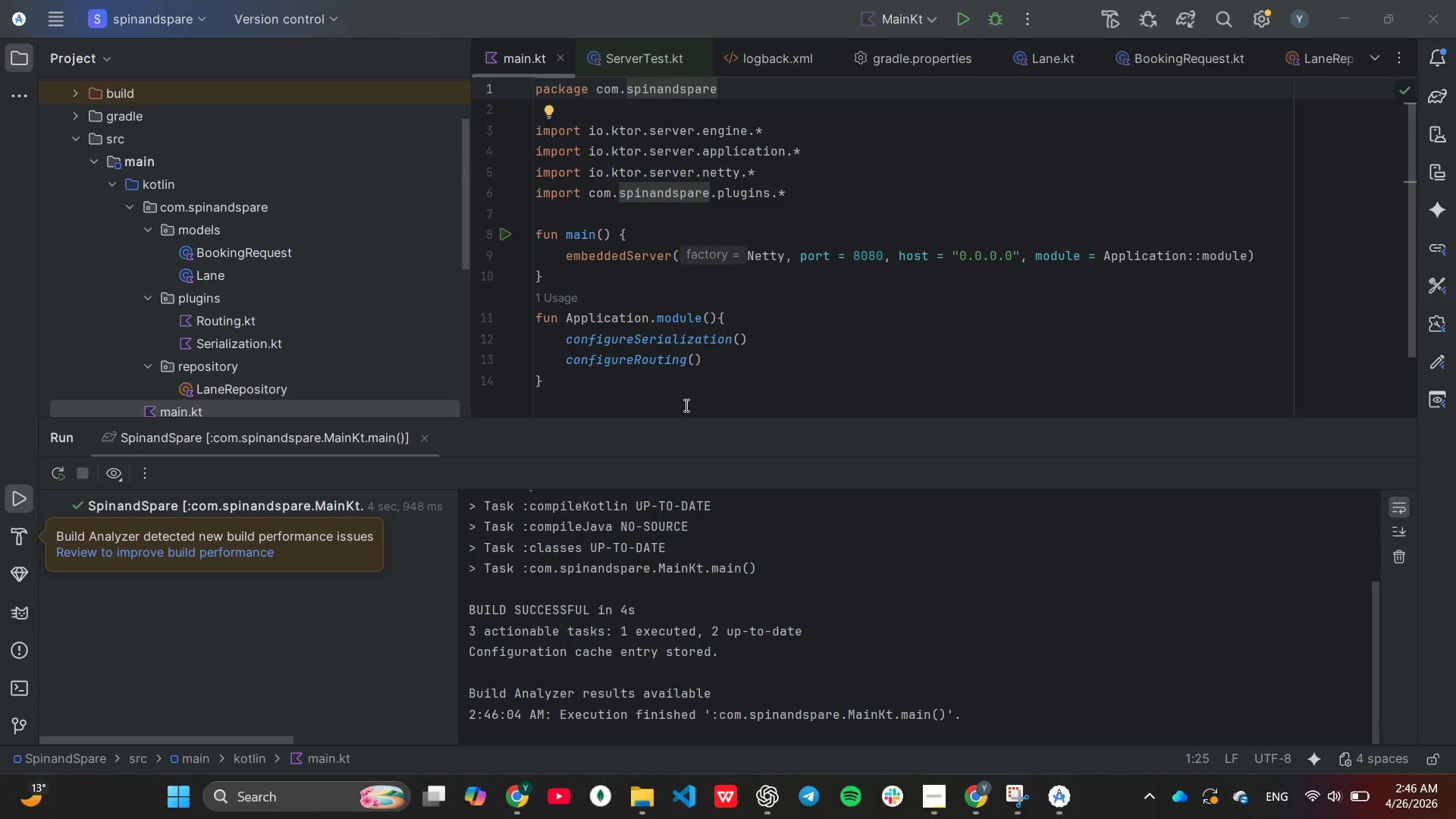 
wait(8.91)
 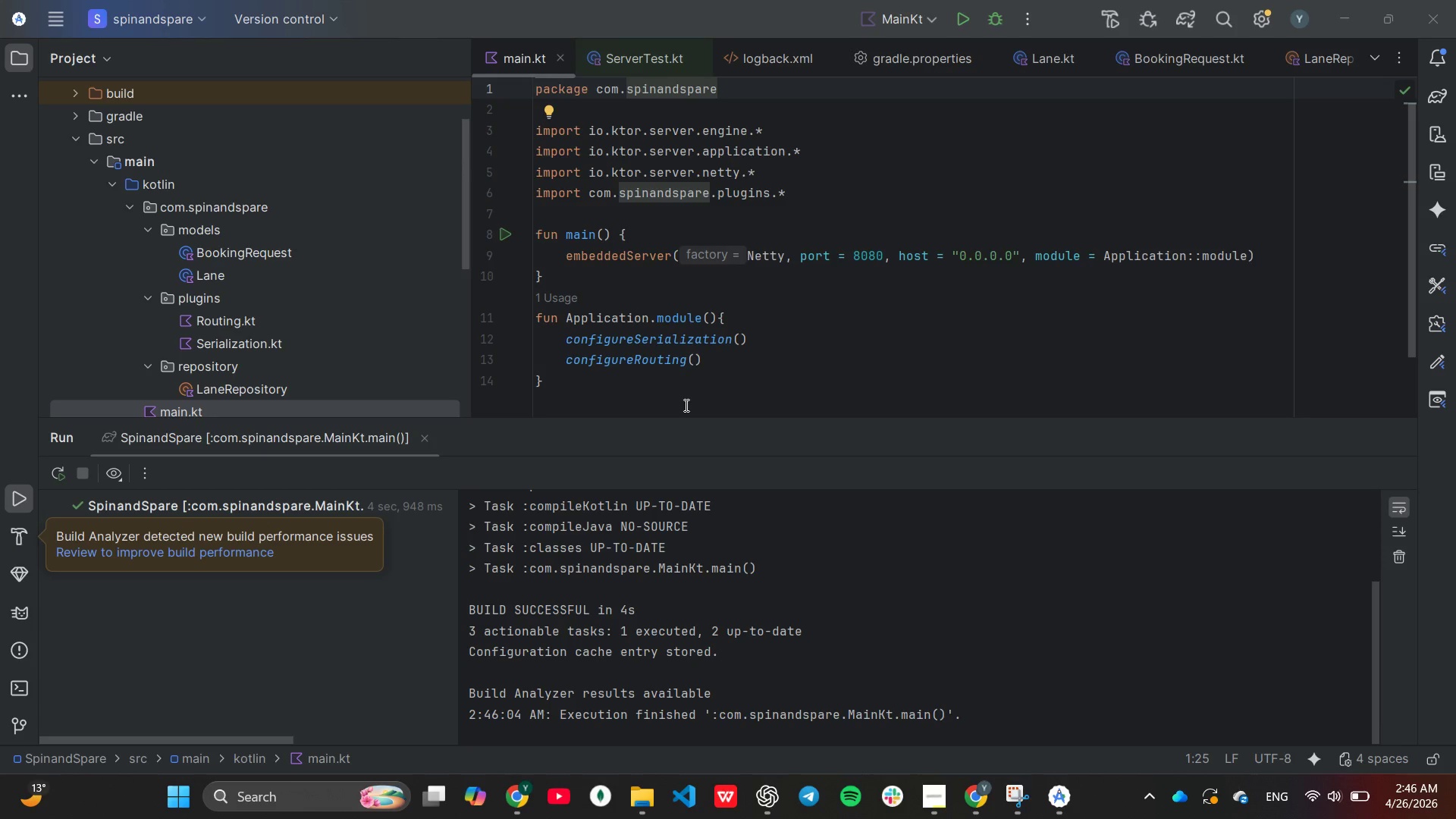 
scroll: coordinate [759, 557], scroll_direction: down, amount: 3.0
 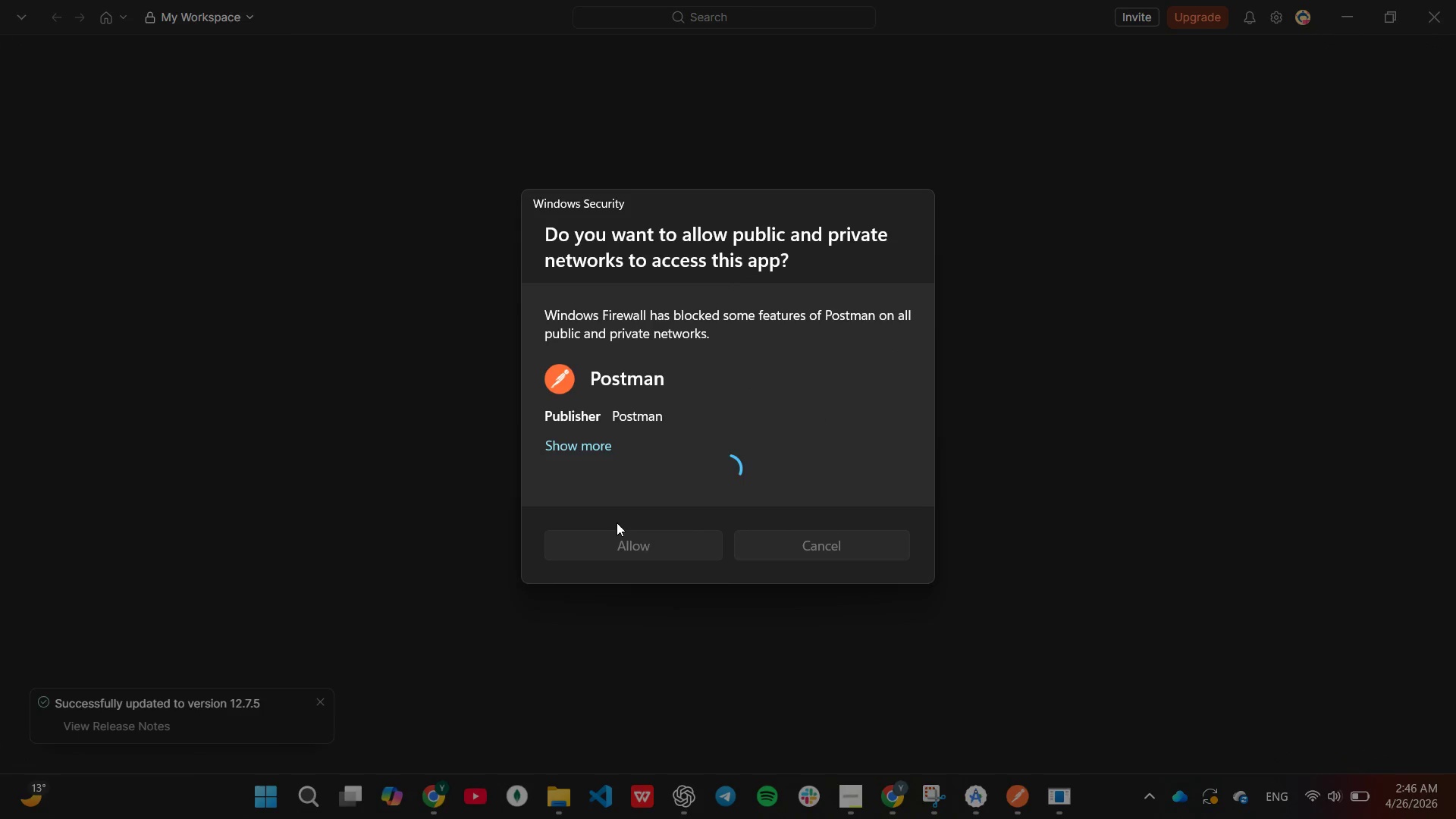 
wait(21.52)
 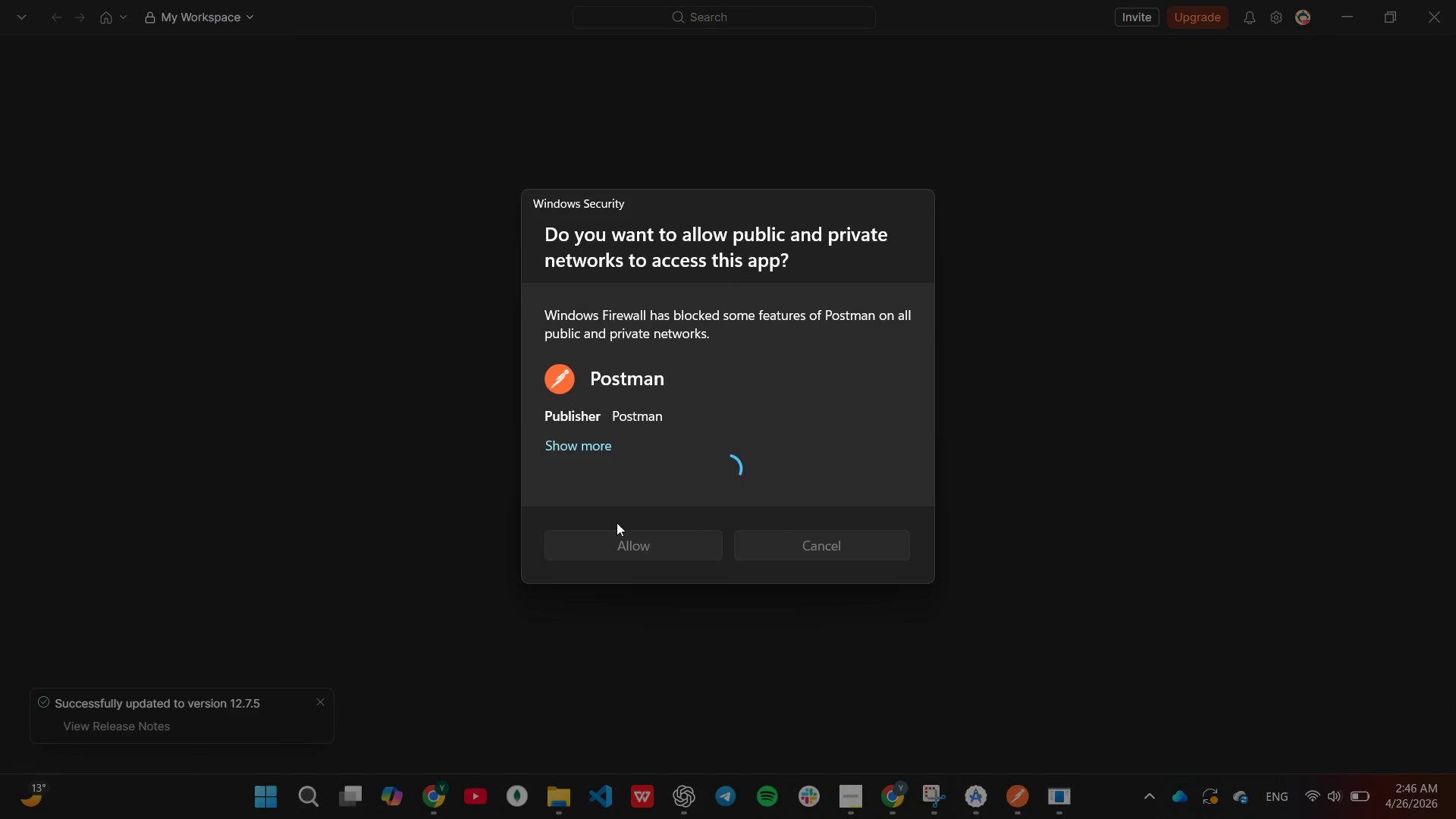 
left_click([428, 130])
 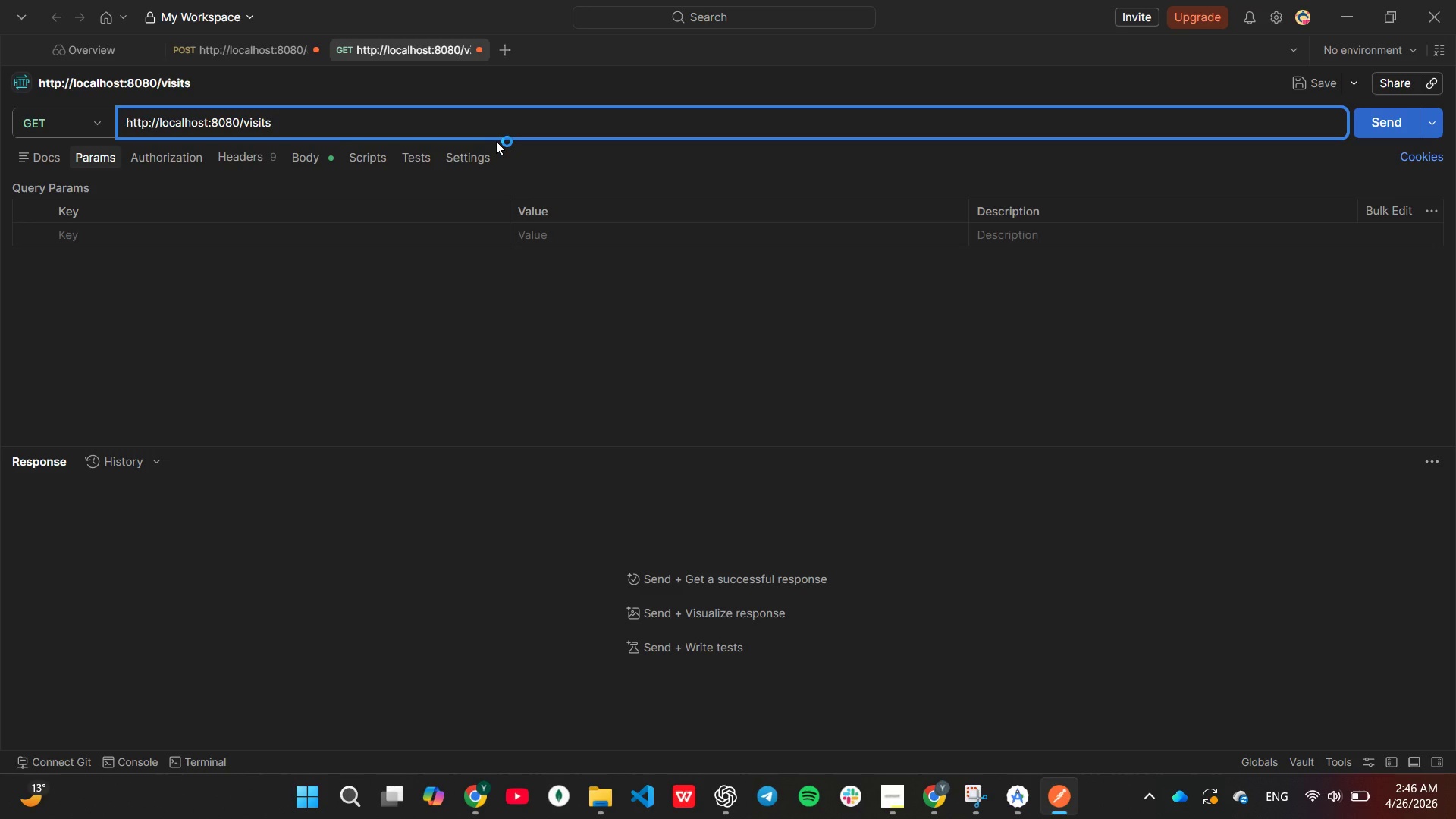 
key(Backspace)
key(Backspace)
key(Backspace)
key(Backspace)
key(Backspace)
type(lanes)
 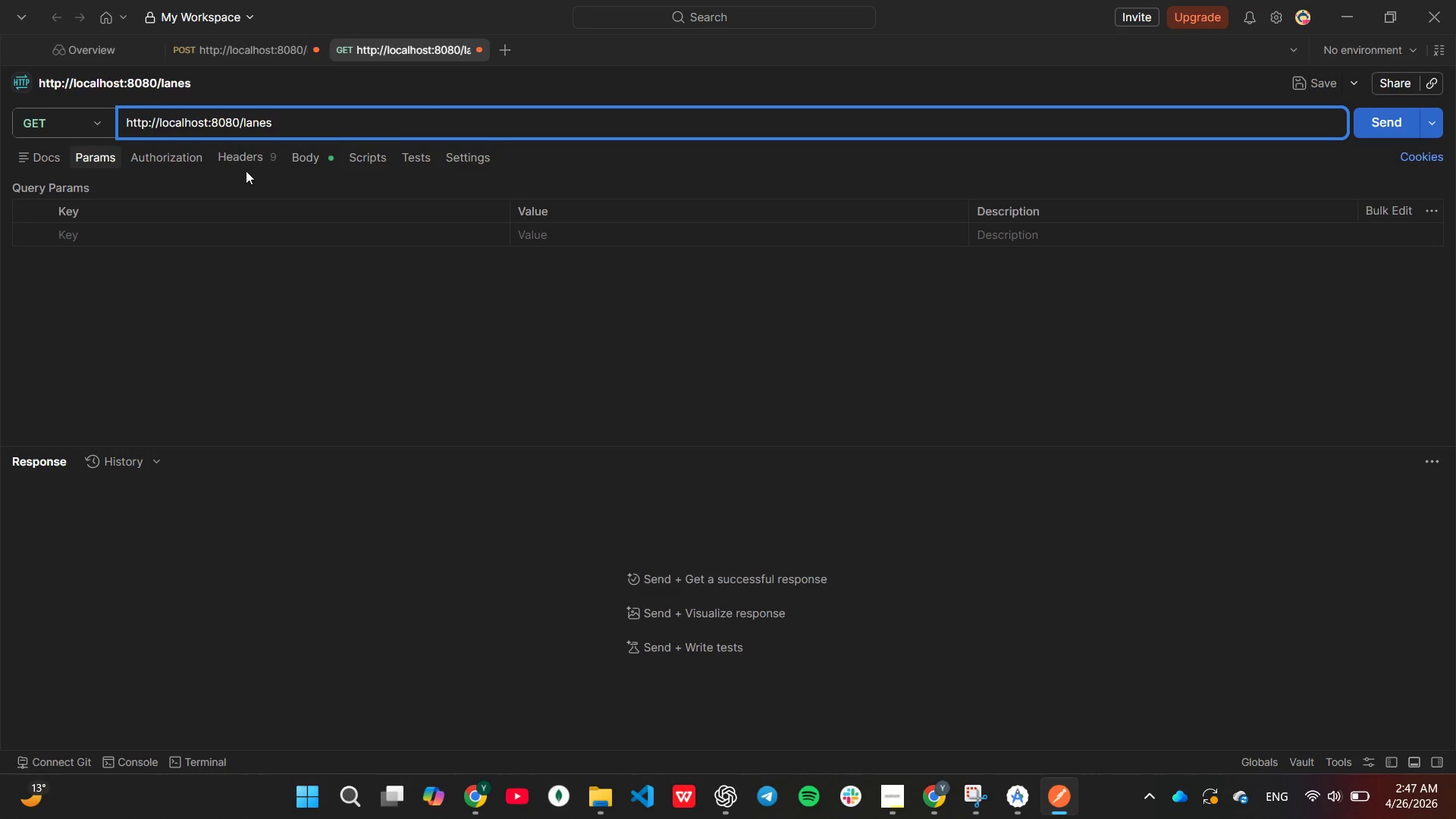 
left_click([235, 156])
 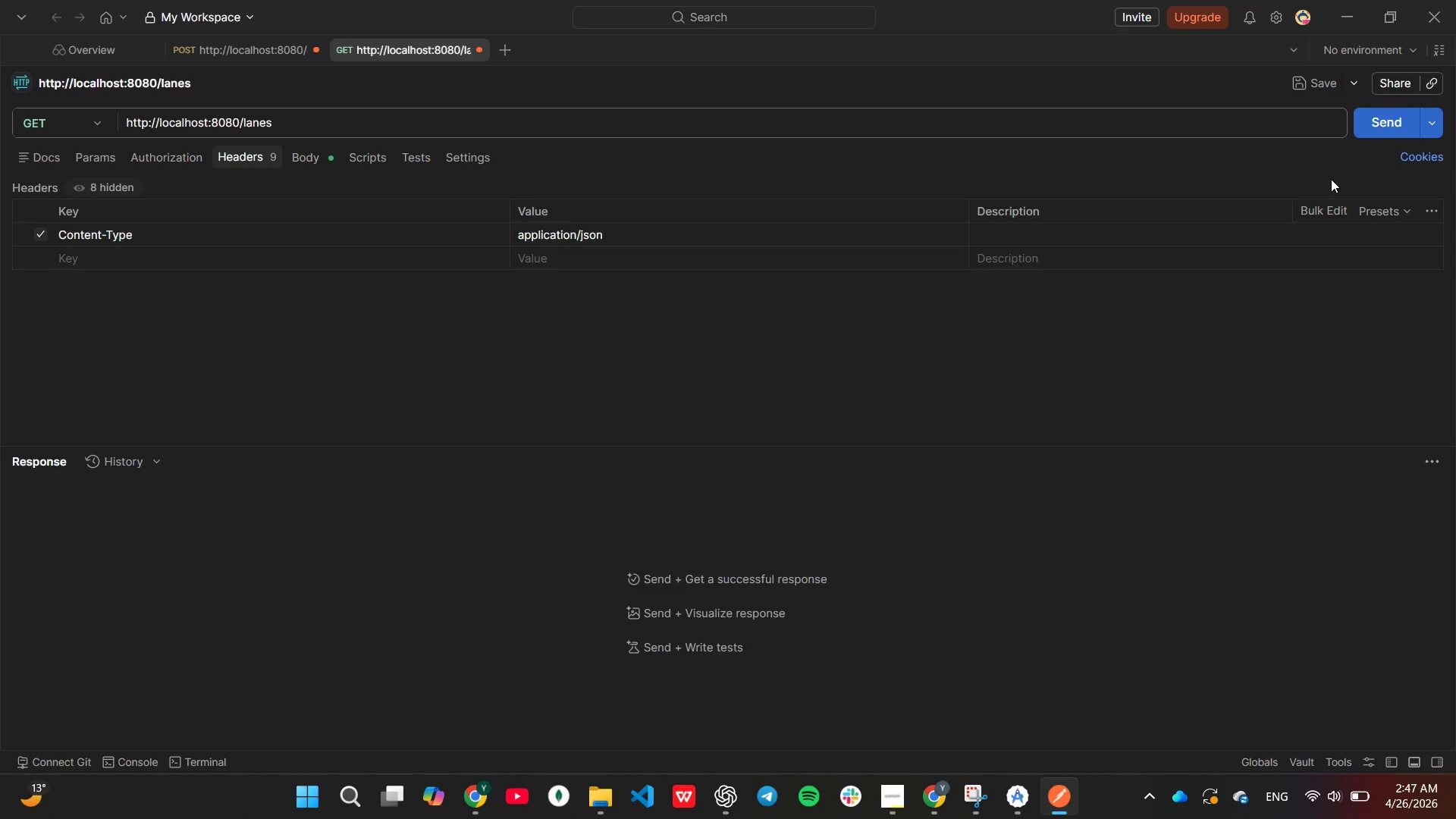 
left_click([1369, 111])
 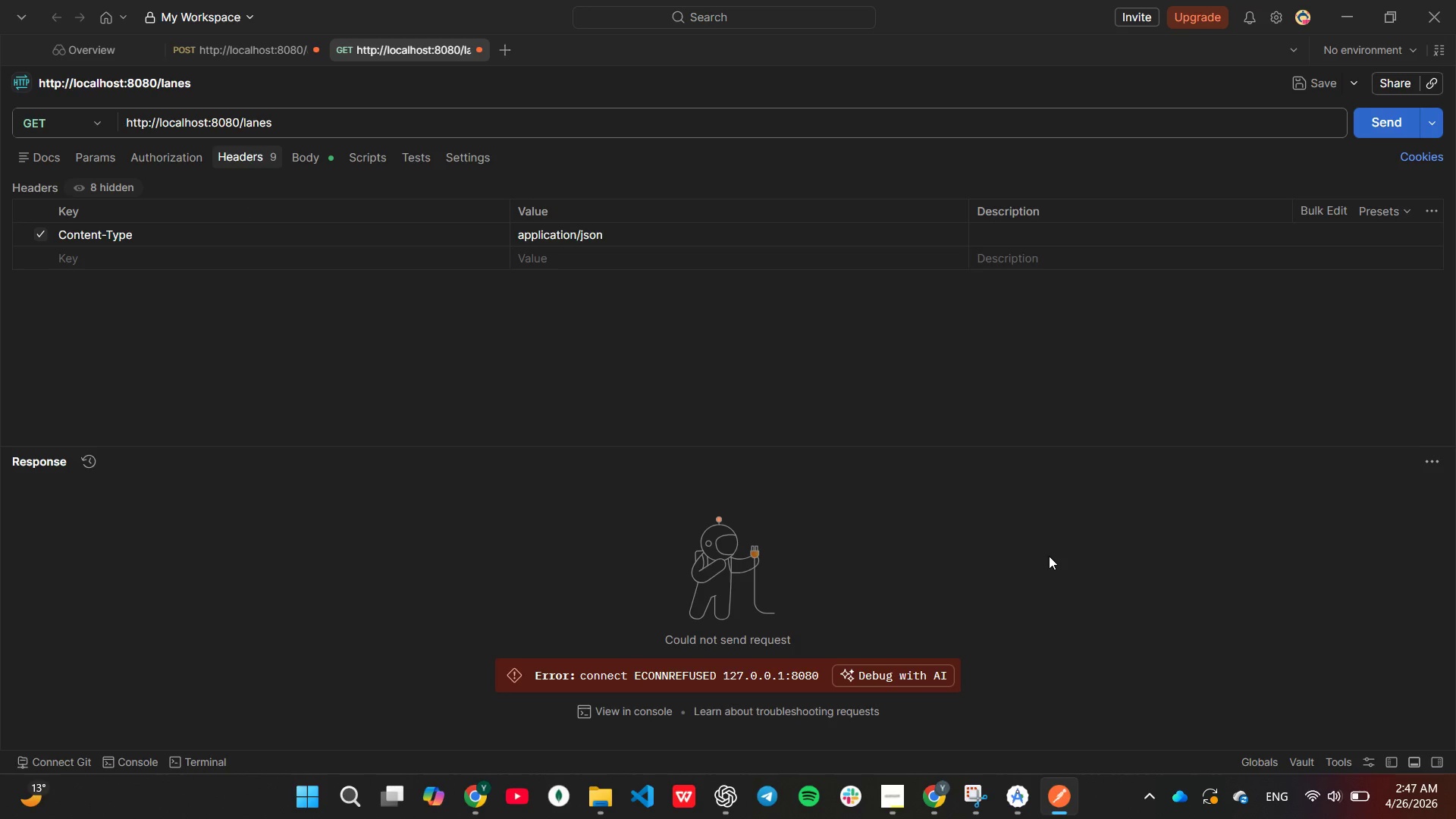 
wait(6.92)
 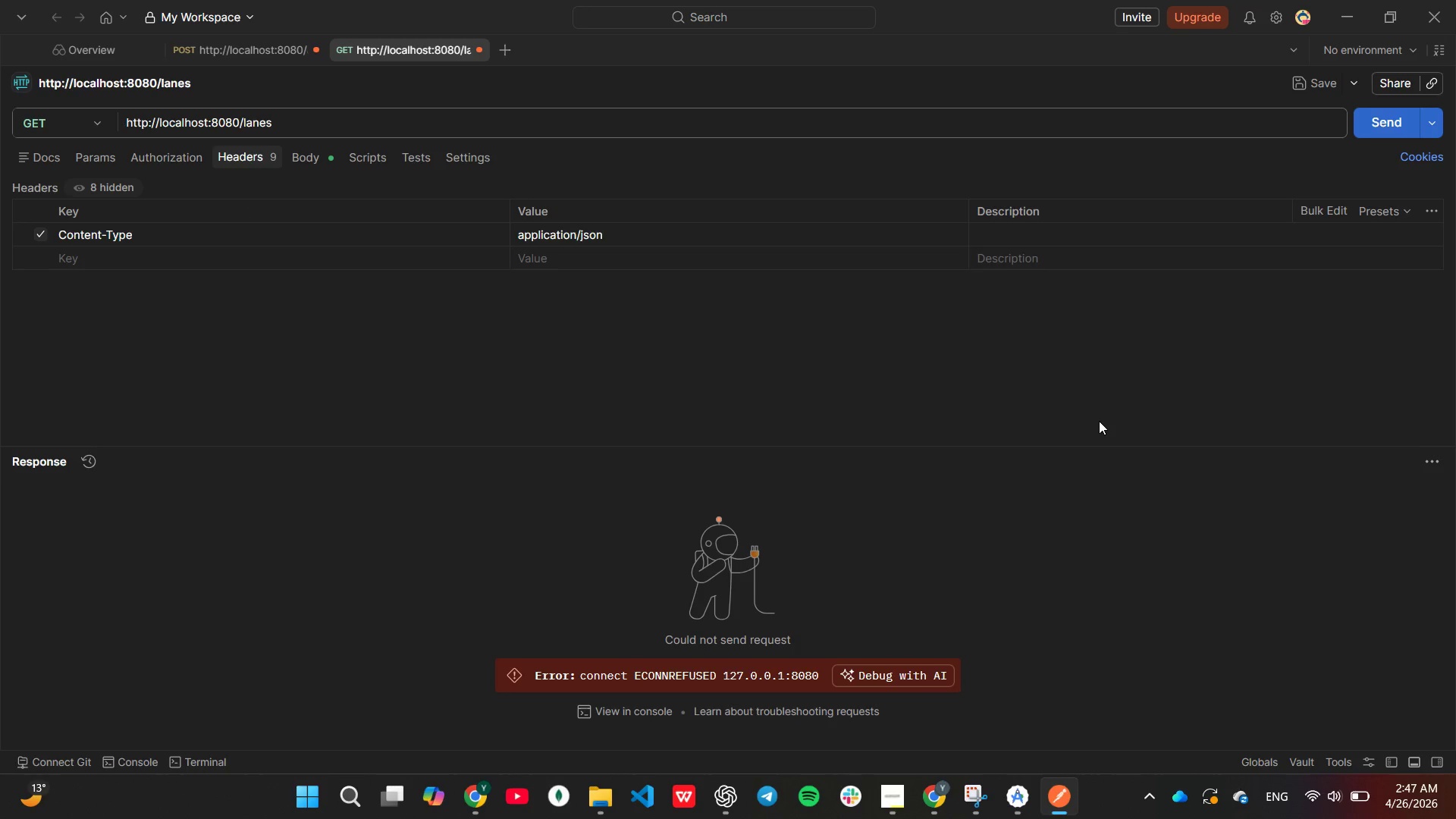 
left_click([1012, 780])
 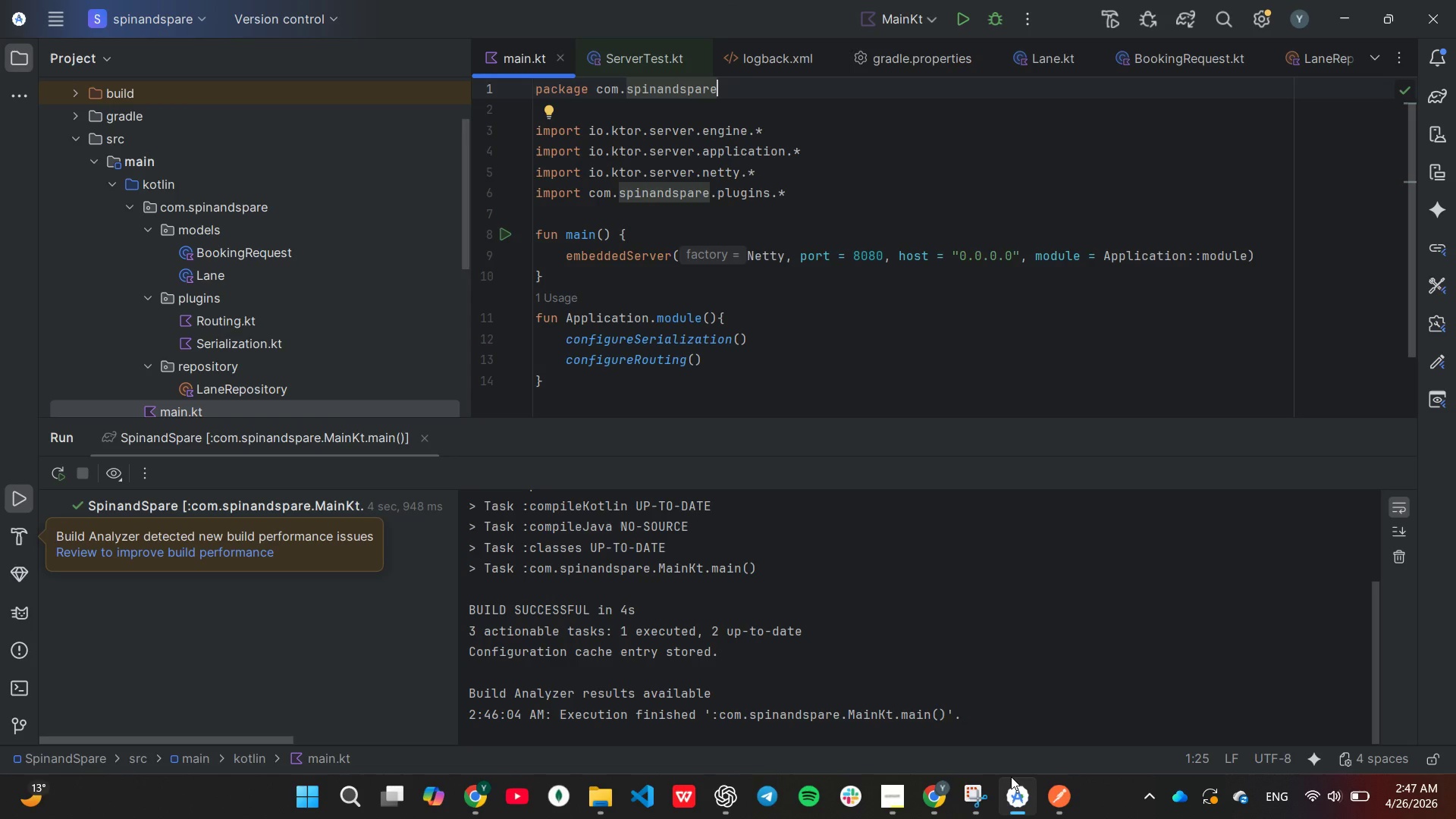 
scroll: coordinate [1003, 592], scroll_direction: down, amount: 4.0
 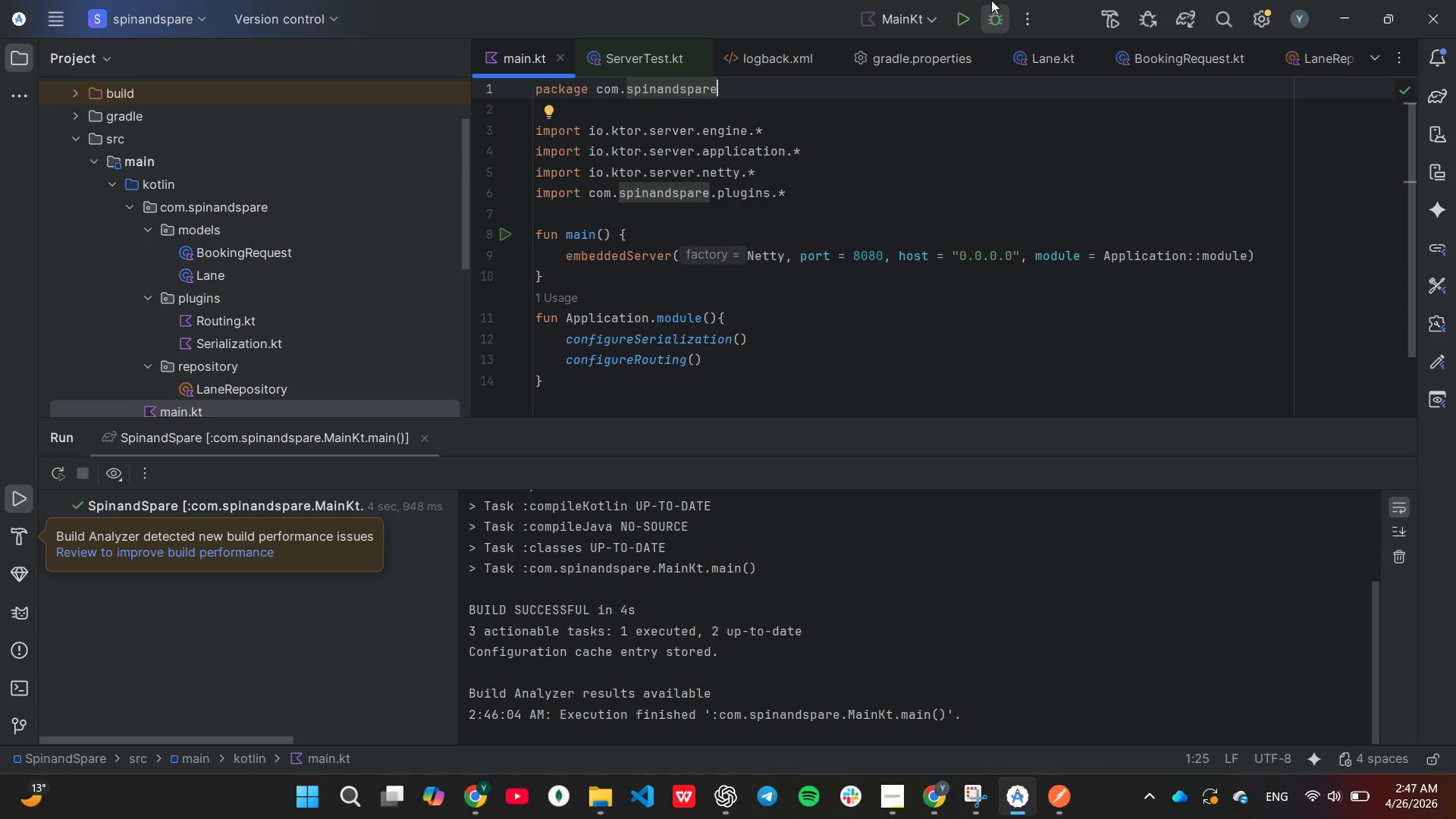 
left_click([968, 25])
 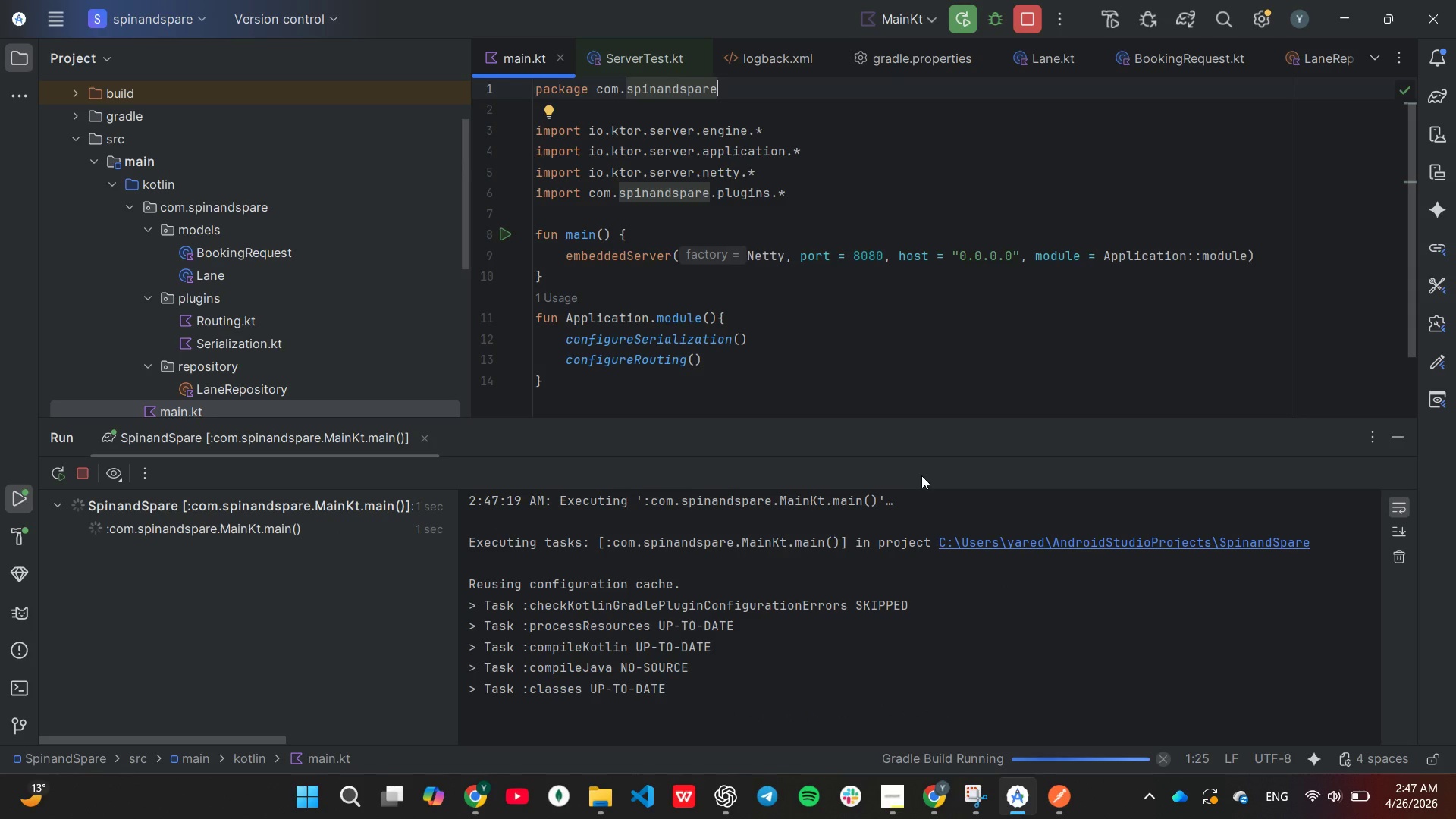 
scroll: coordinate [912, 519], scroll_direction: down, amount: 2.0
 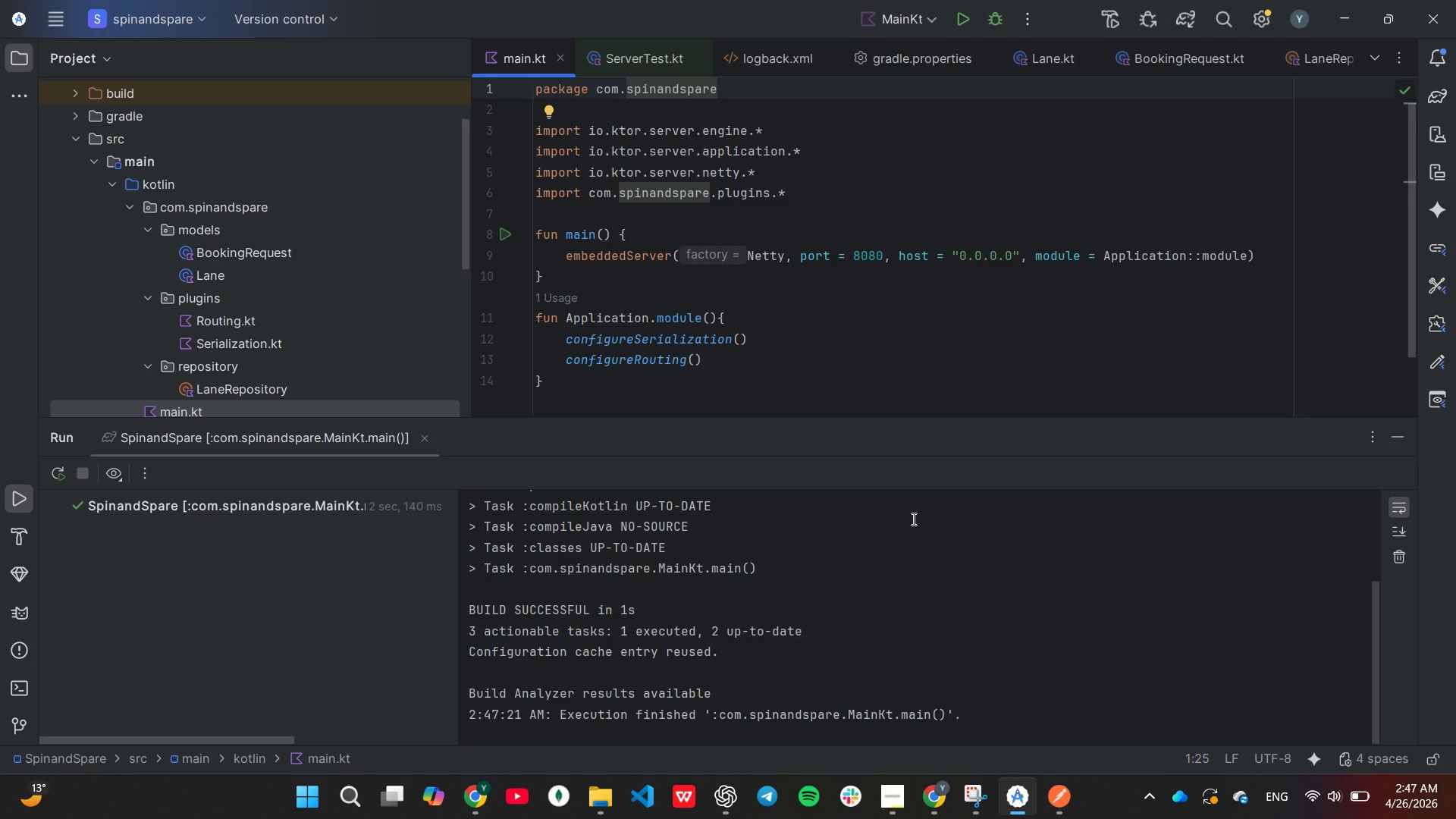 
scroll: coordinate [912, 519], scroll_direction: up, amount: 4.0
 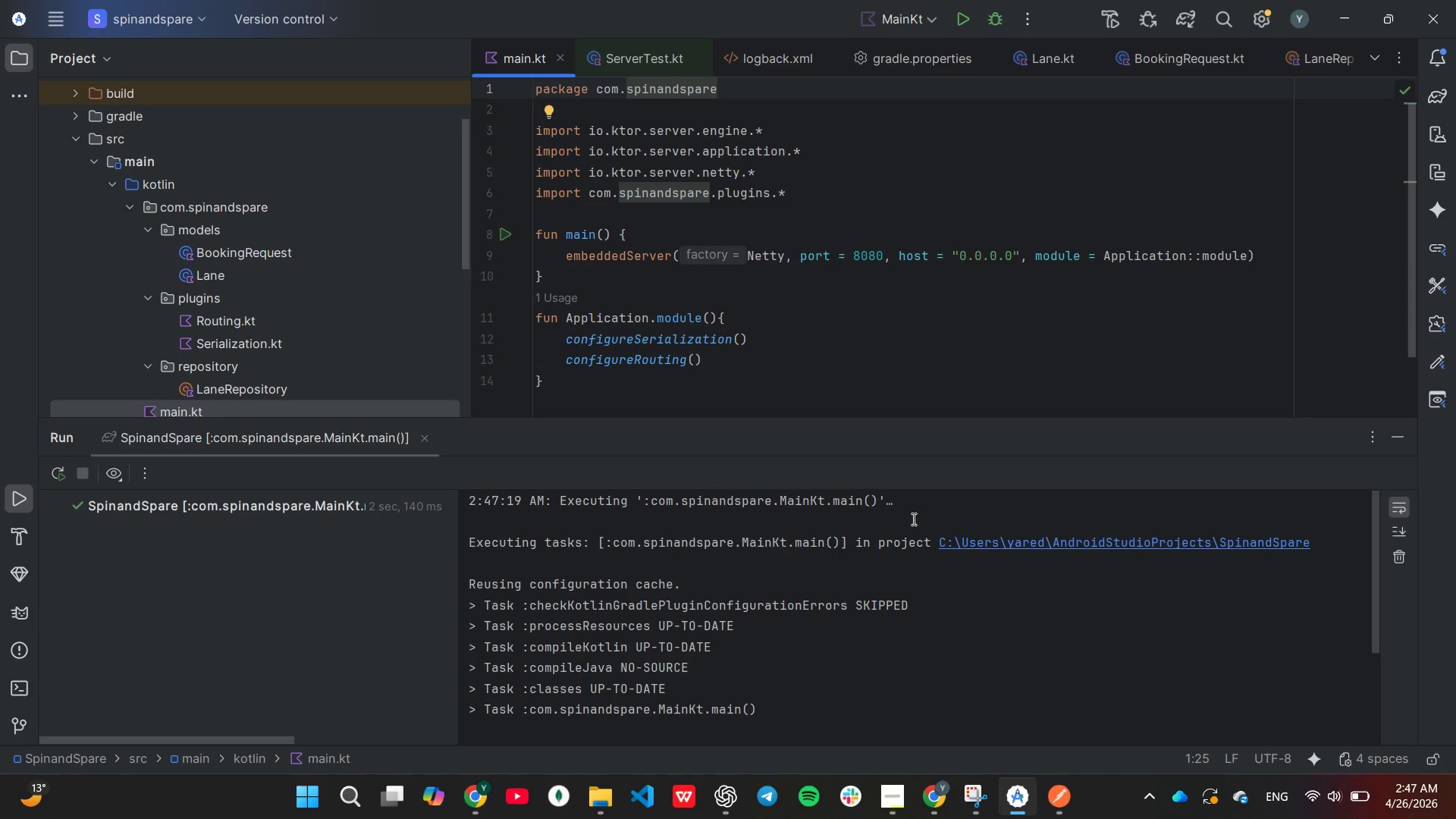 
scroll: coordinate [912, 519], scroll_direction: down, amount: 6.0
 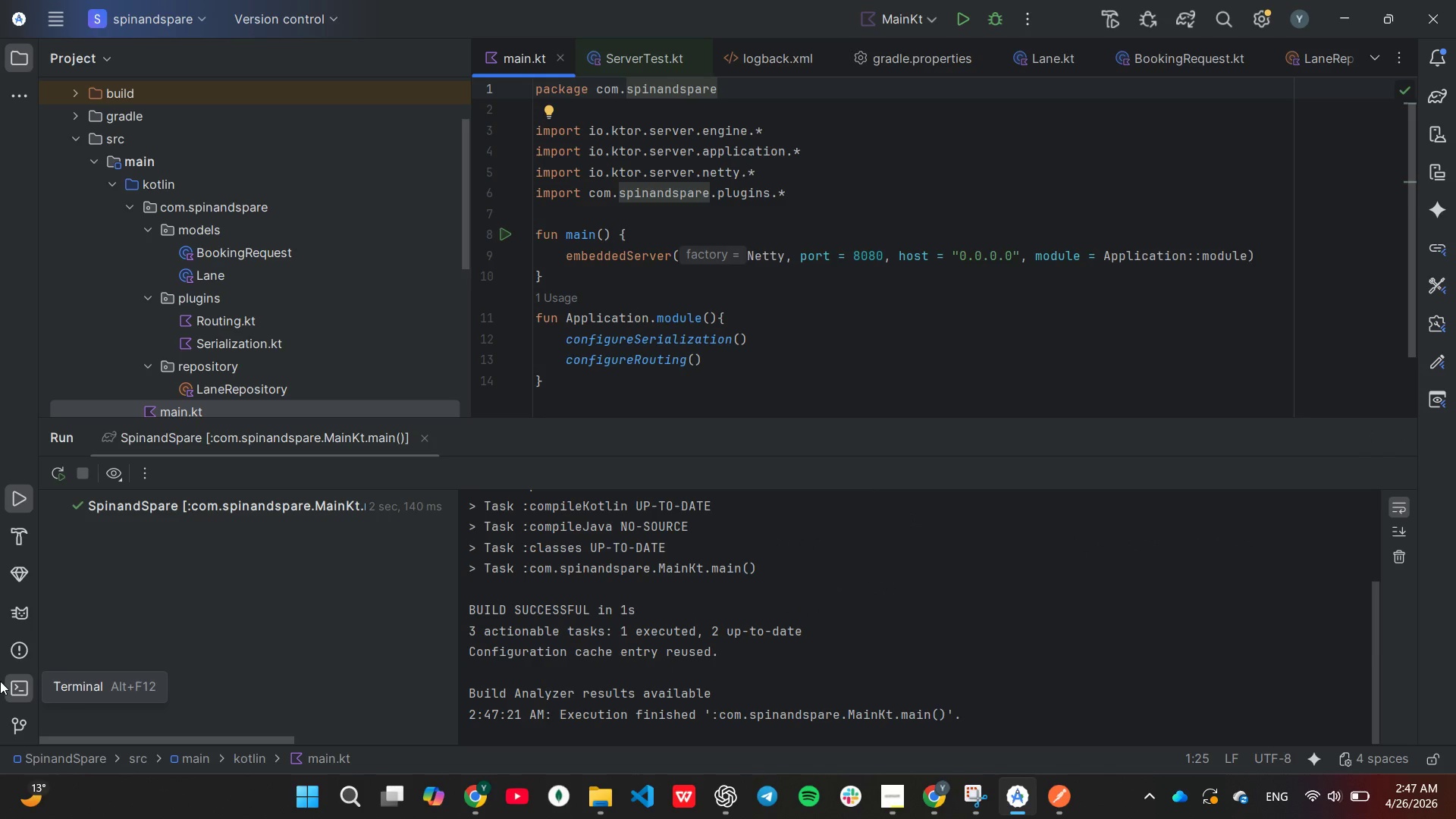 
wait(6.7)
 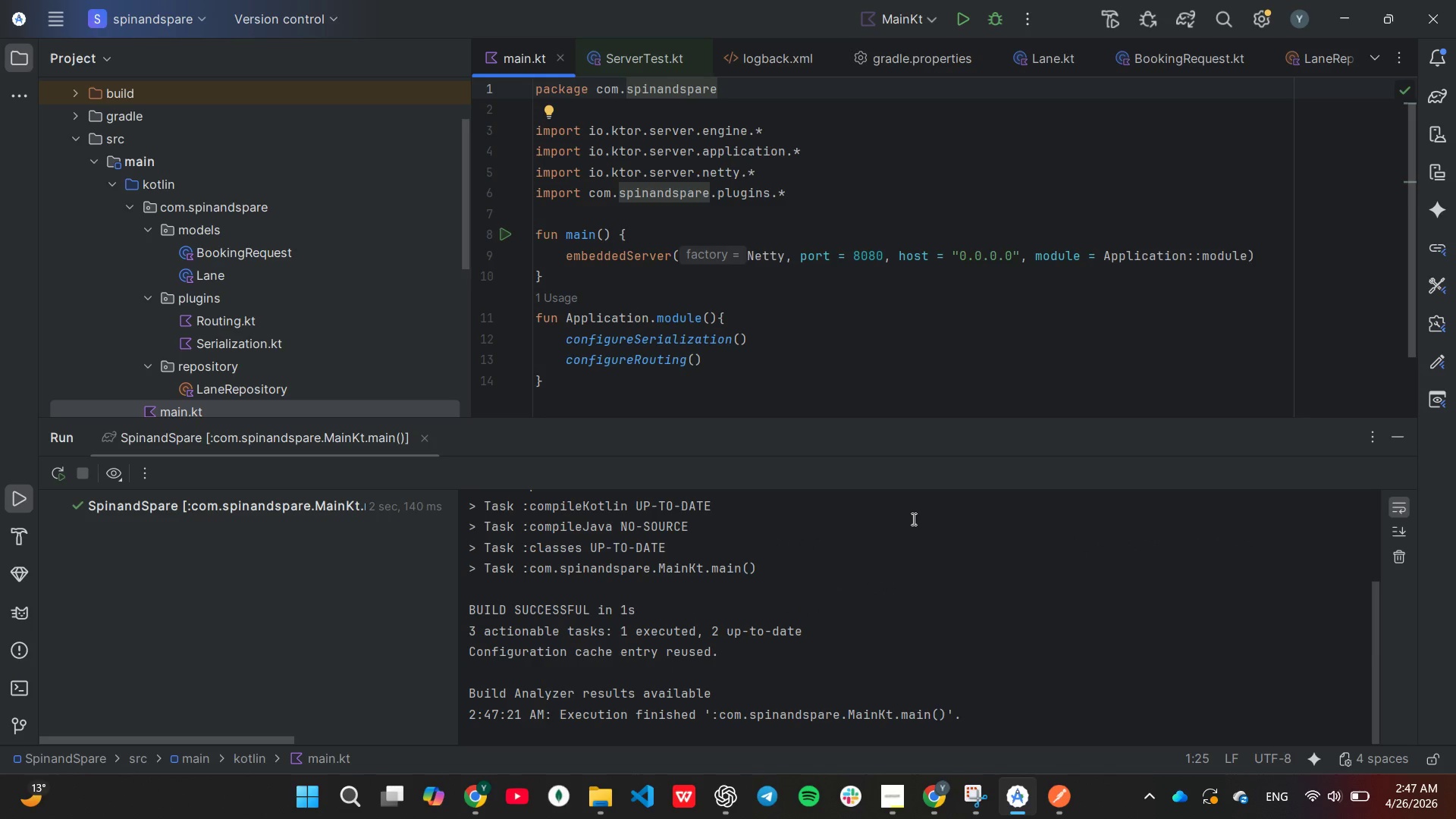 
scroll: coordinate [900, 545], scroll_direction: down, amount: 16.0
 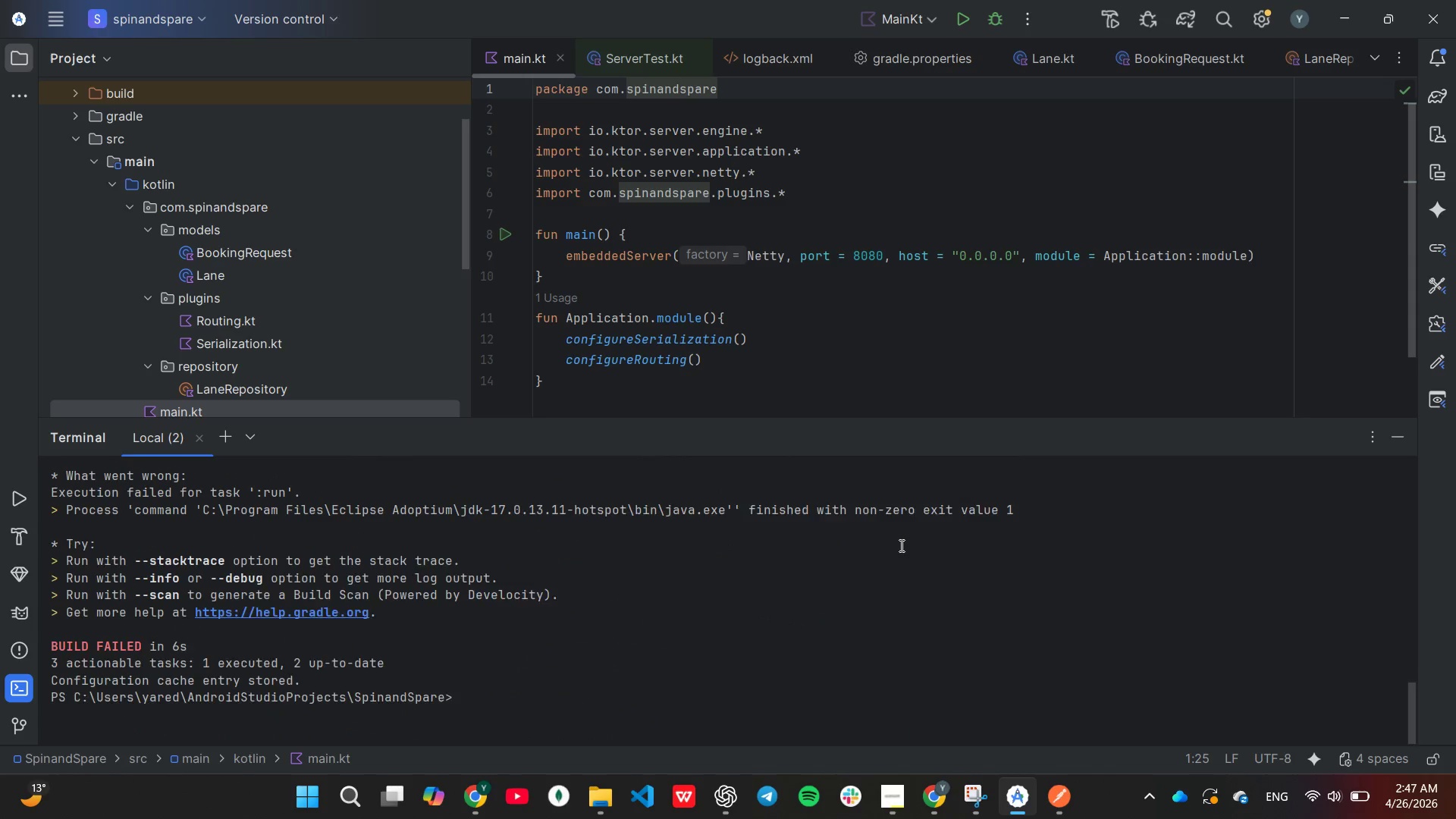 
scroll: coordinate [900, 545], scroll_direction: up, amount: 1.0
 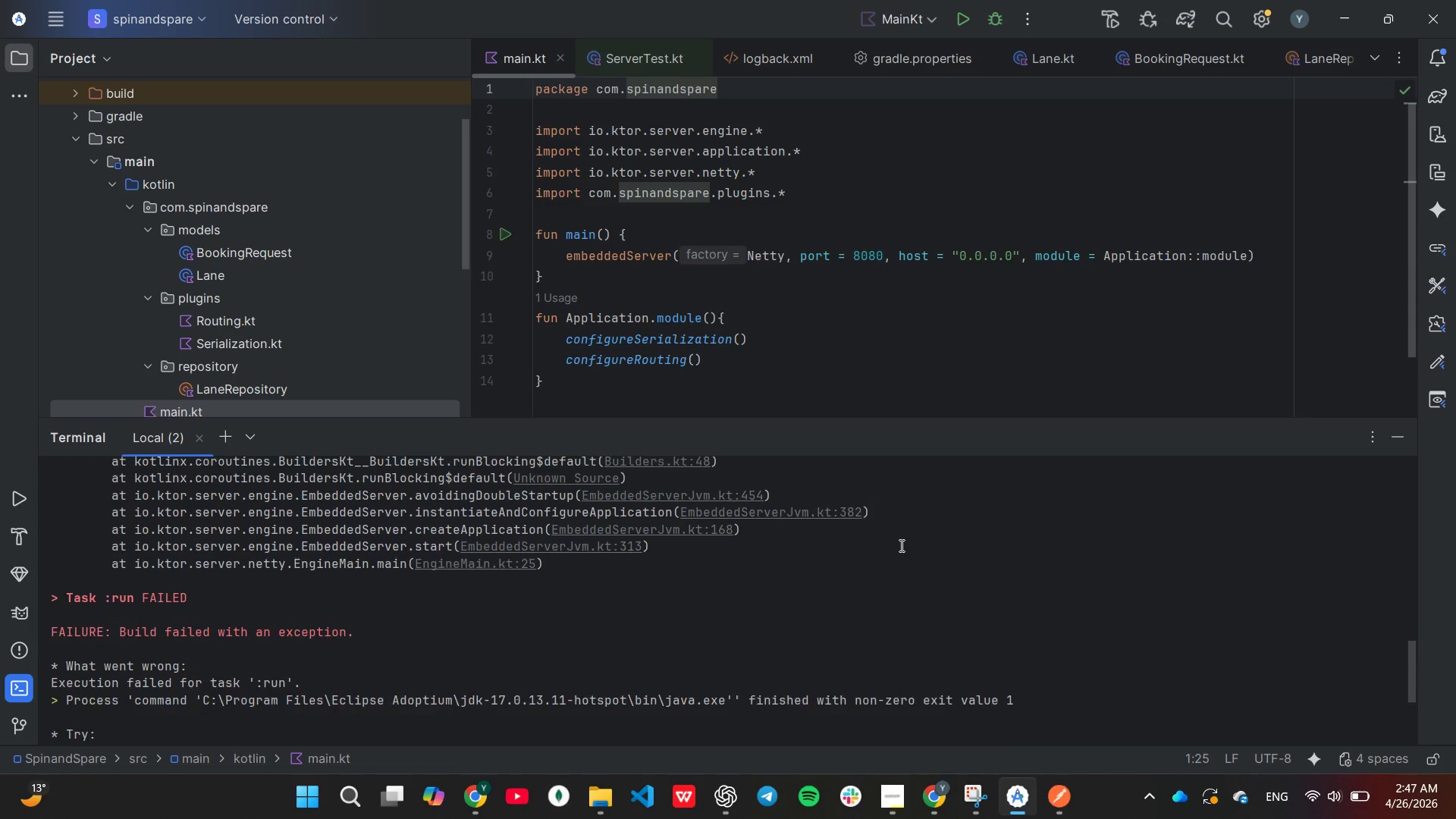 
scroll: coordinate [900, 545], scroll_direction: down, amount: 2.0
 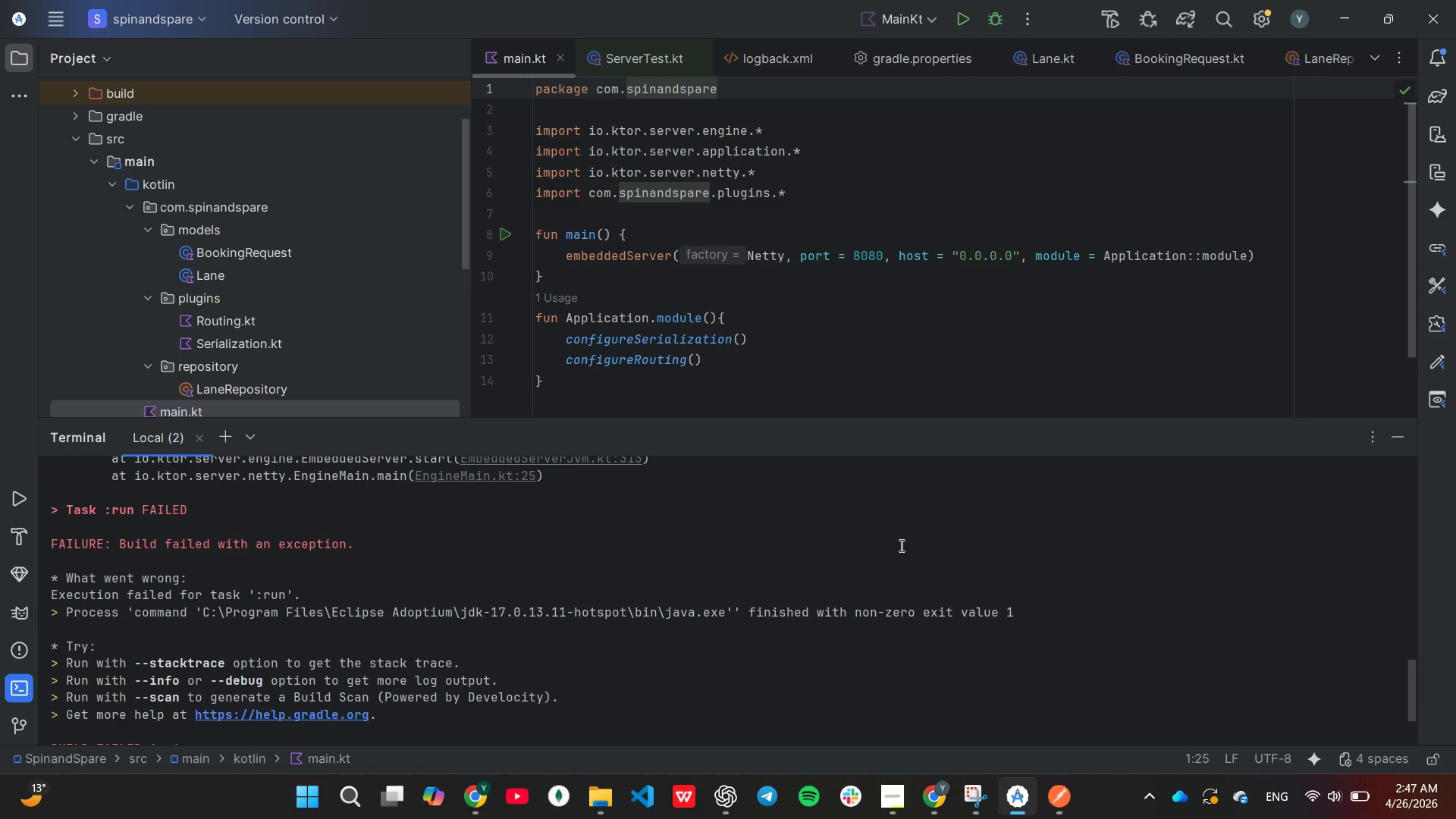 
wait(6.24)
 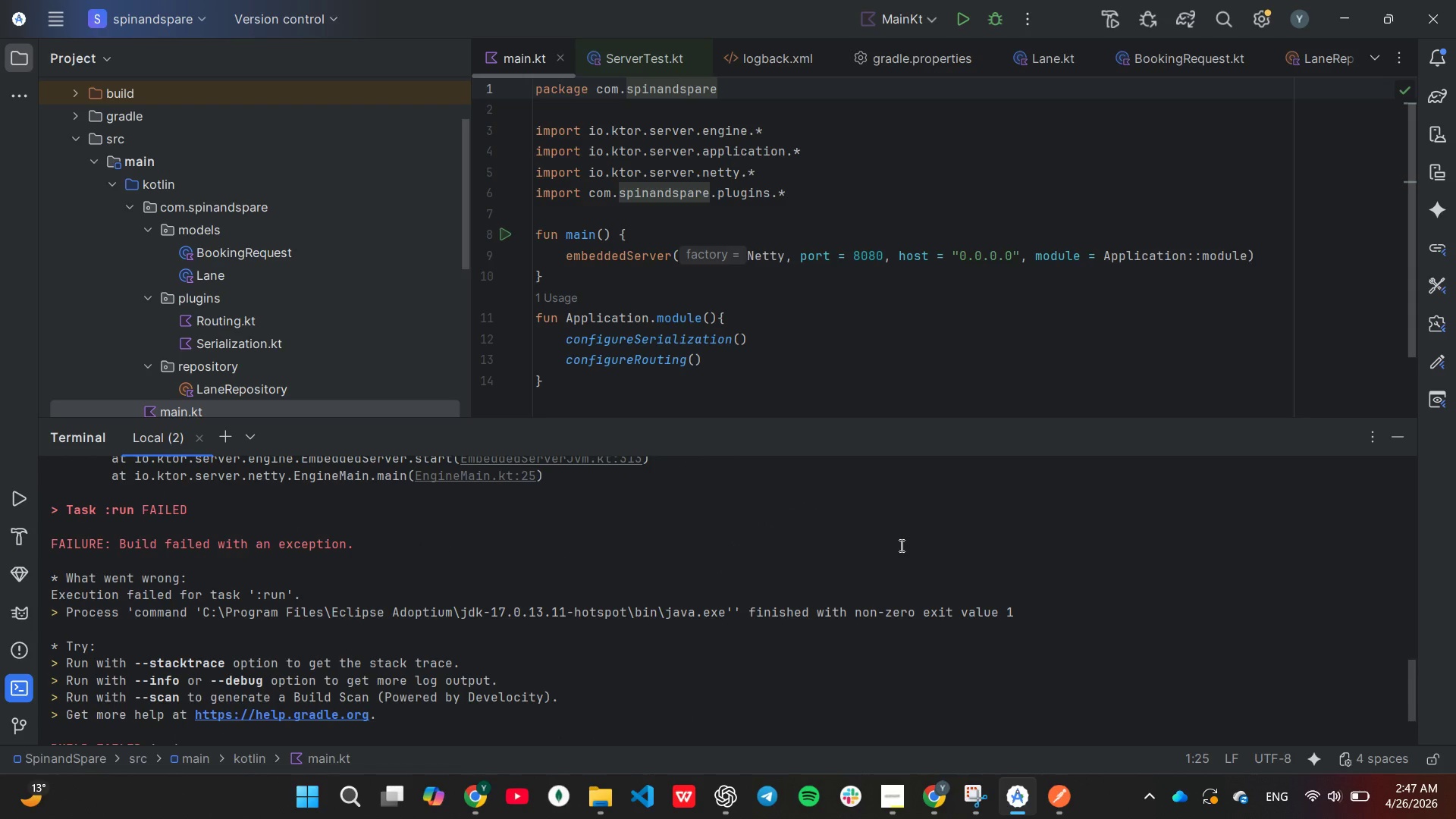 
left_click_drag(start_coordinate=[854, 415], to_coordinate=[810, 294])
 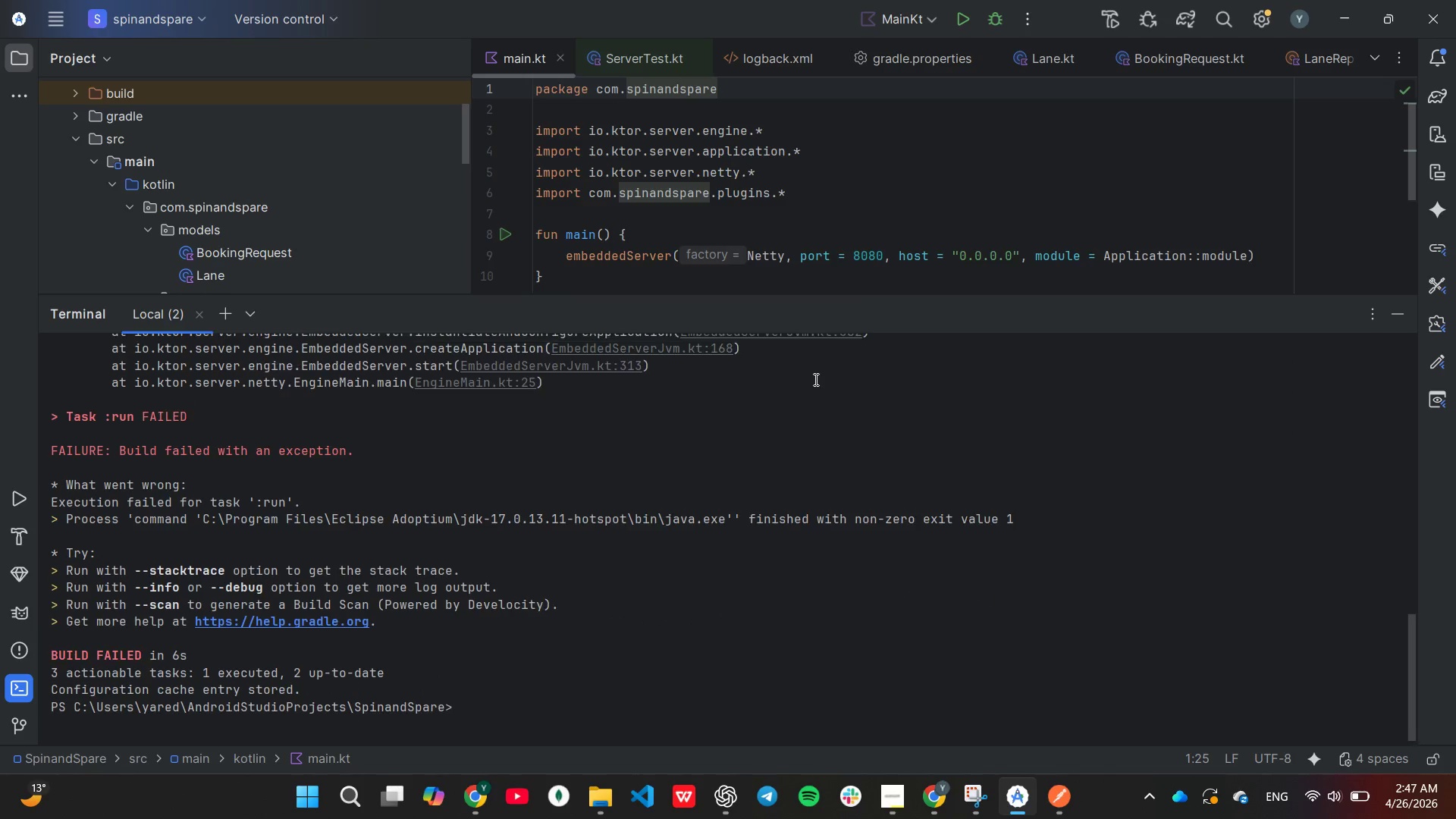 
scroll: coordinate [814, 379], scroll_direction: up, amount: 1.0
 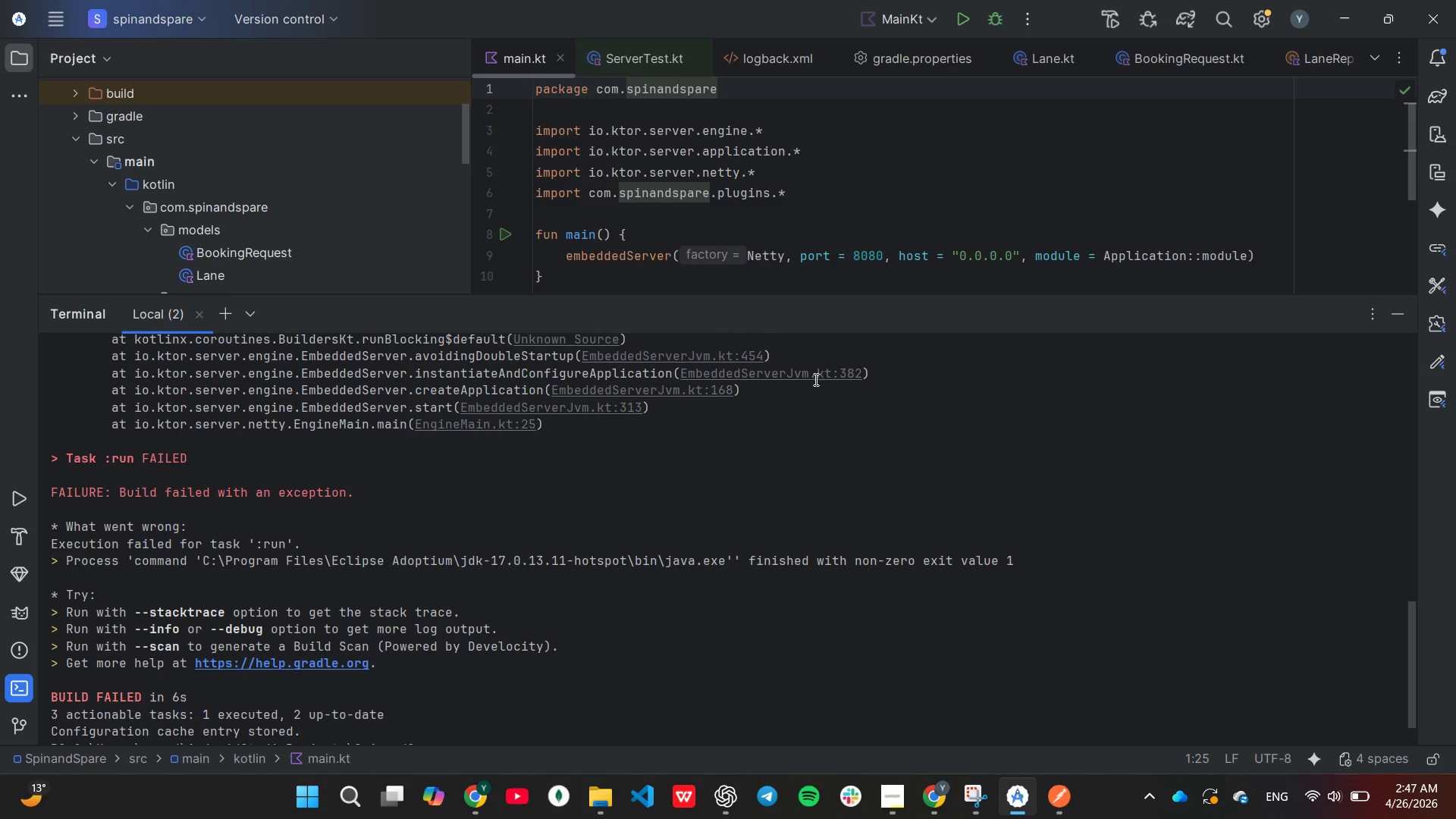 
scroll: coordinate [814, 379], scroll_direction: down, amount: 1.0
 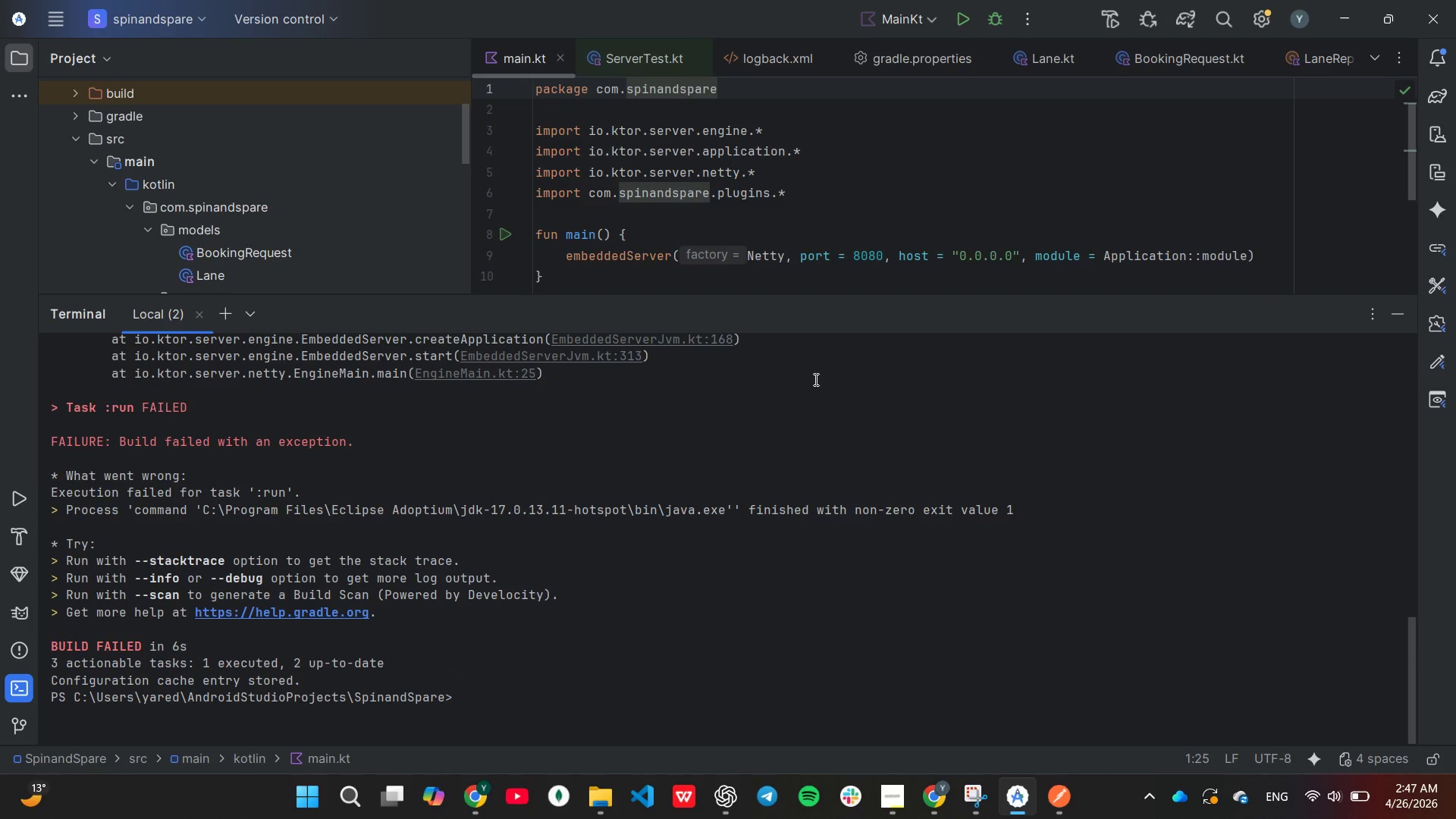 
scroll: coordinate [814, 379], scroll_direction: up, amount: 1.0
 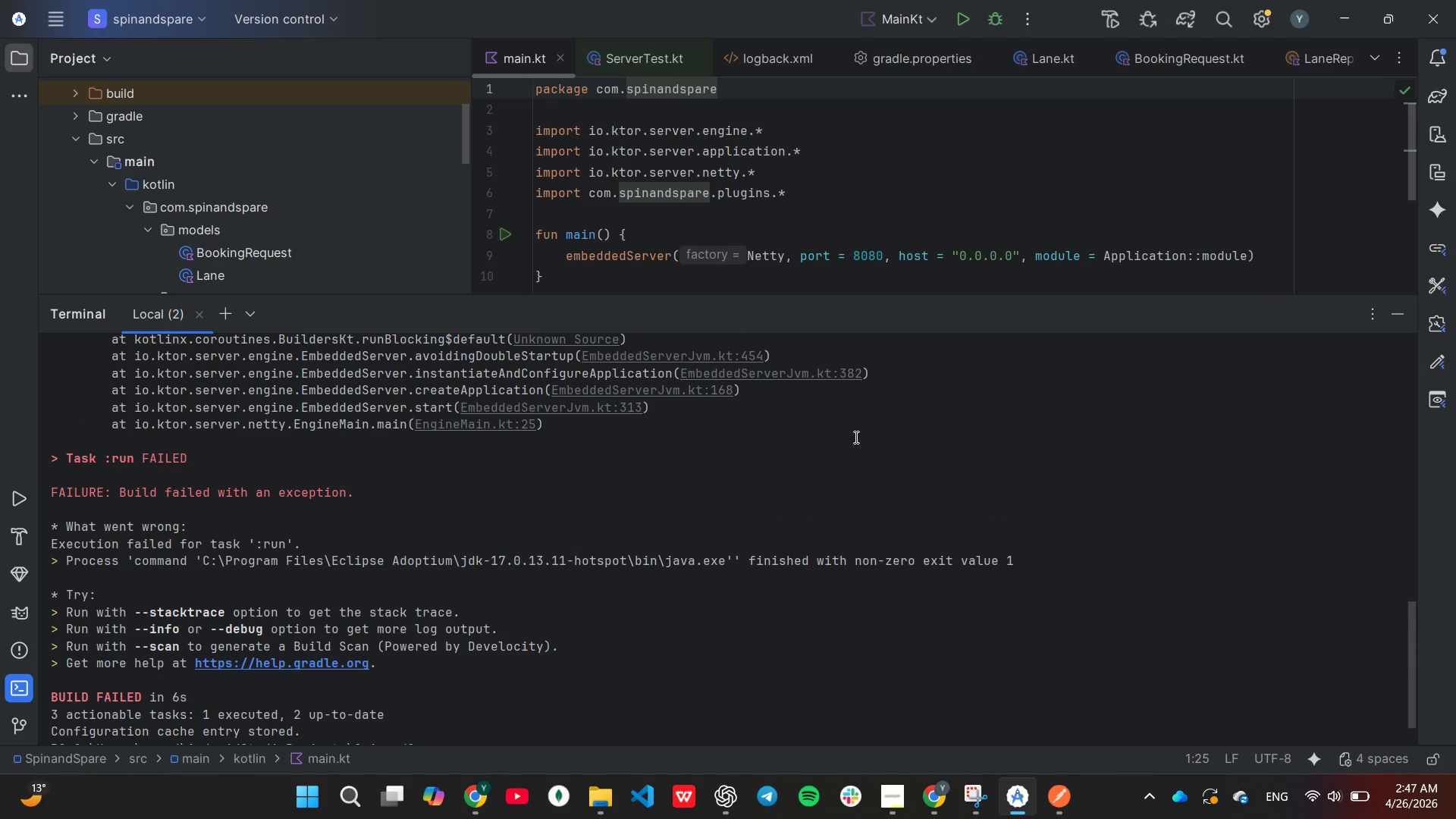 
key(Unknown)
 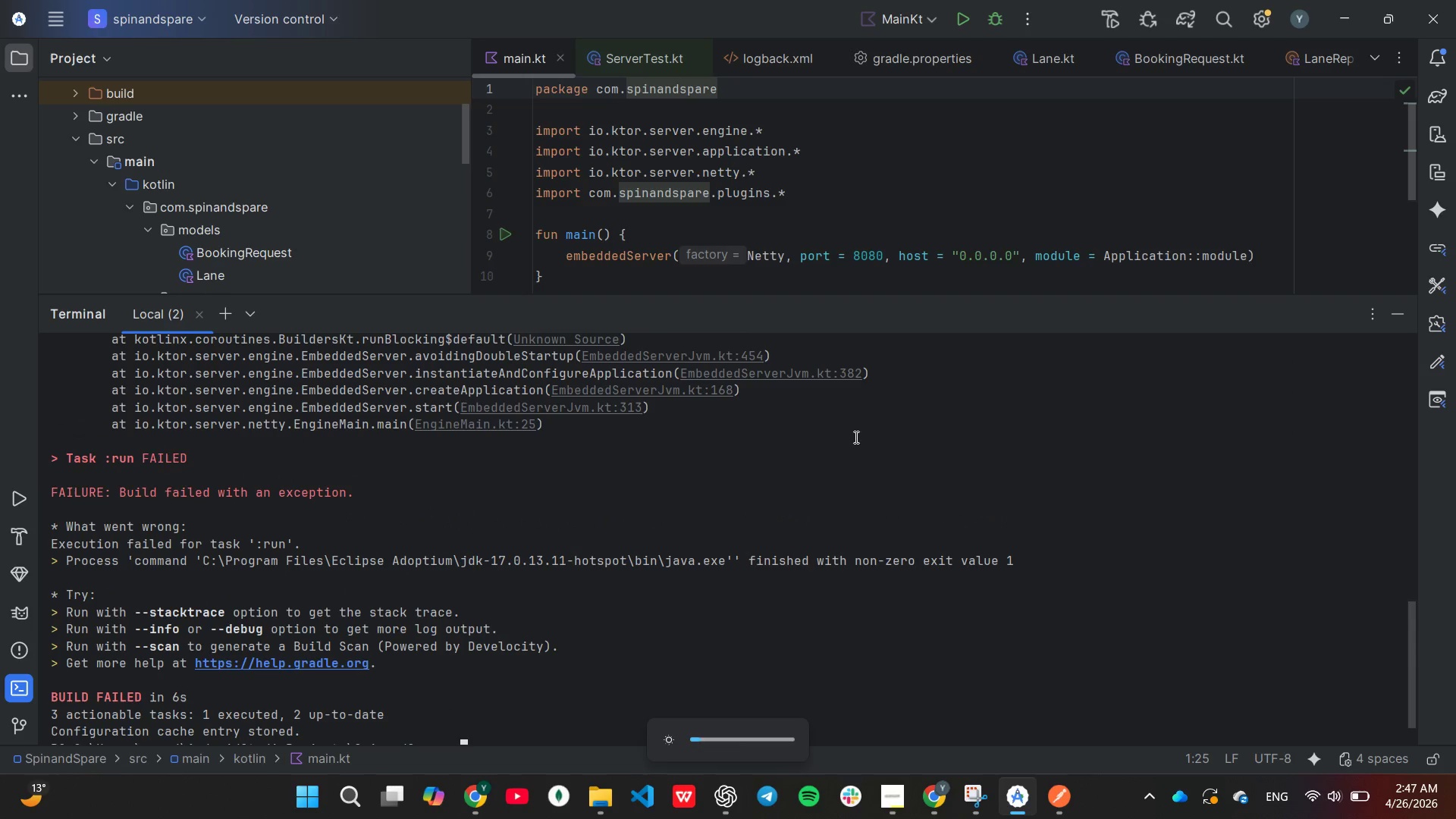 
key(Unknown)
 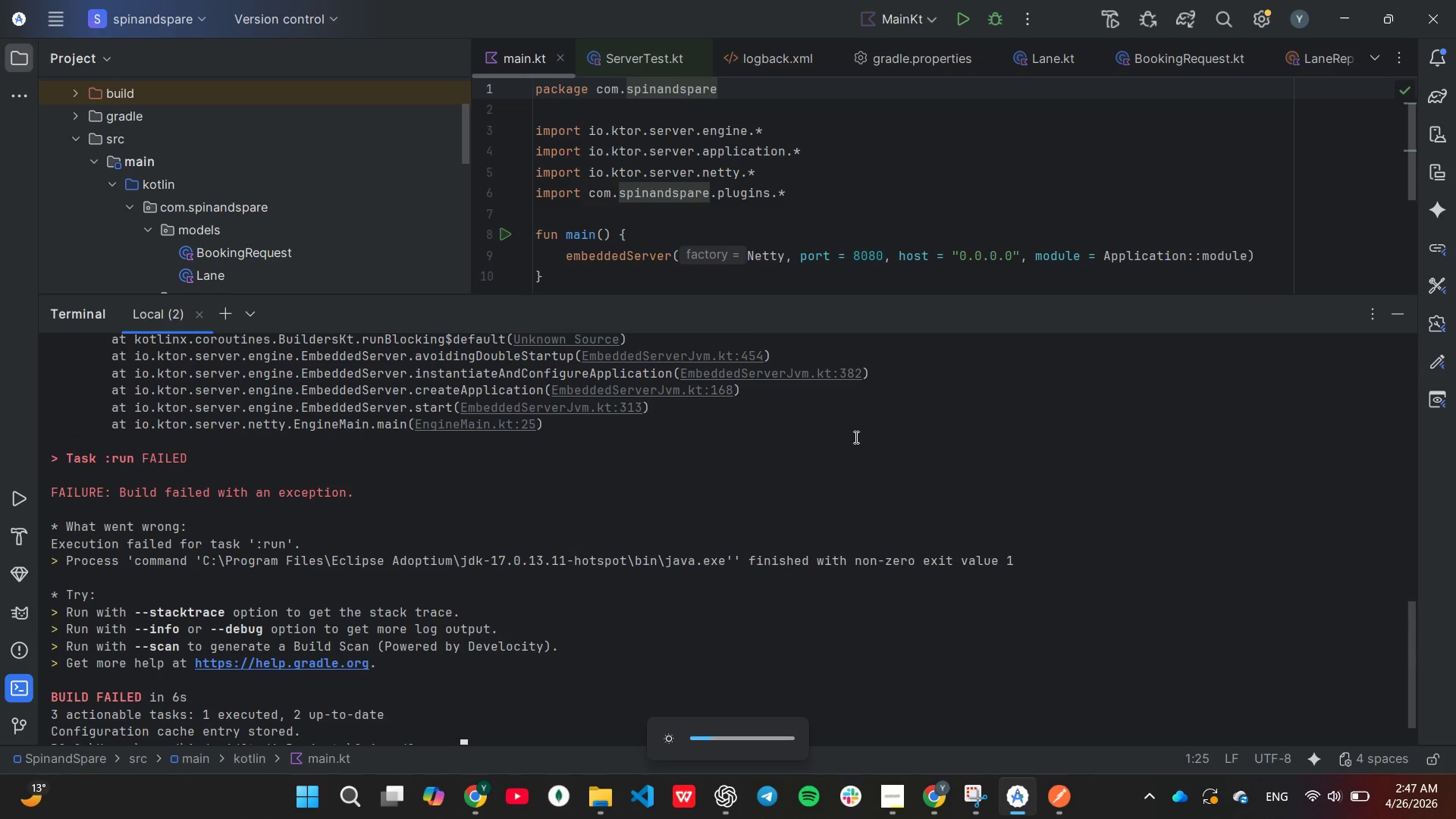 
key(Unknown)
 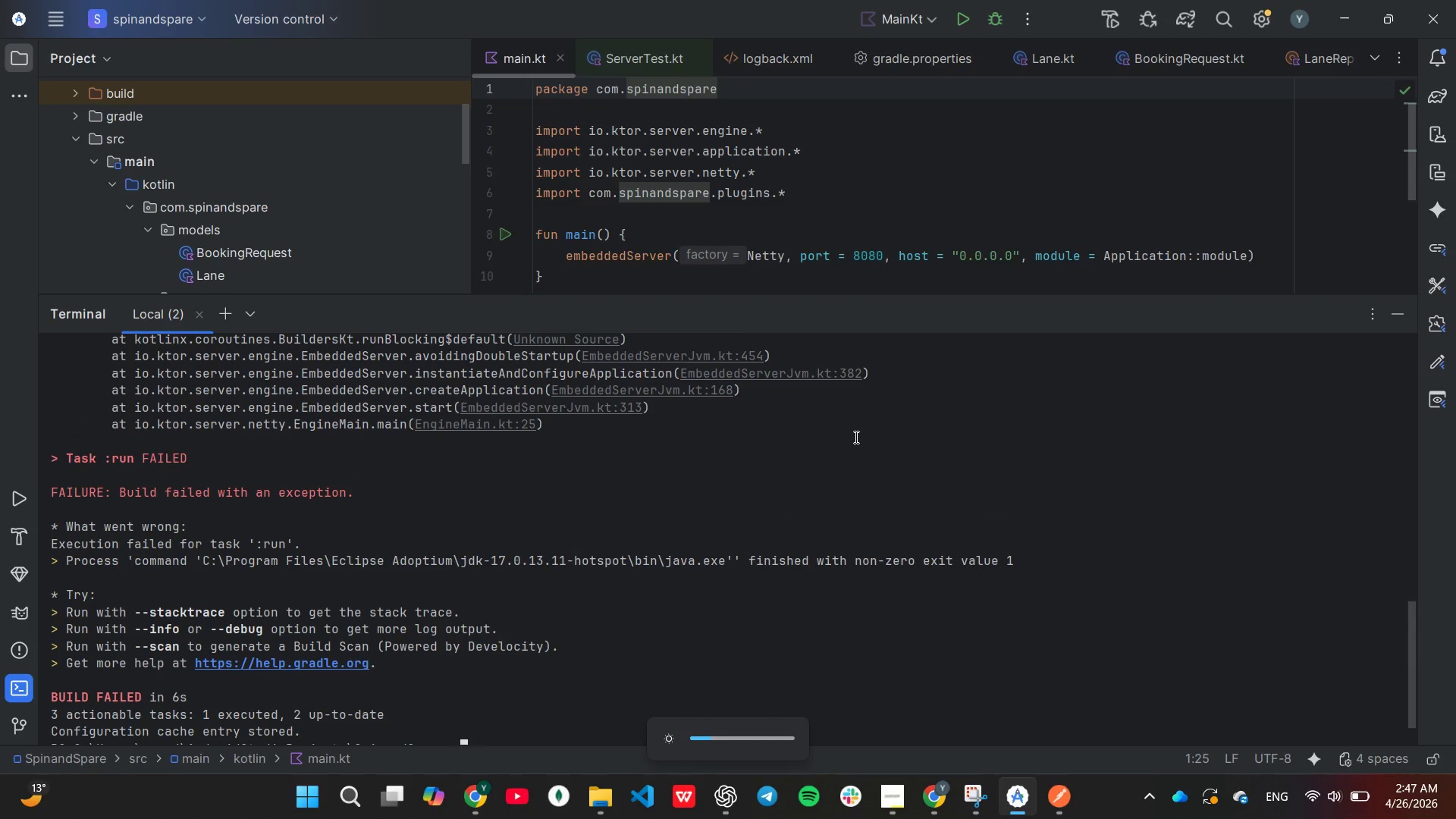 
key(Unknown)
 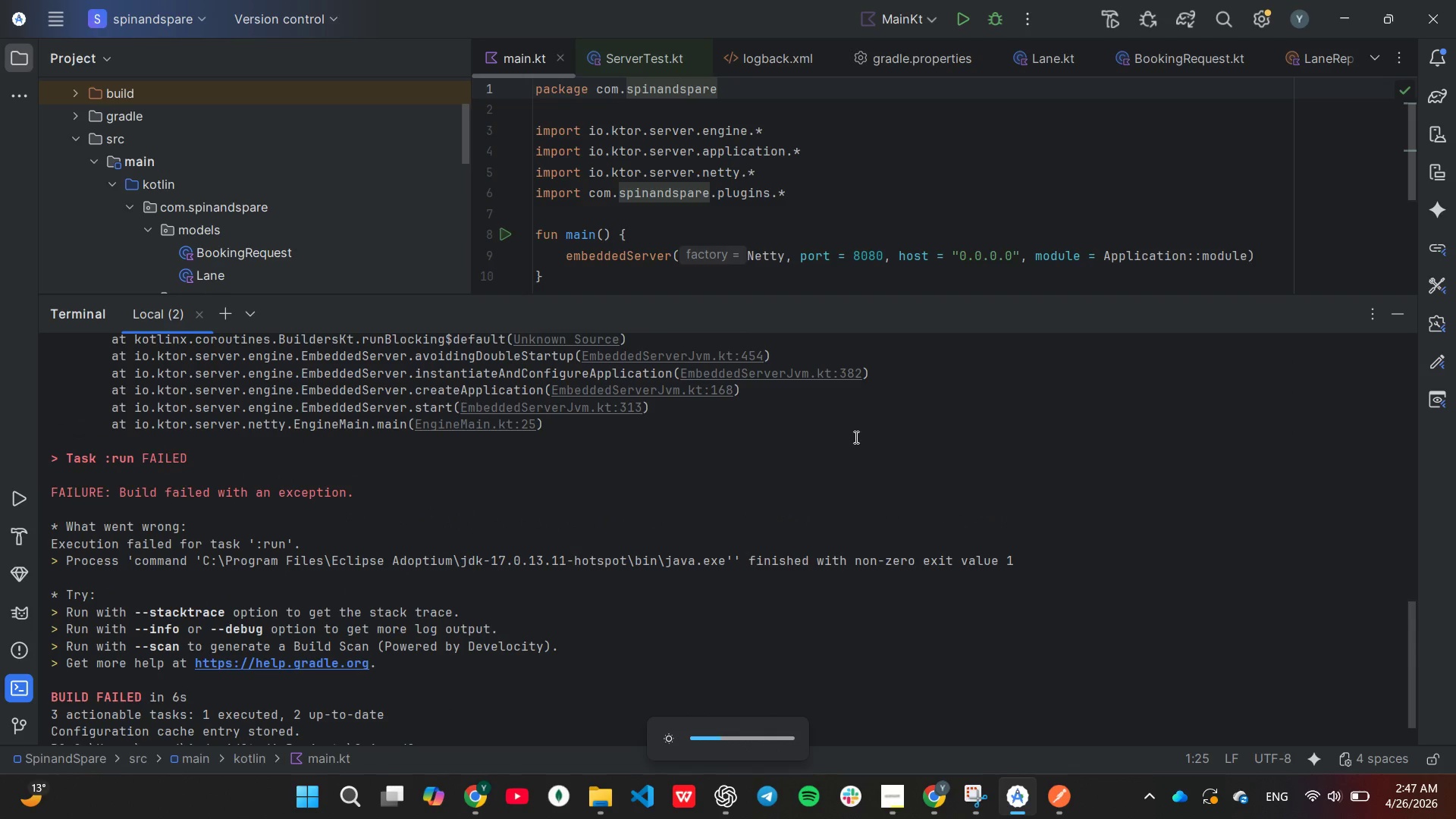 
key(Unknown)
 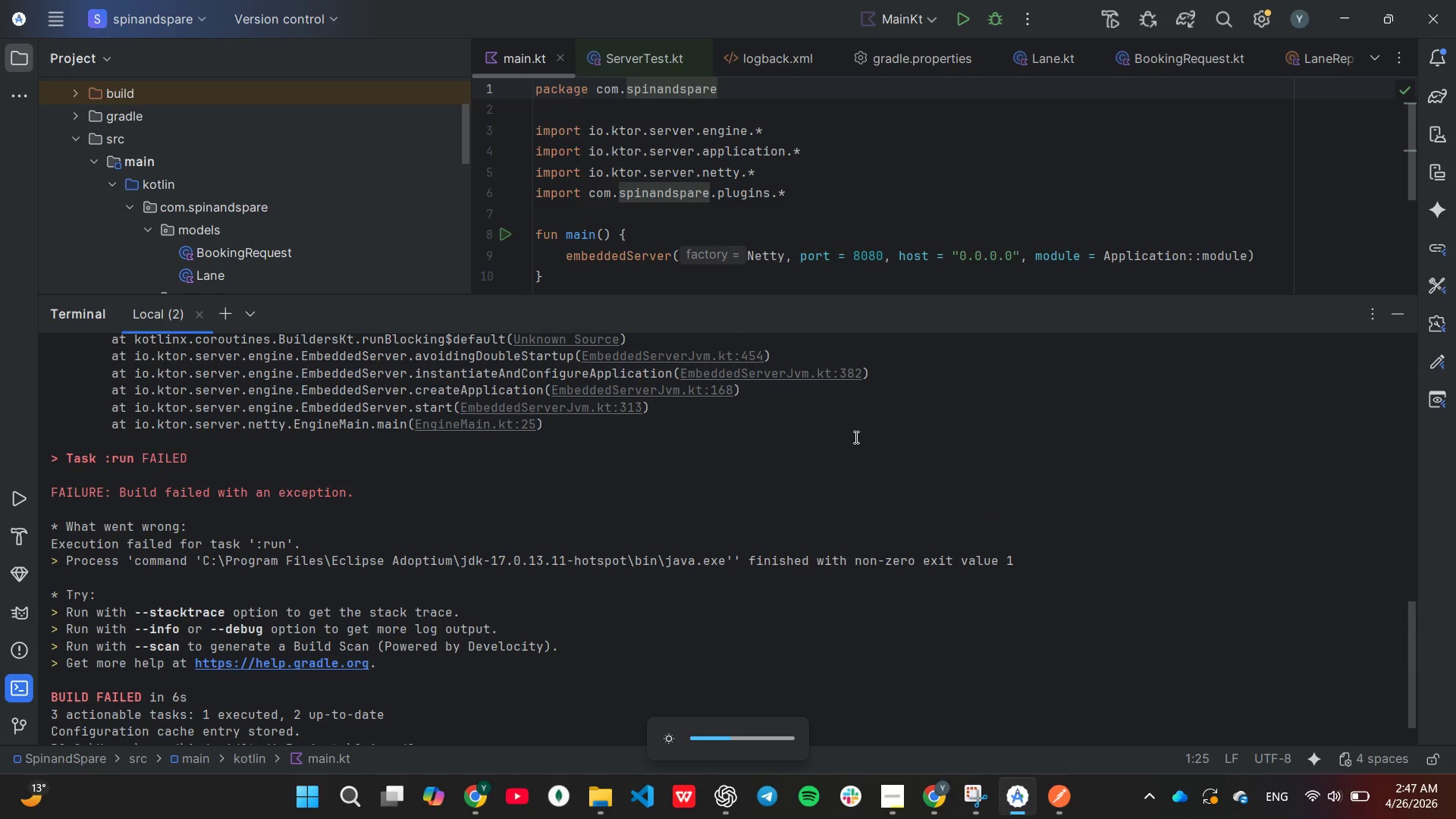 
key(Unknown)
 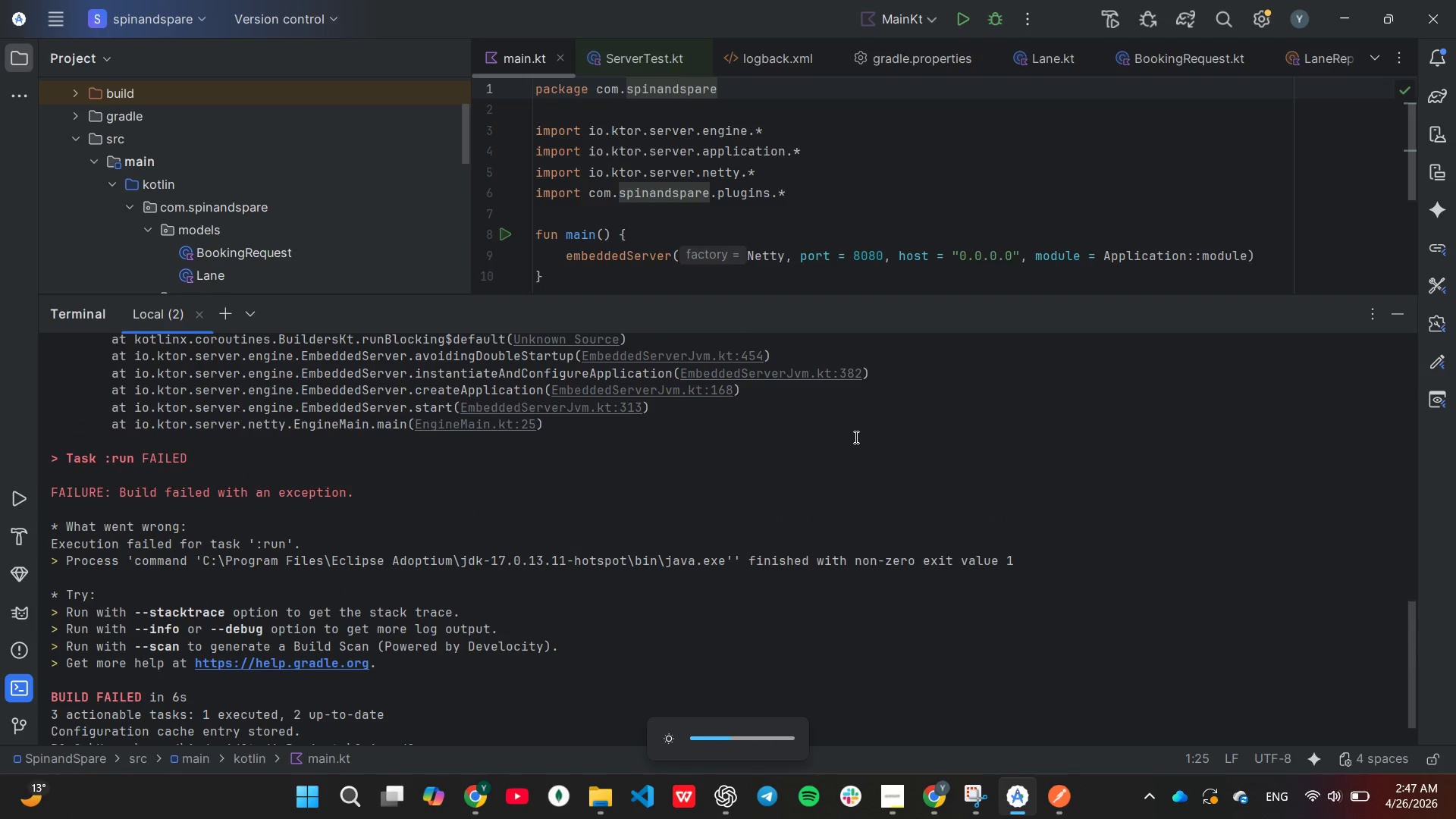 
key(Unknown)
 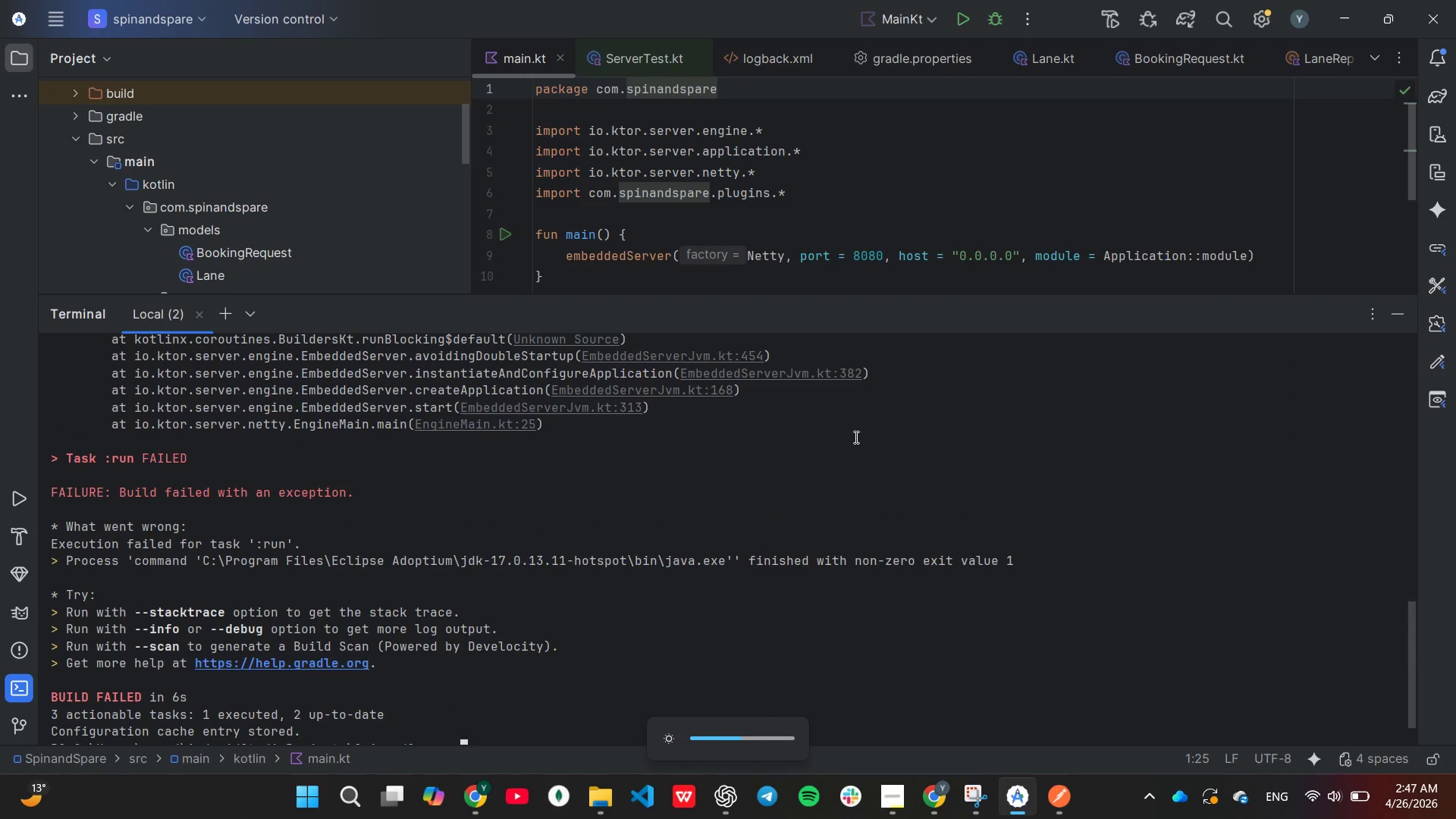 
key(Unknown)
 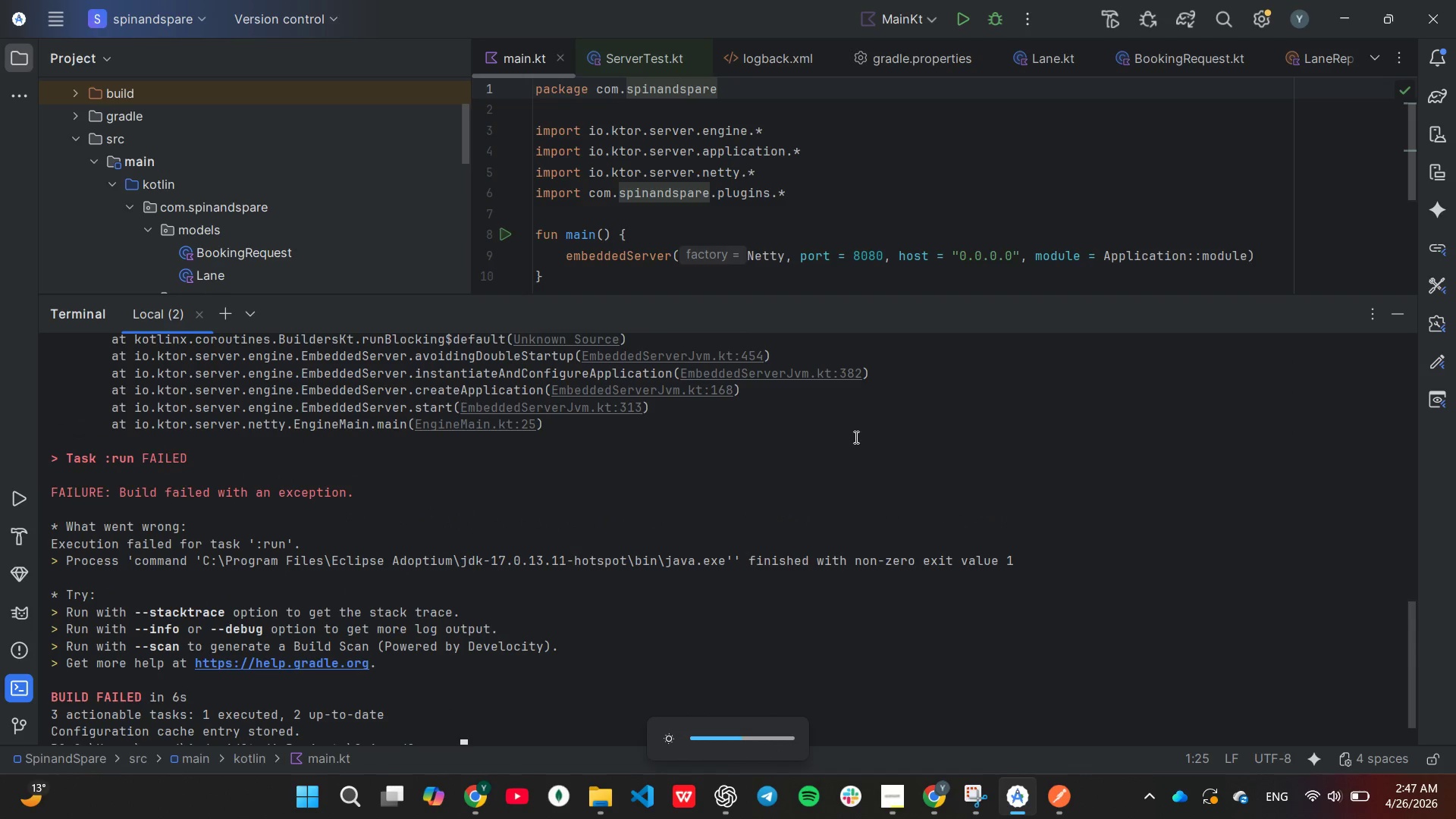 
key(Unknown)
 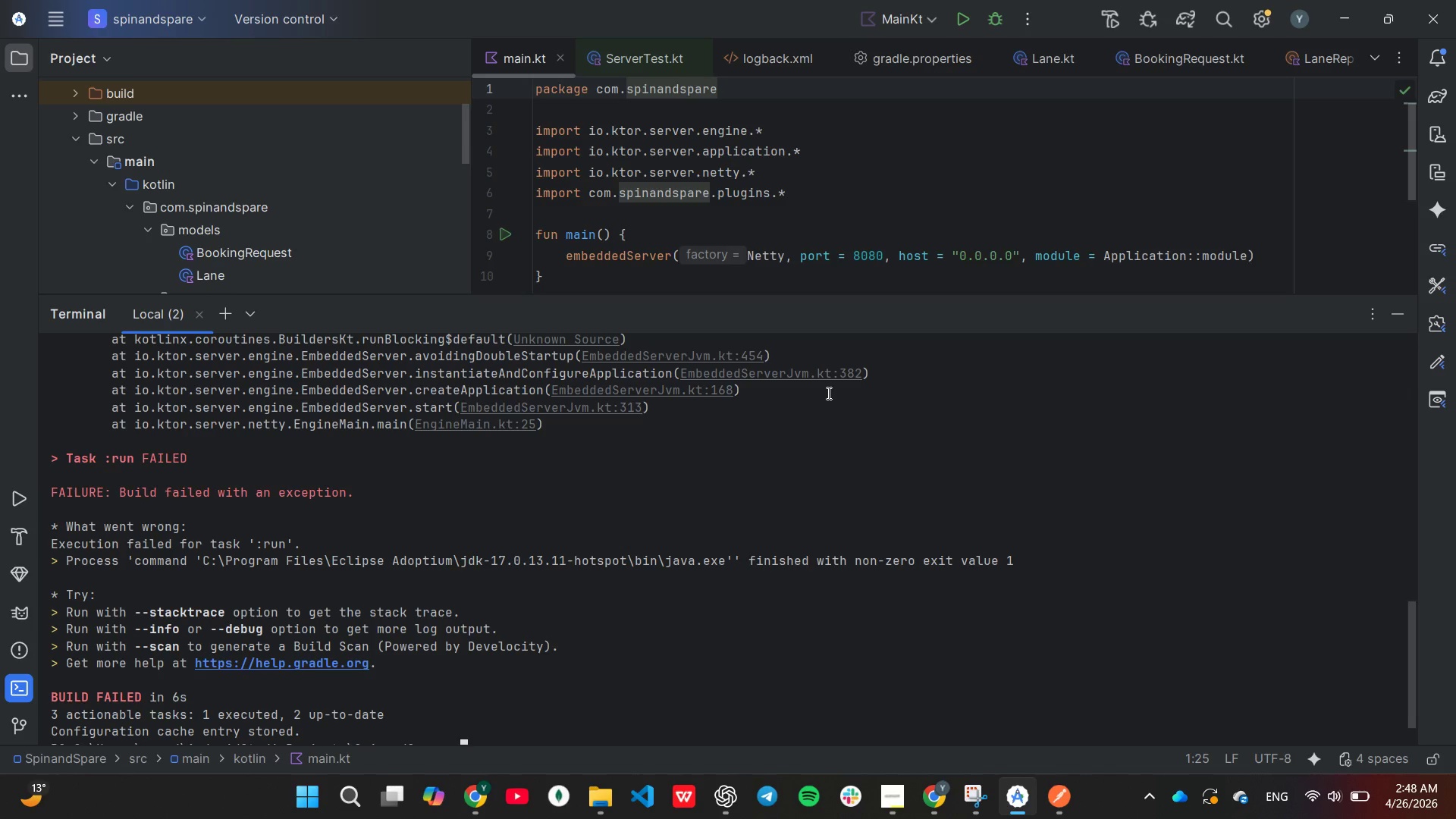 
wait(55.84)
 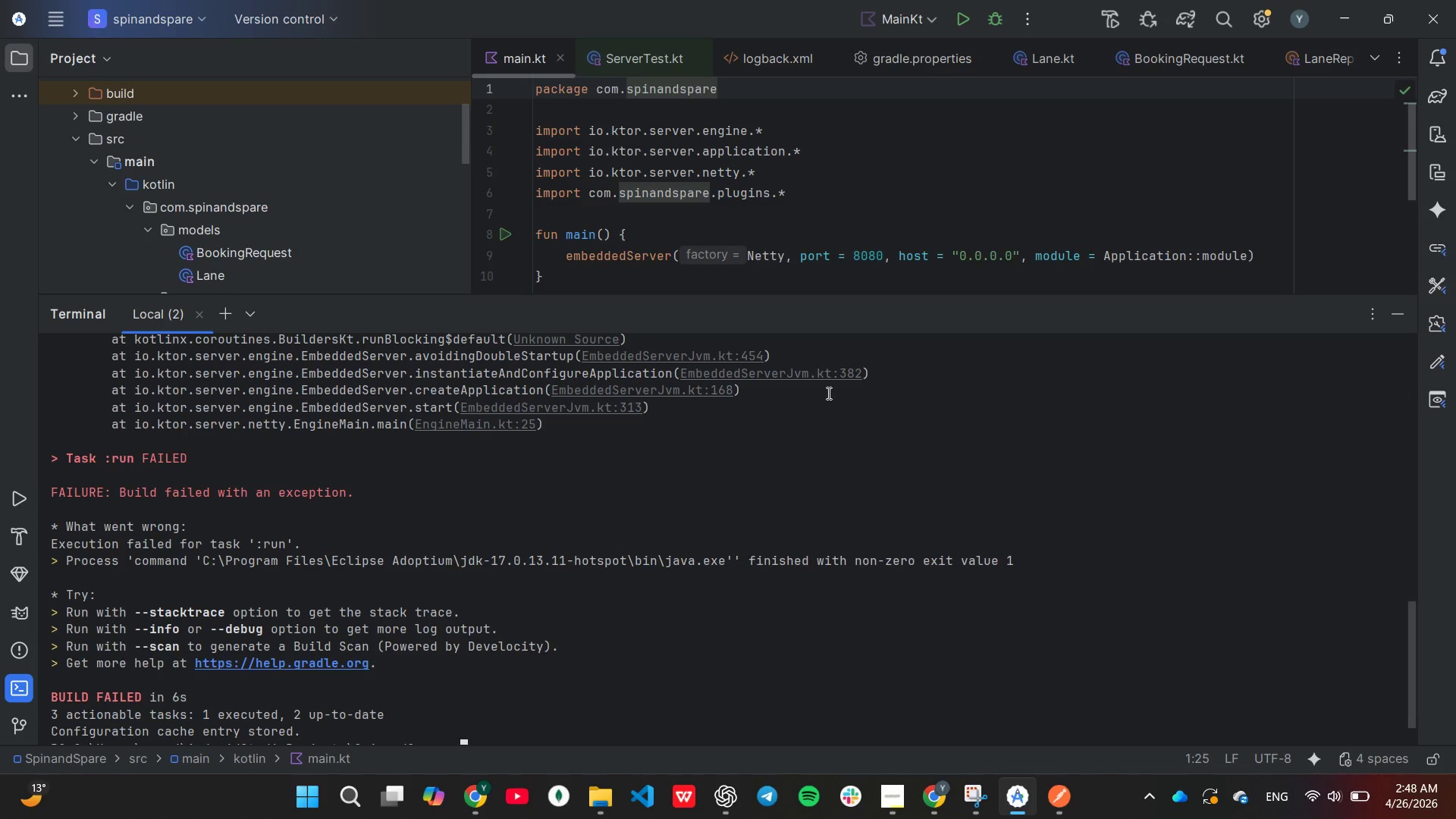 
scroll: coordinate [855, 231], scroll_direction: down, amount: 1.0
 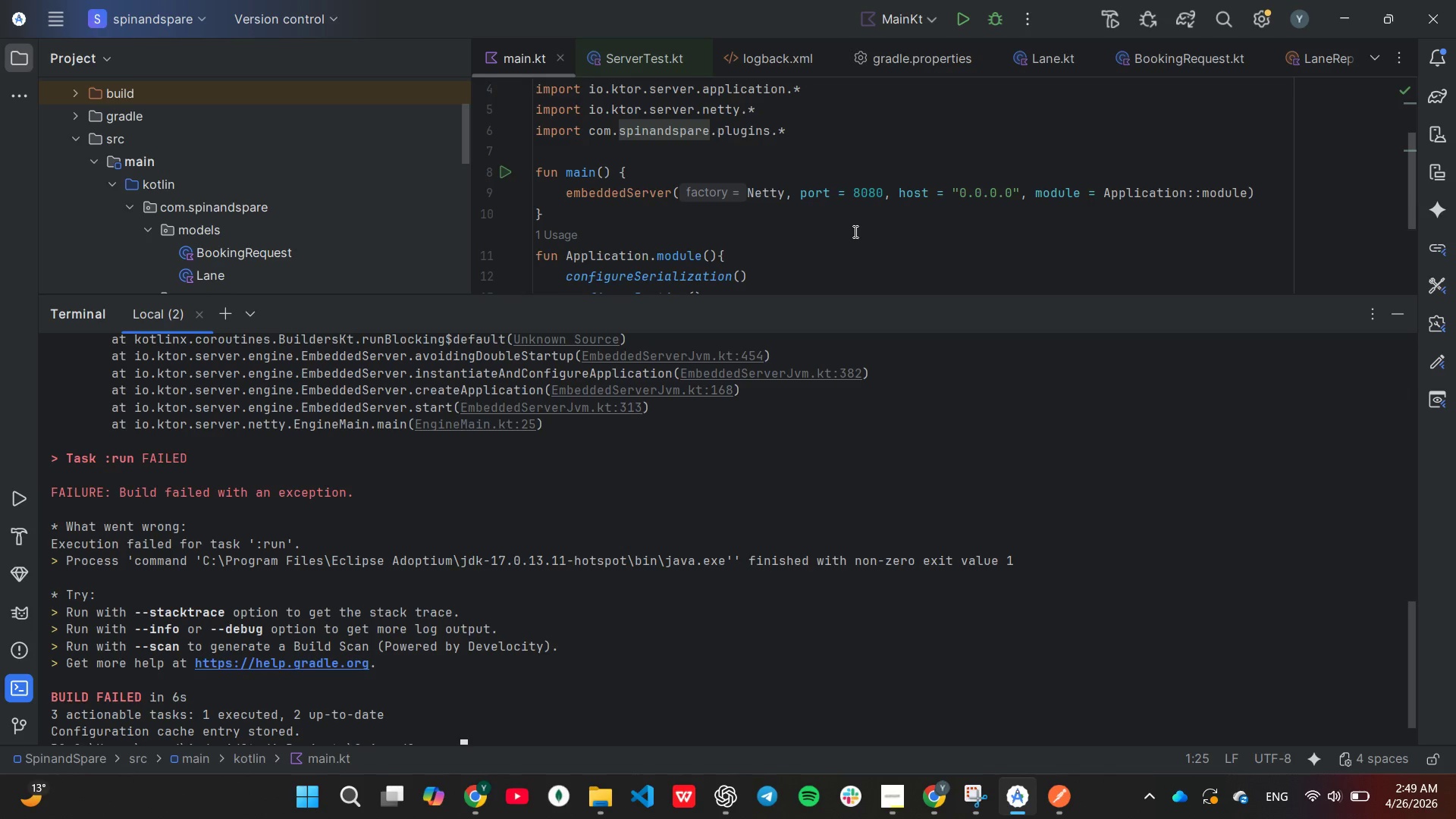 
wait(15.51)
 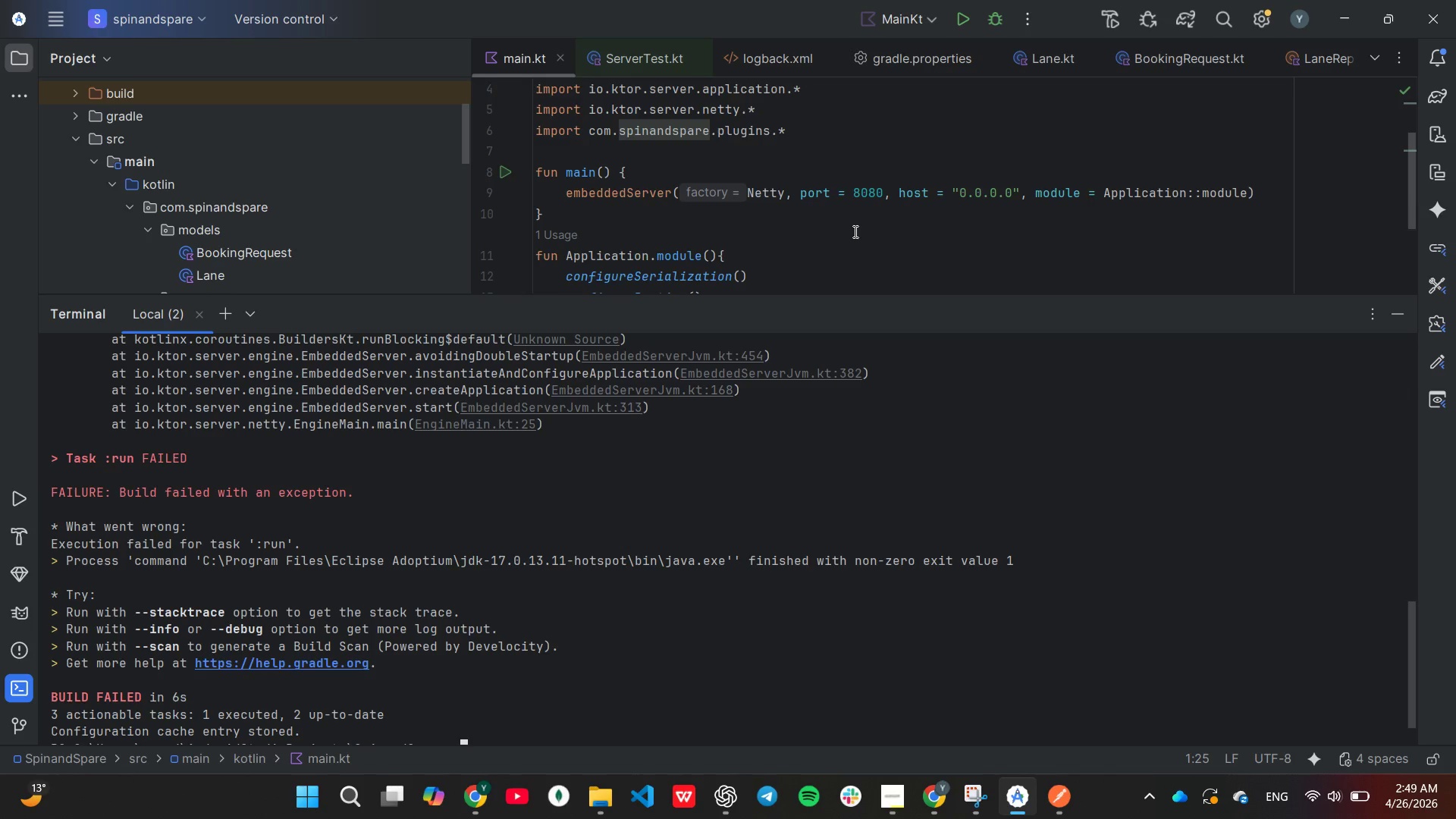 
left_click_drag(start_coordinate=[702, 215], to_coordinate=[613, 175])
 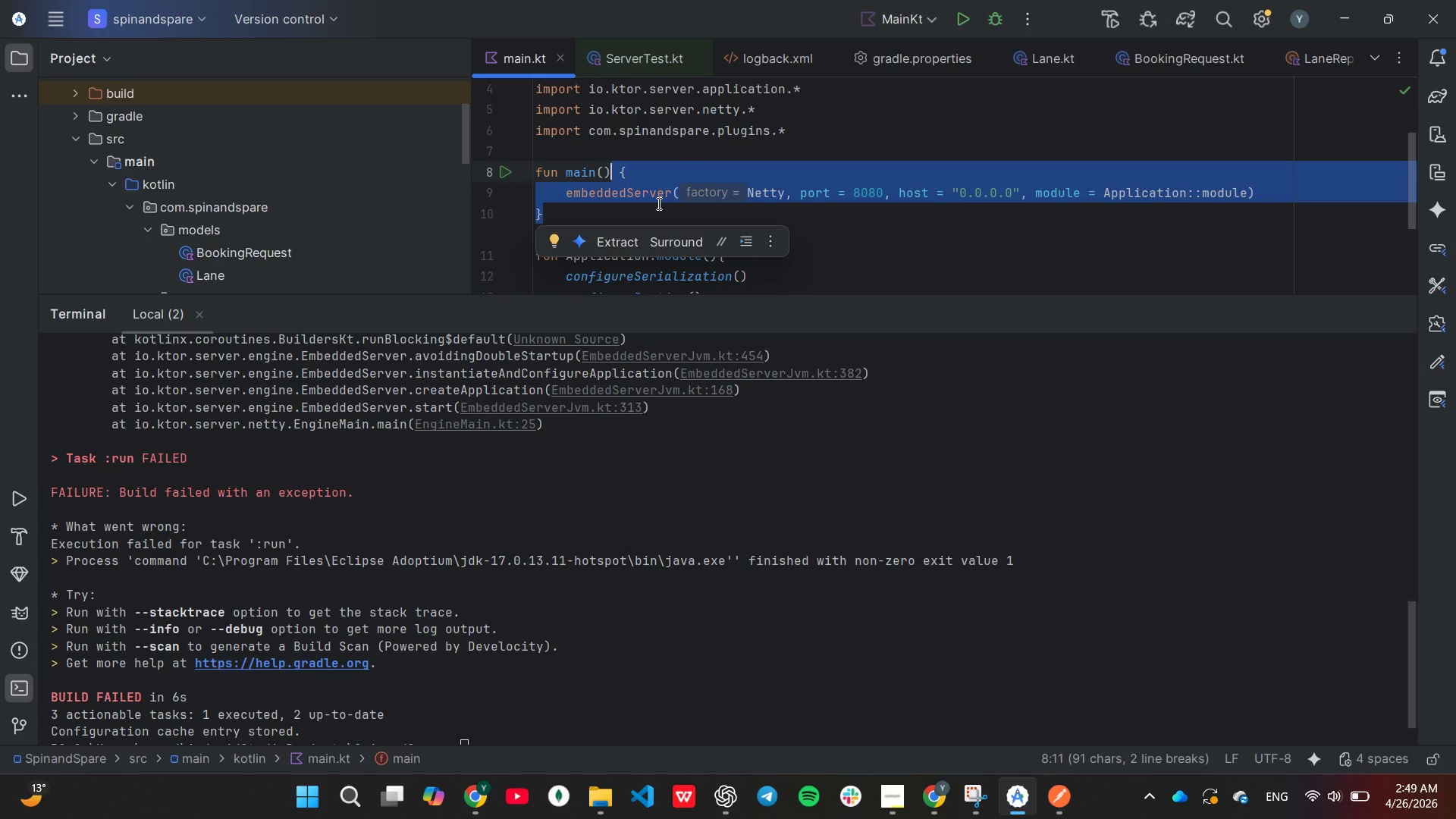 
key(Backspace)
 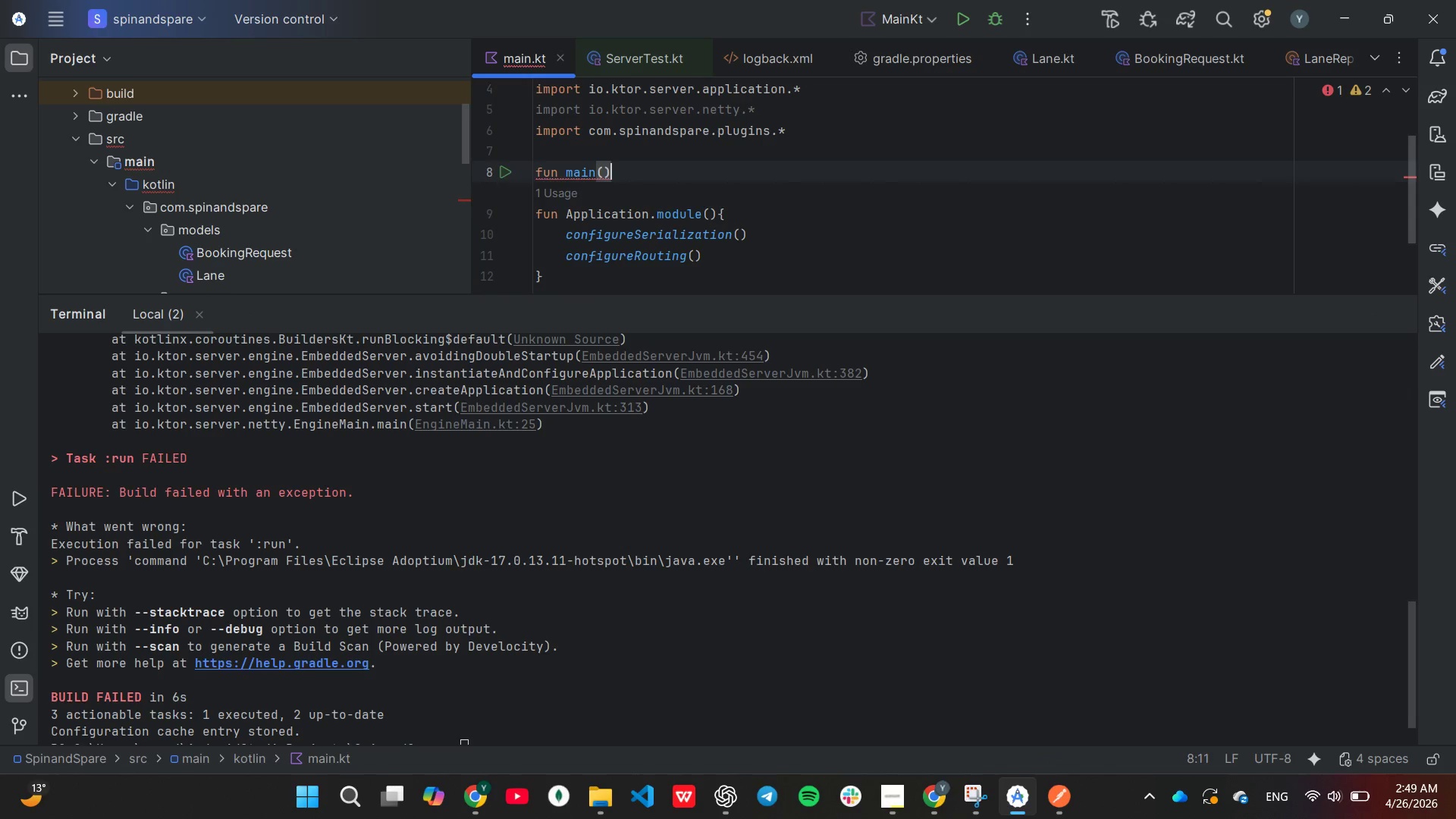 
key(ArrowLeft)
 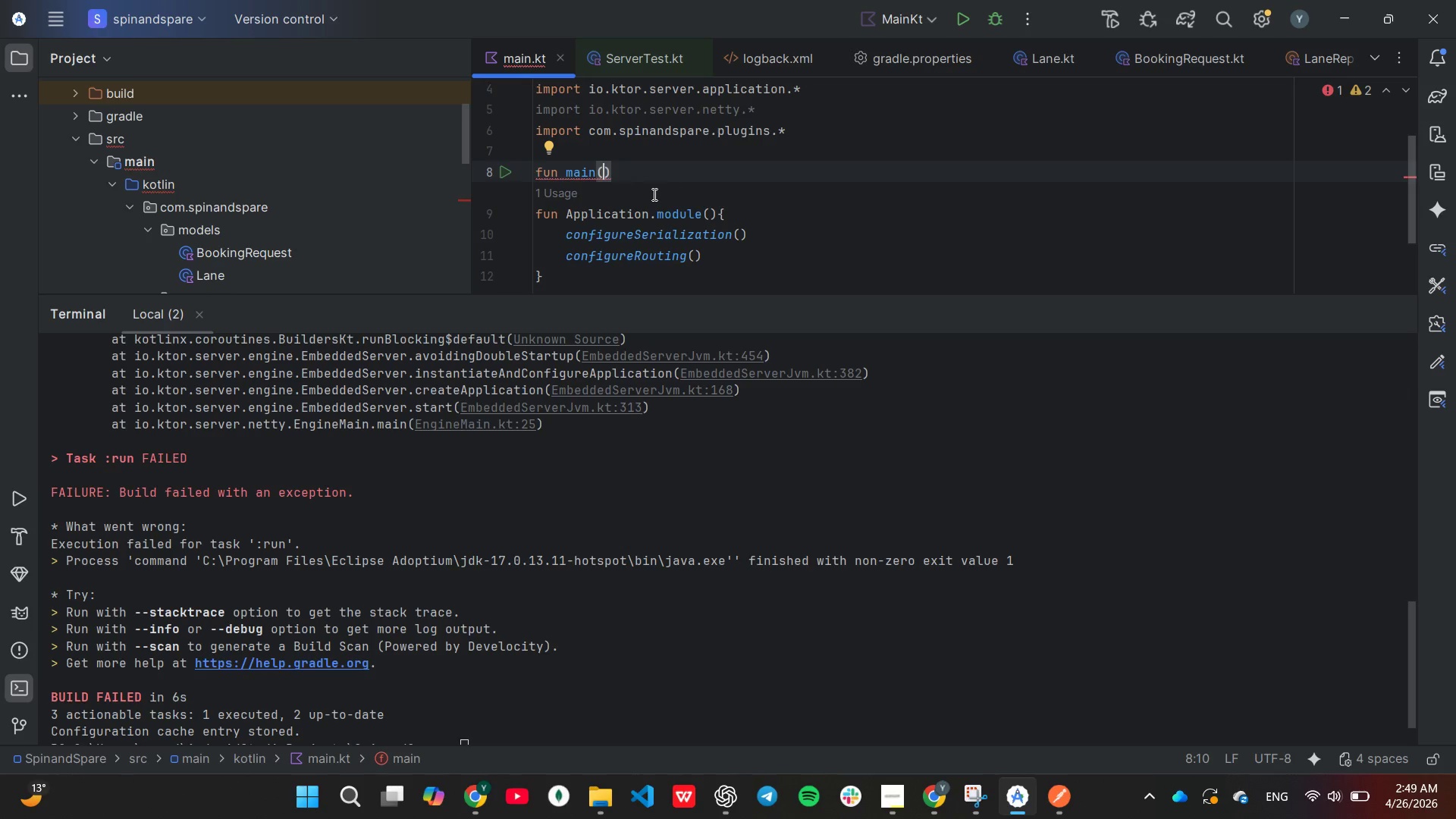 
type(args:)
 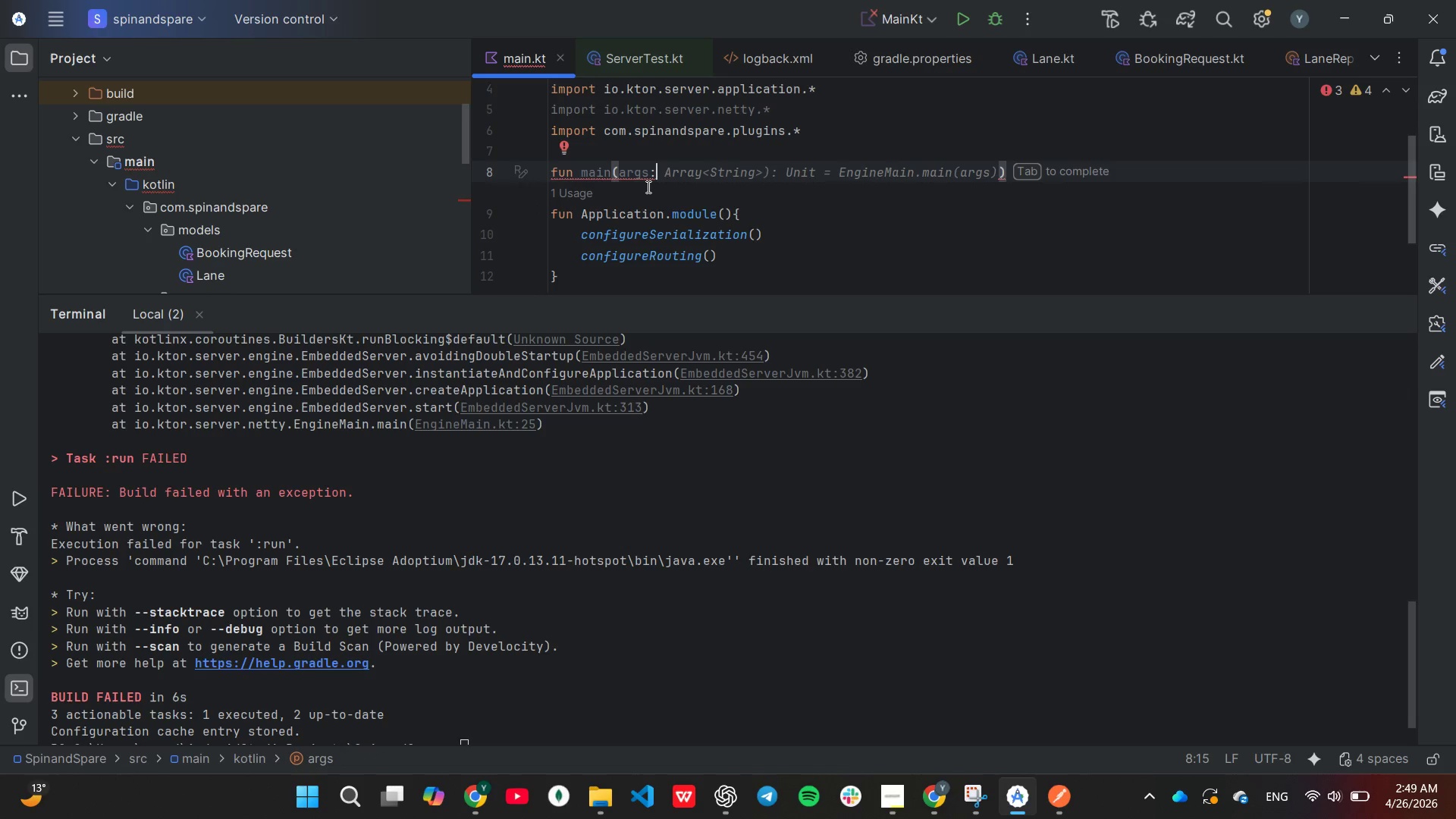 
key(Tab)
 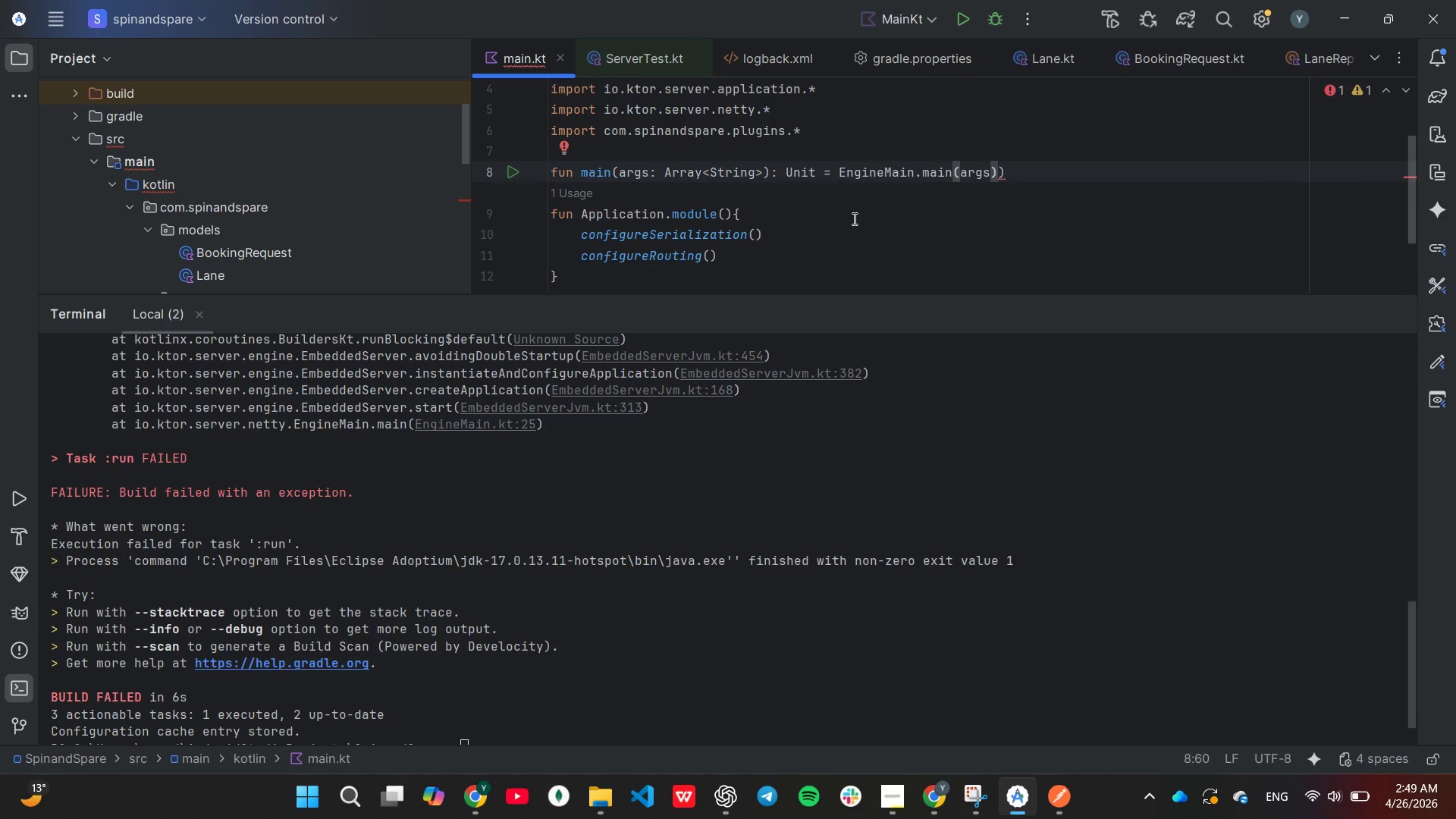 
wait(5.59)
 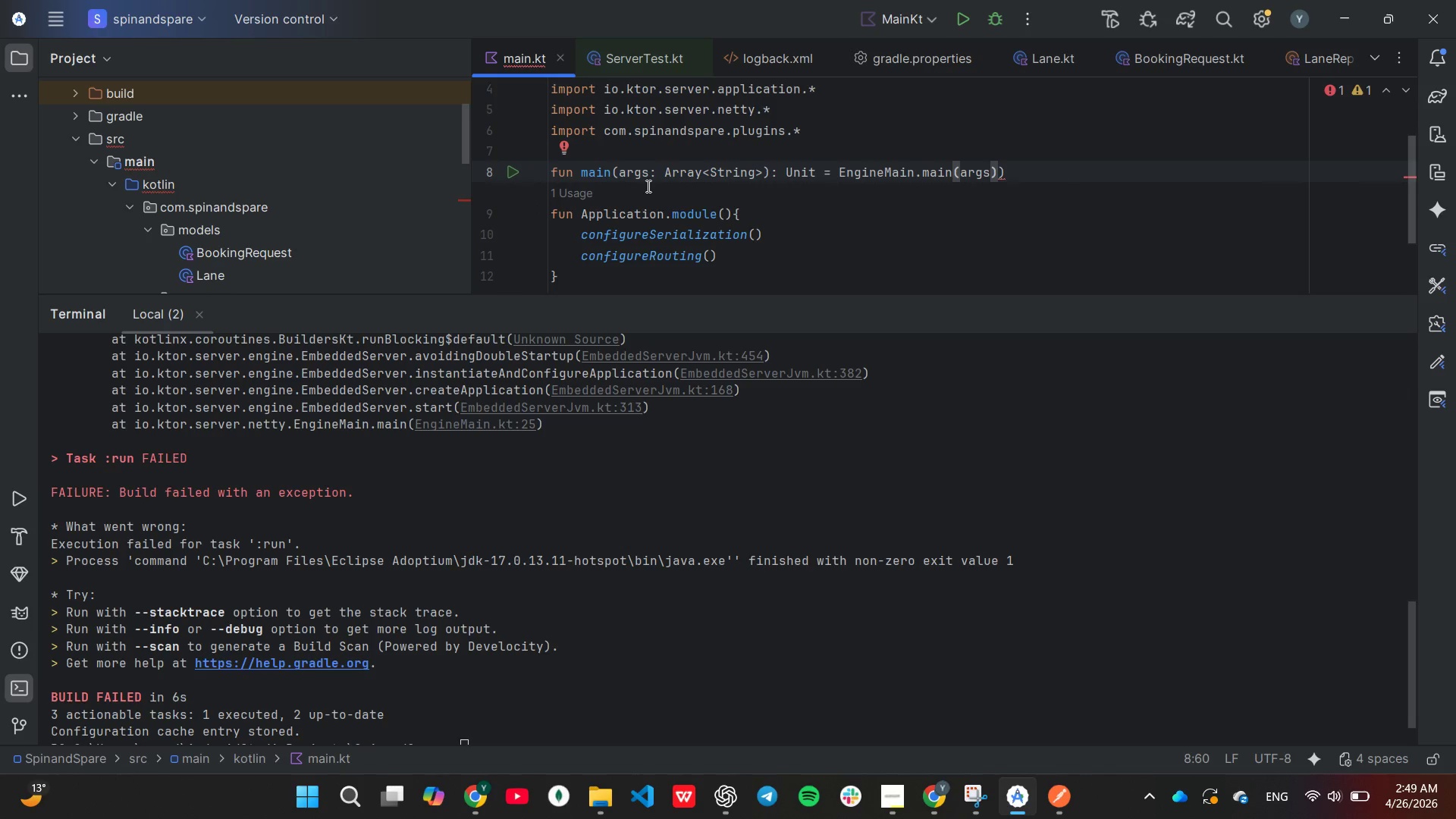 
scroll: coordinate [828, 240], scroll_direction: up, amount: 1.0
 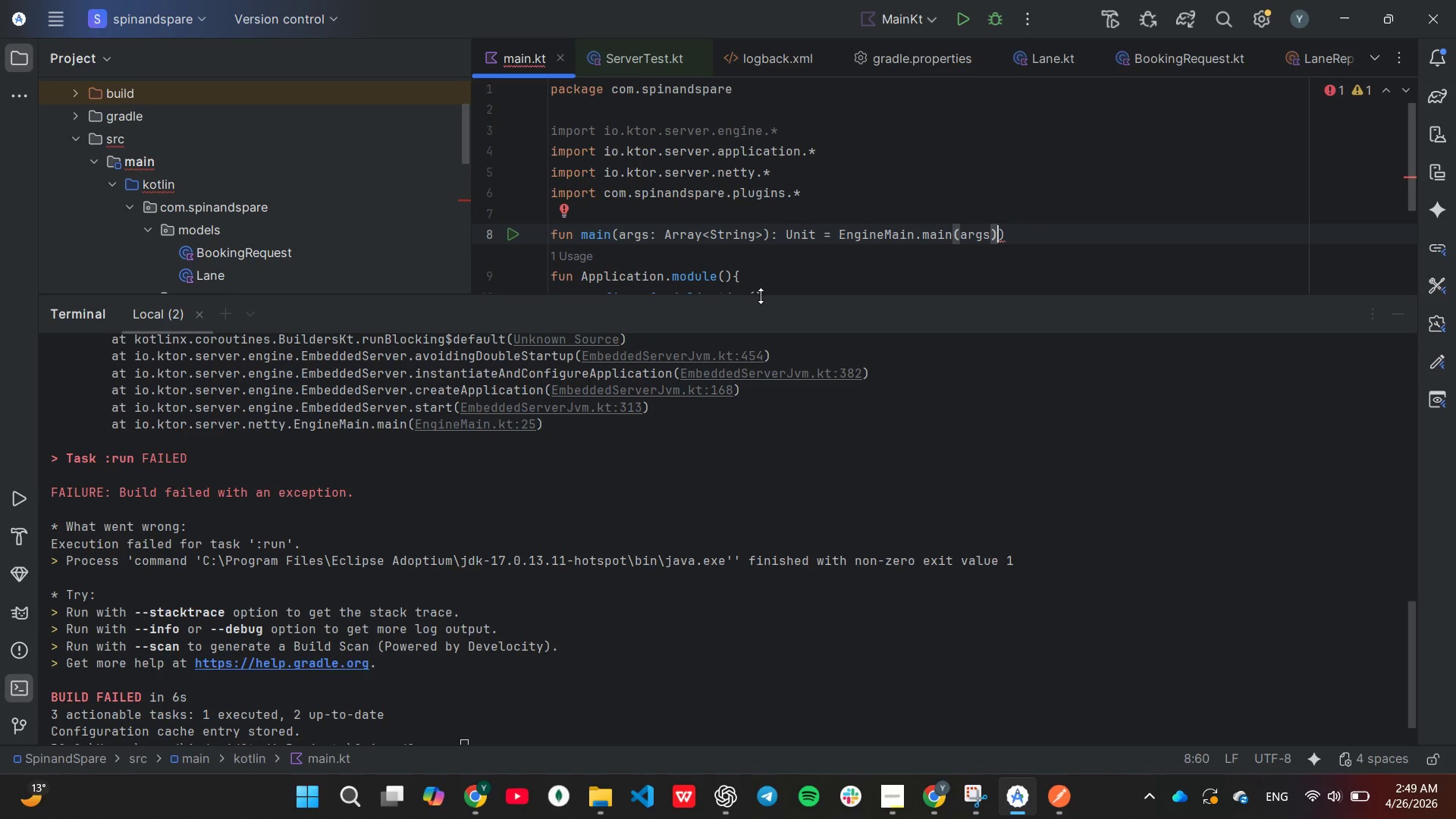 
wait(10.14)
 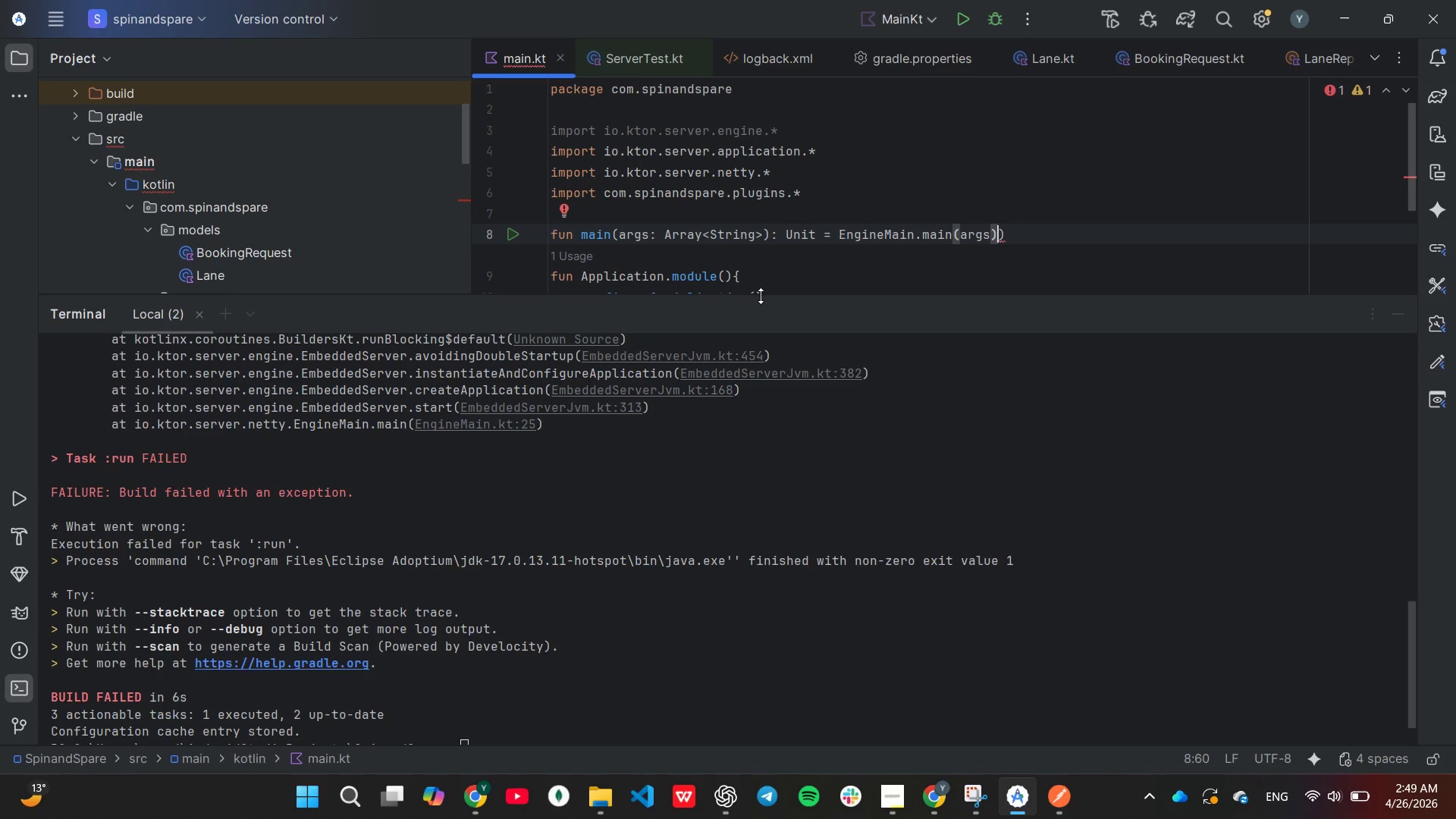 
mouse_move([833, 256])
 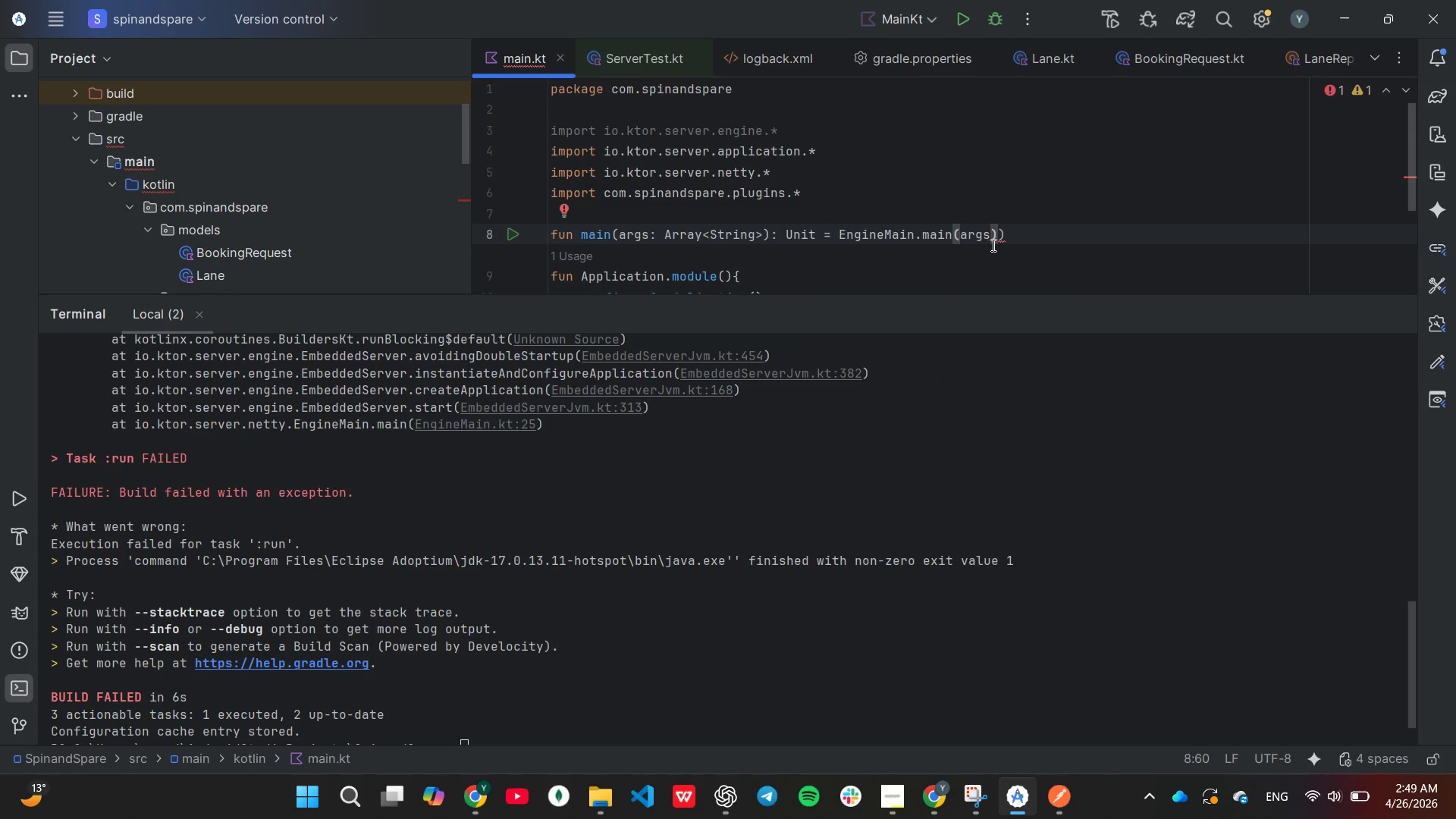 
key(Backspace)
 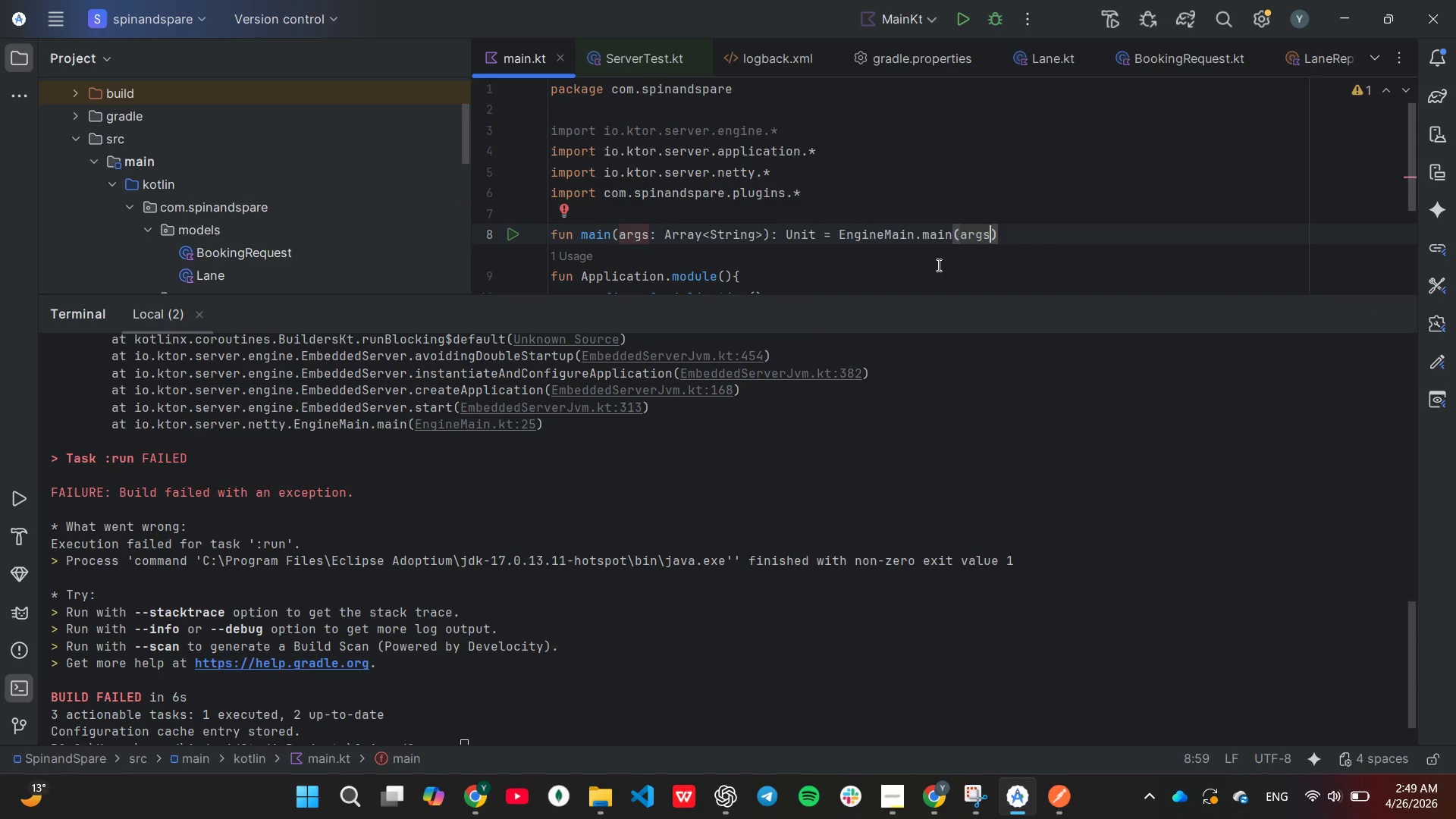 
left_click([937, 265])
 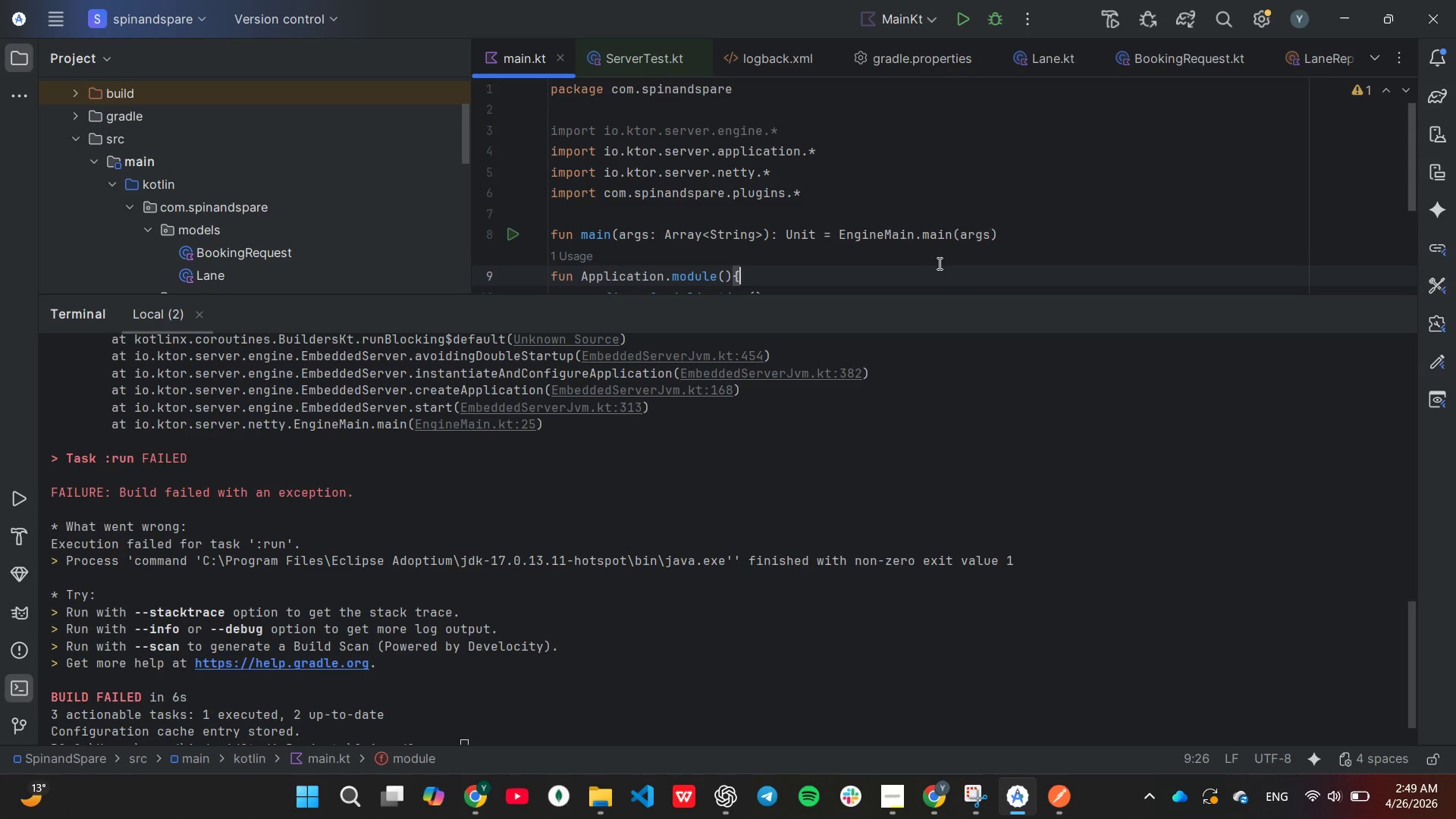 
scroll: coordinate [939, 263], scroll_direction: down, amount: 1.0
 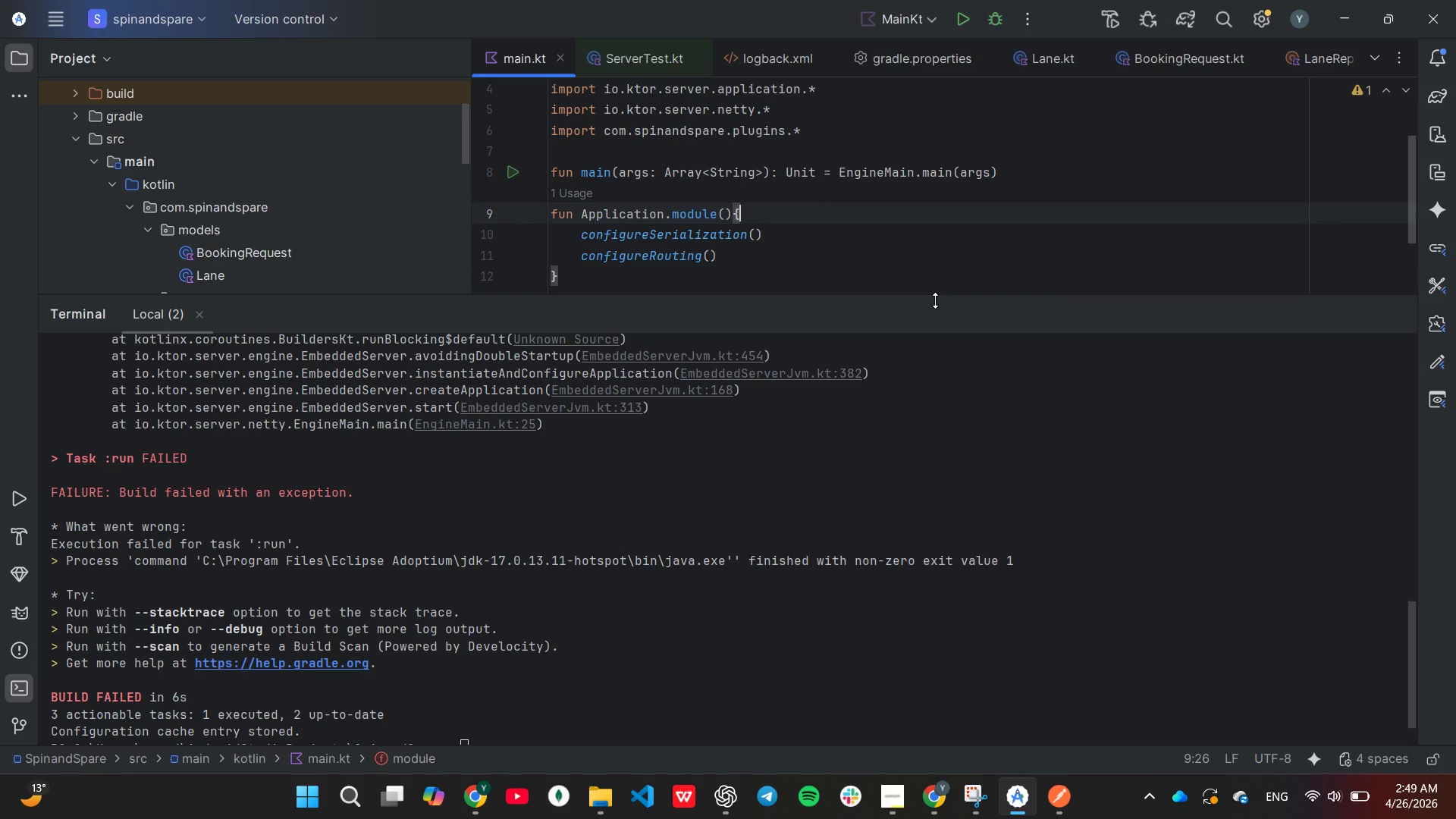 
wait(5.08)
 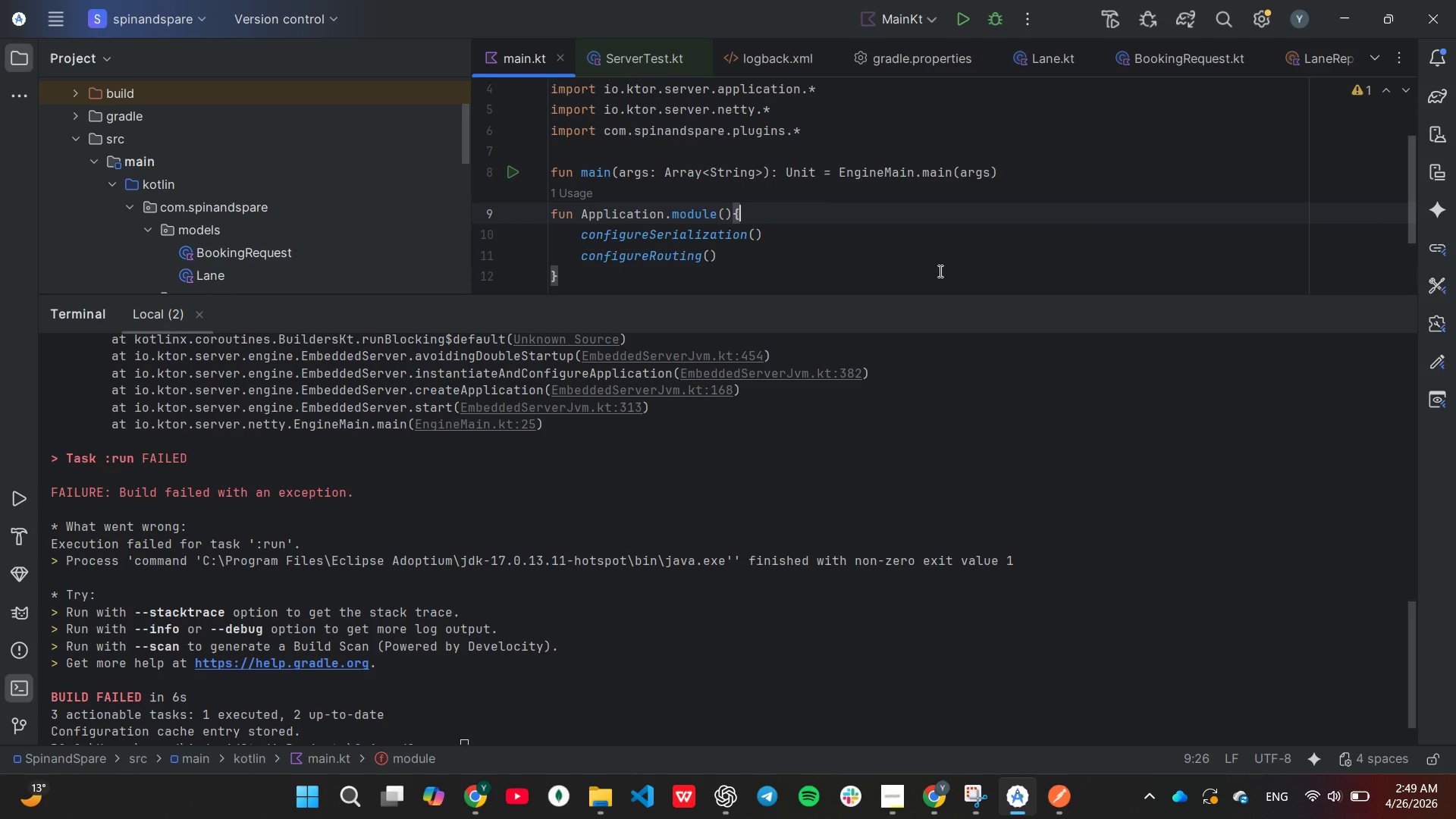 
scroll: coordinate [178, 281], scroll_direction: down, amount: 4.0
 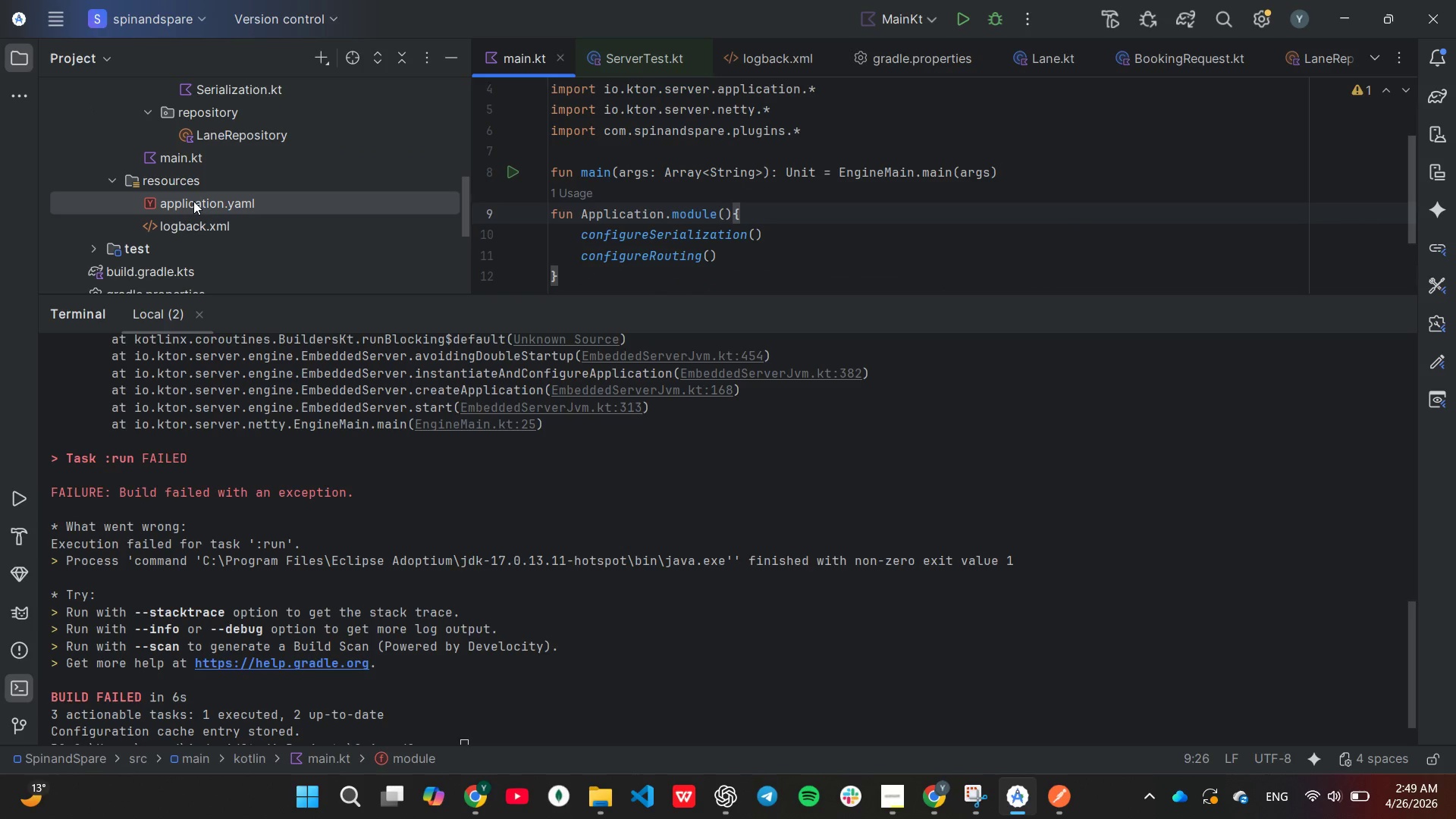 
double_click([193, 201])
 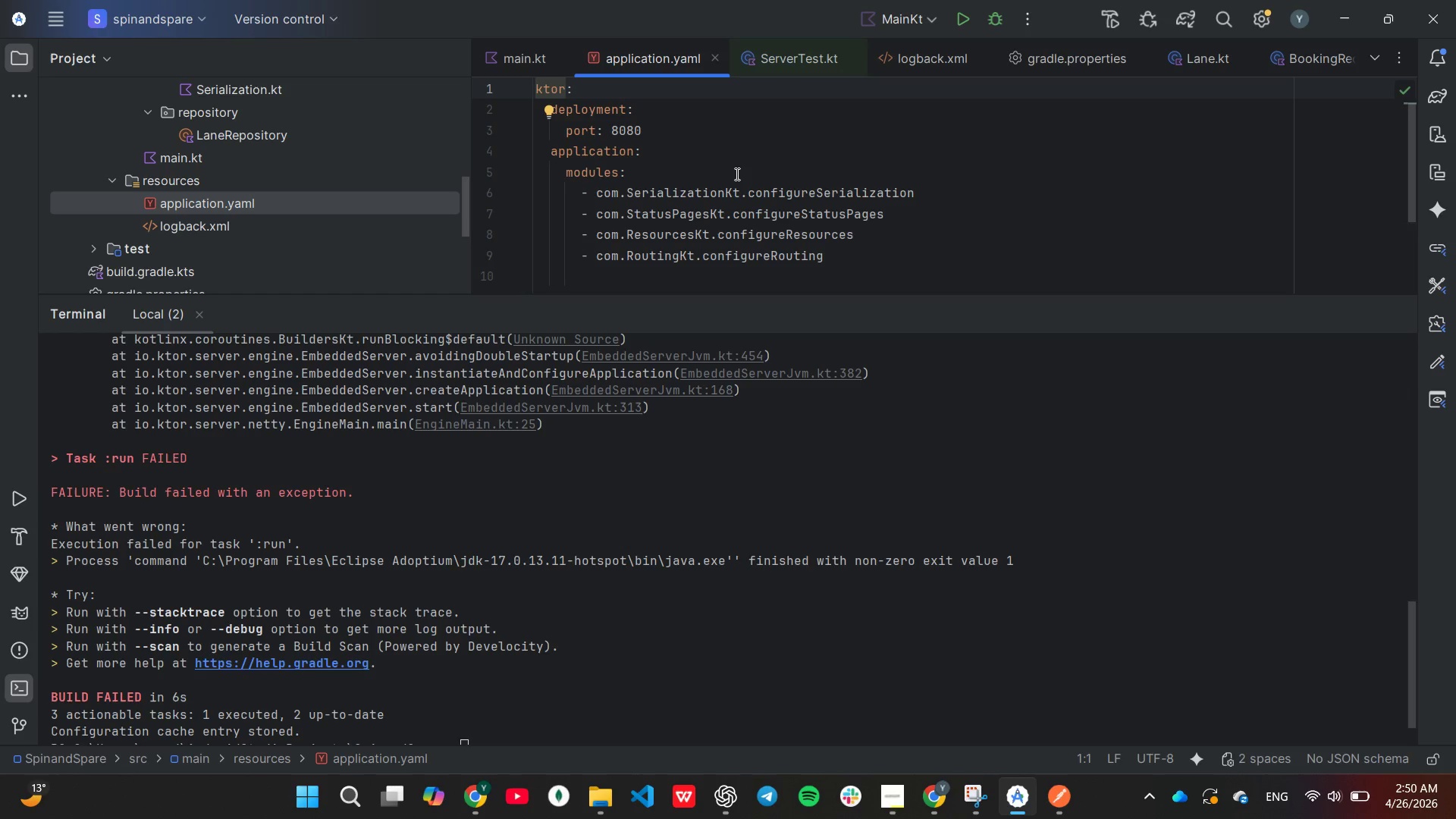 
wait(19.53)
 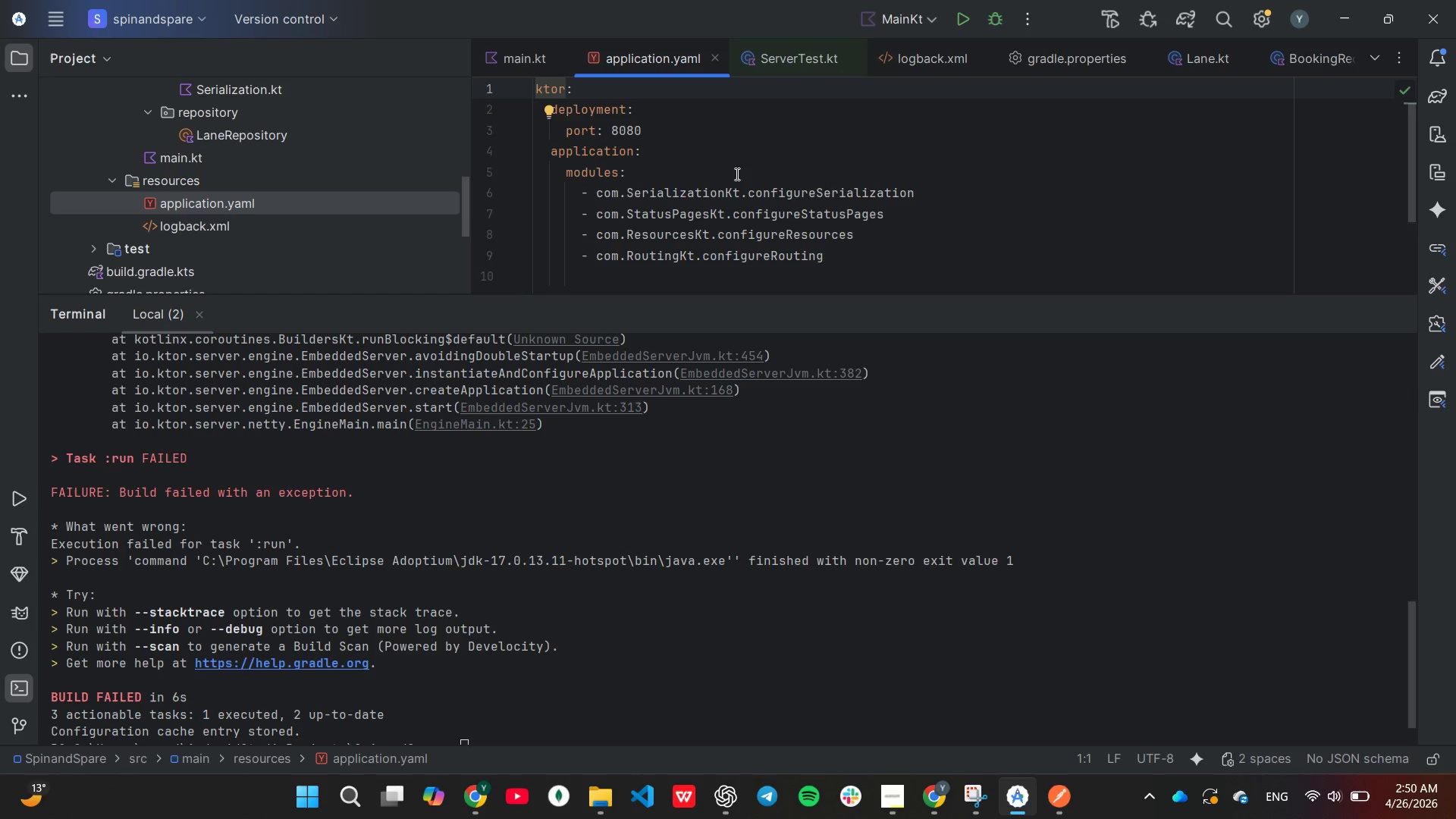 
left_click_drag(start_coordinate=[742, 176], to_coordinate=[743, 180])
 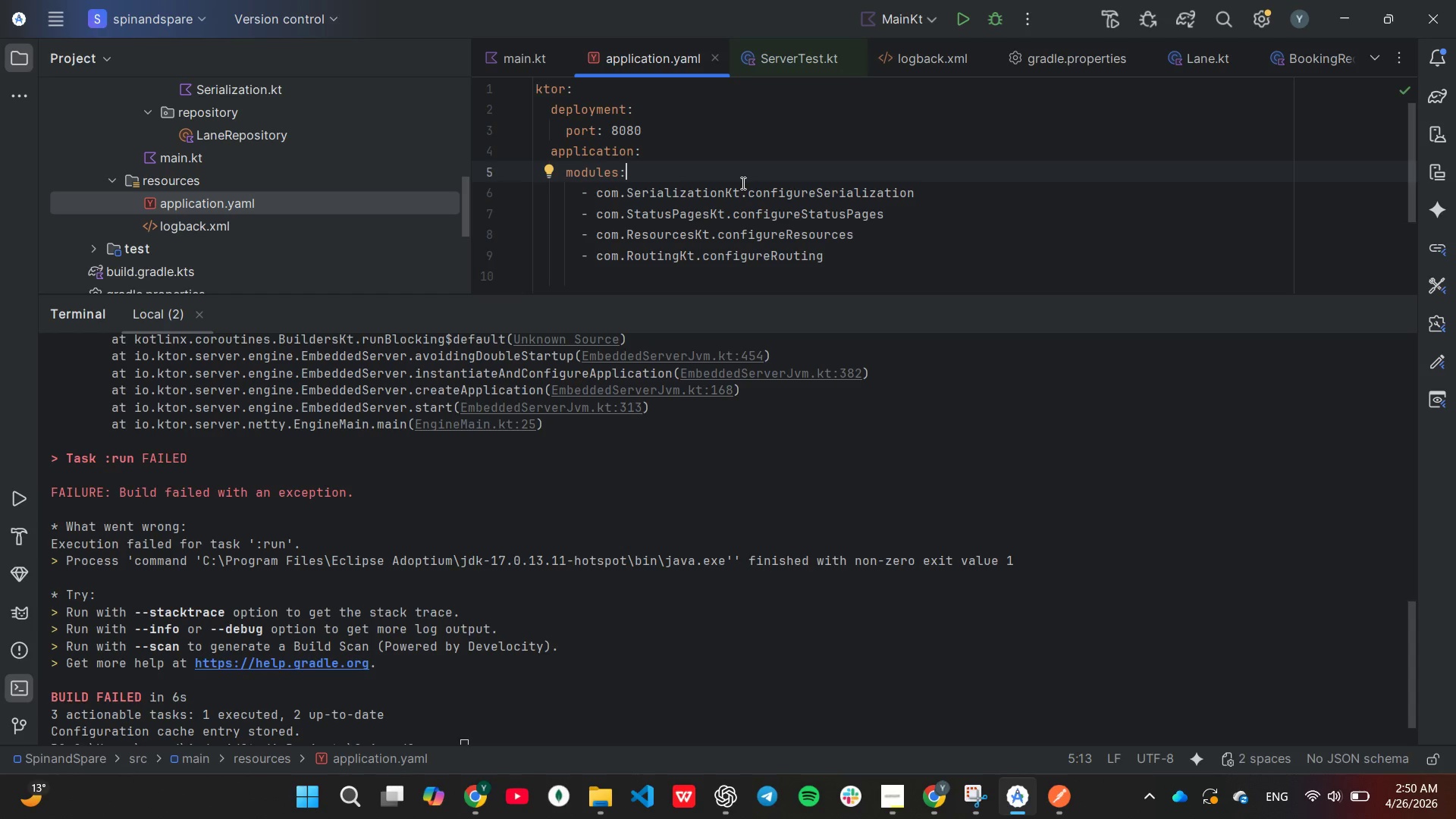 
key(Enter)
 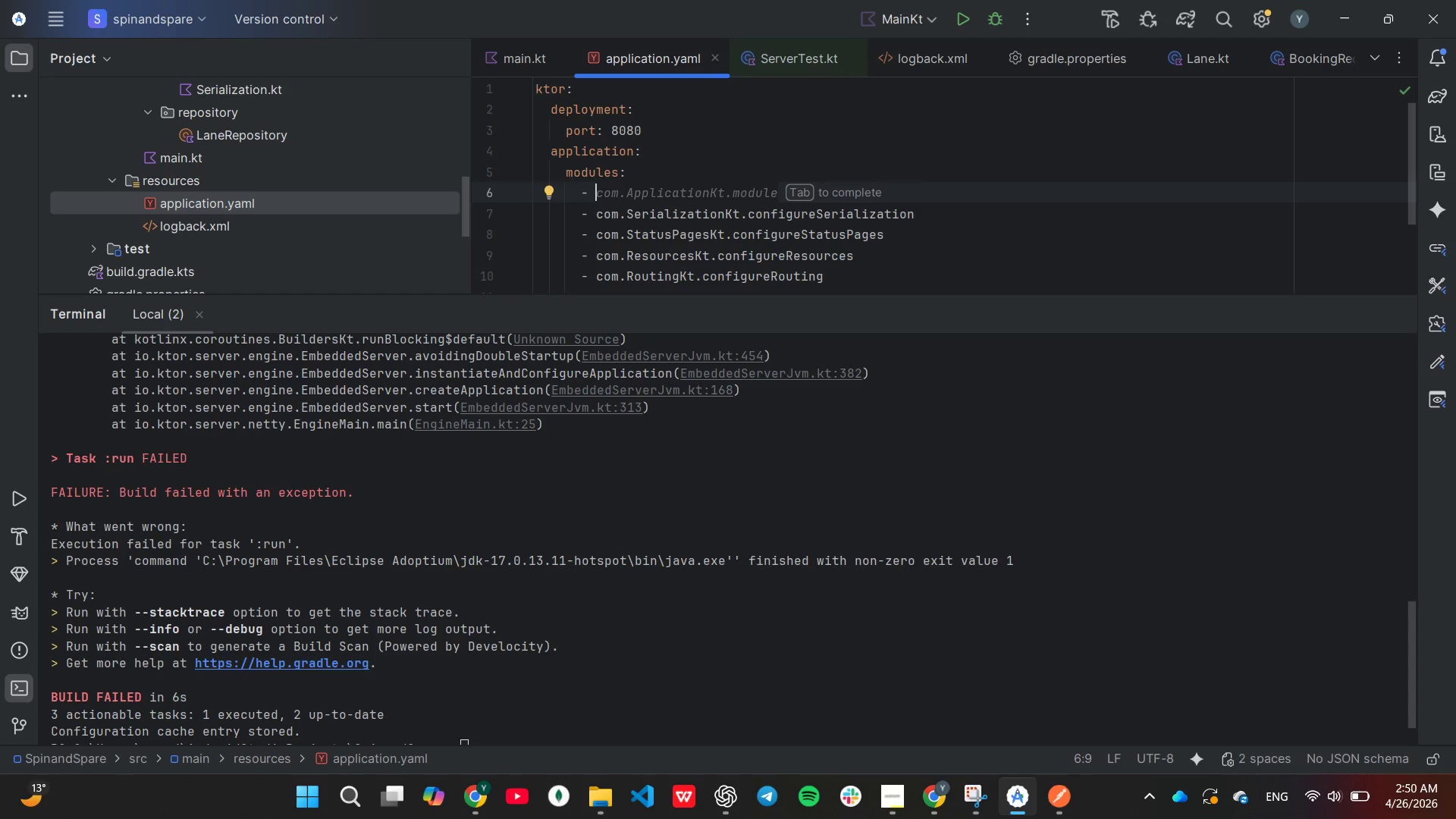 
key(Tab)
 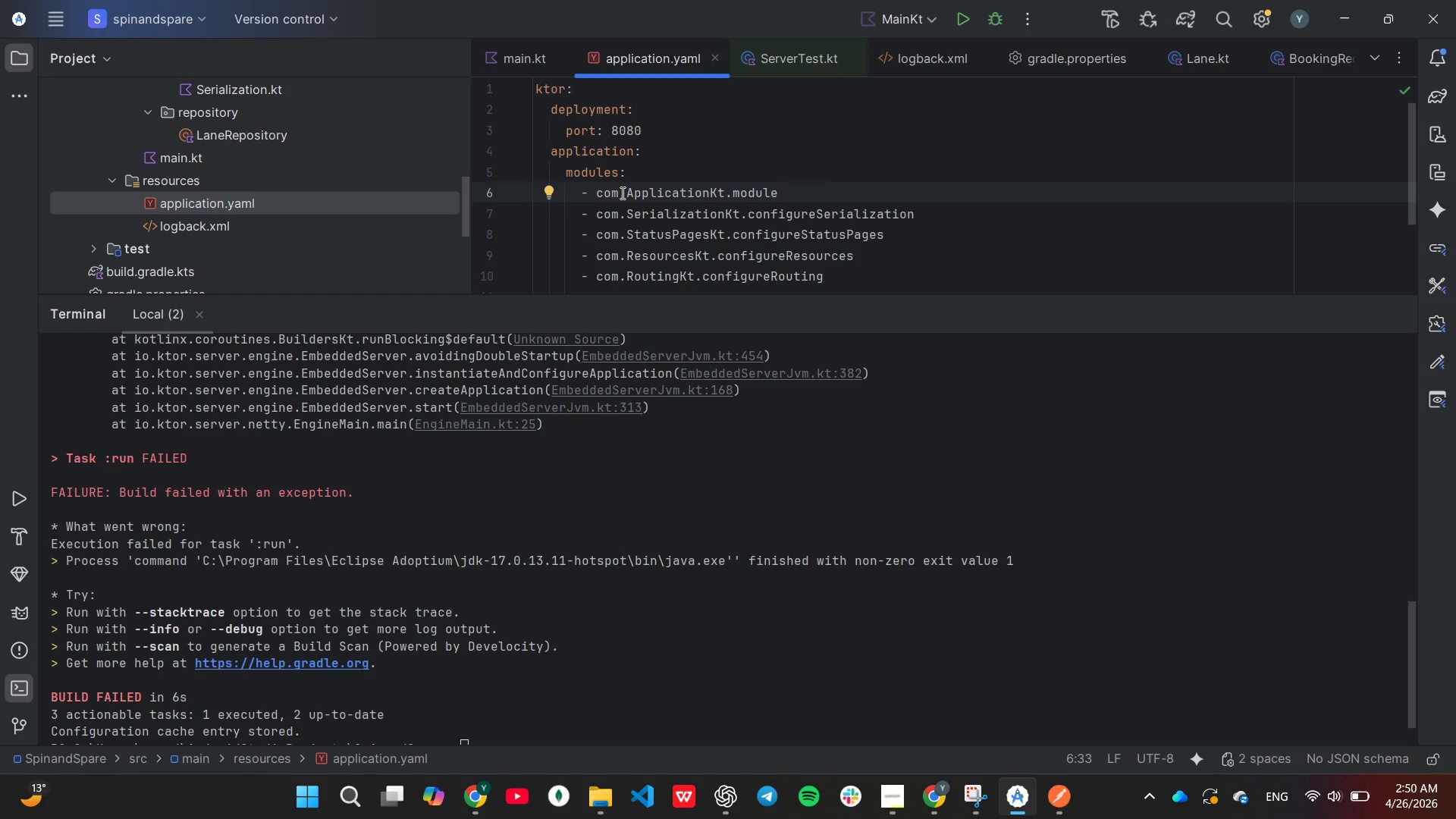 
wait(15.26)
 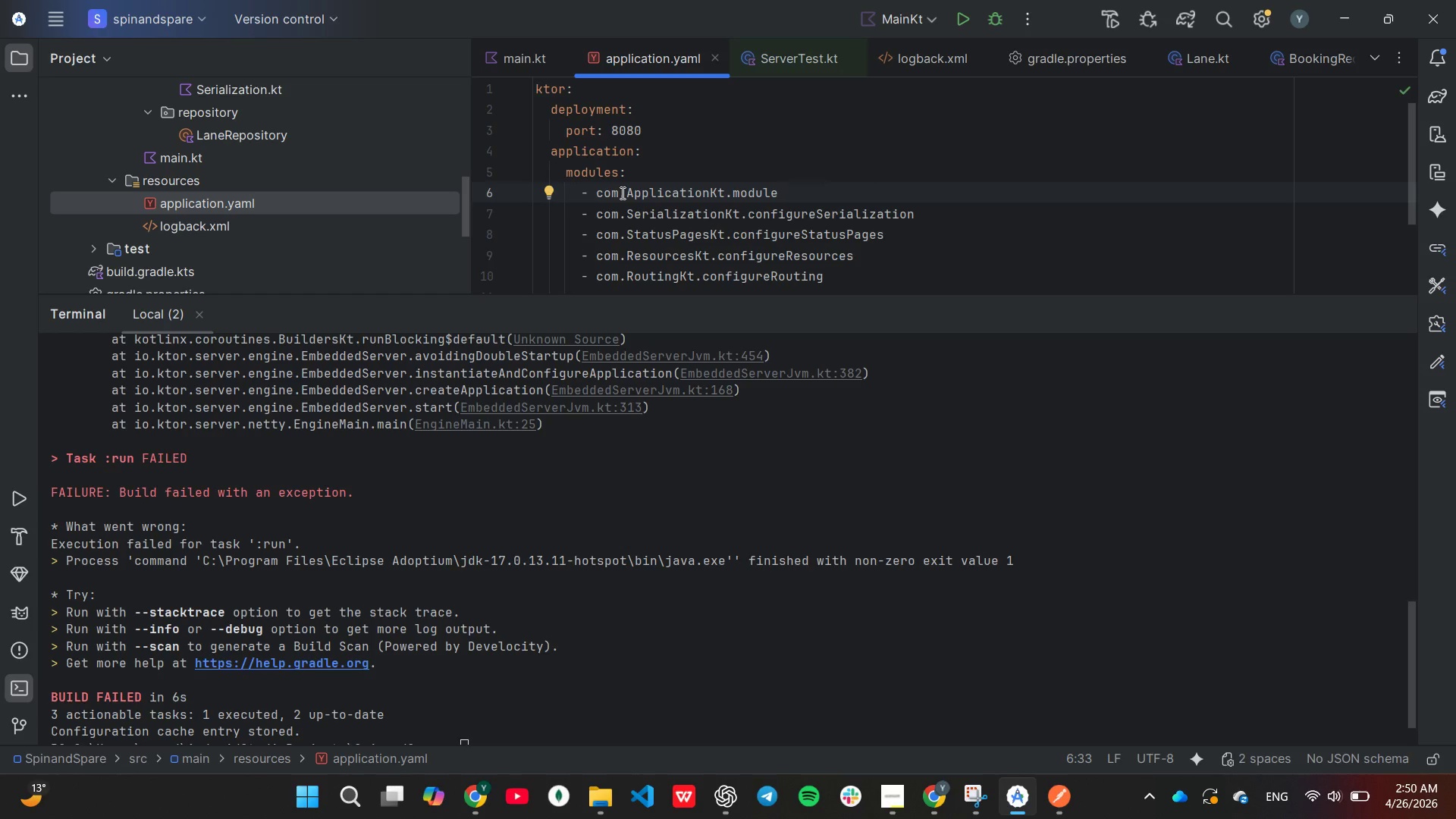 
left_click([629, 190])
 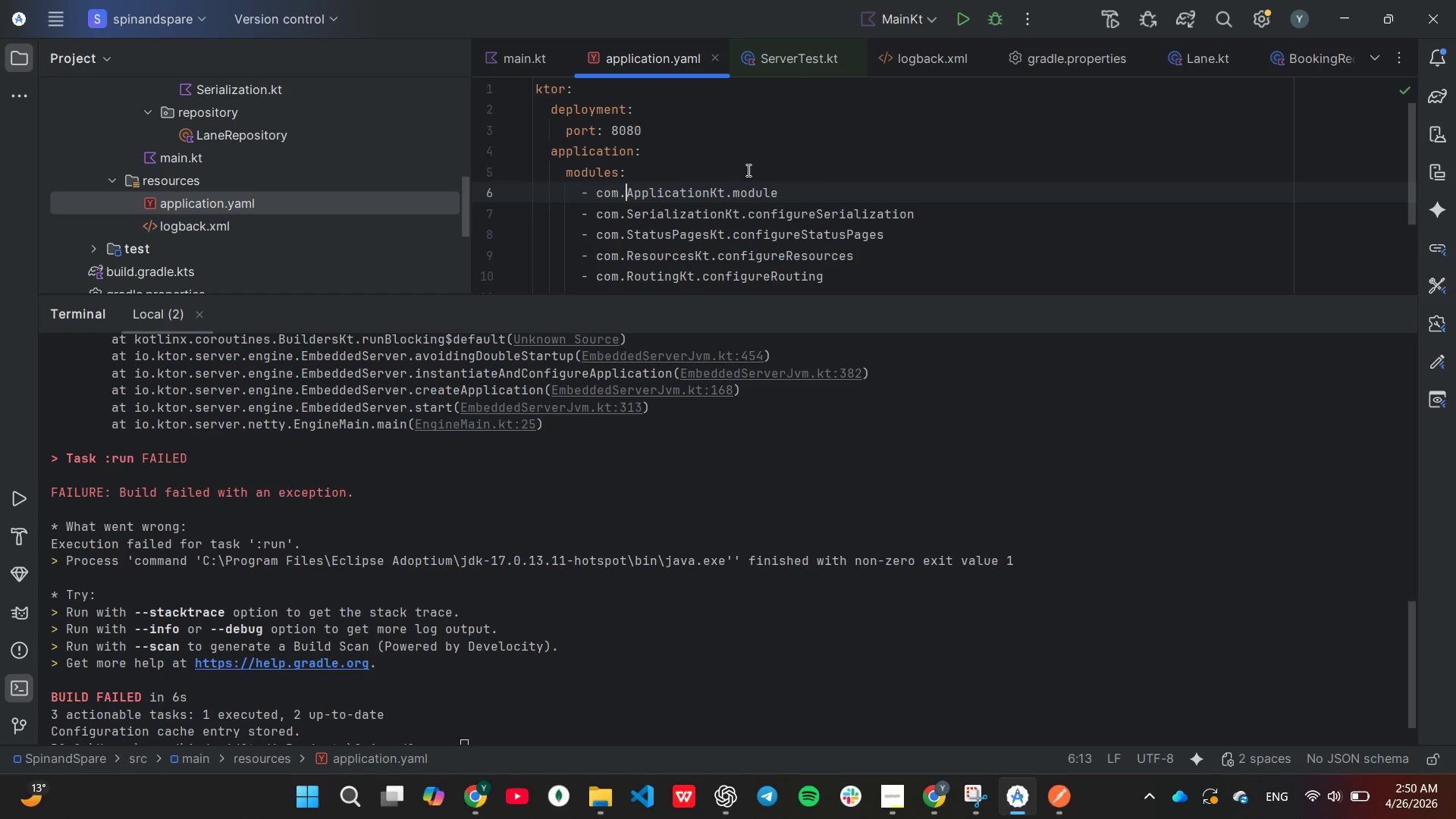 
scroll: coordinate [747, 170], scroll_direction: up, amount: 4.0
 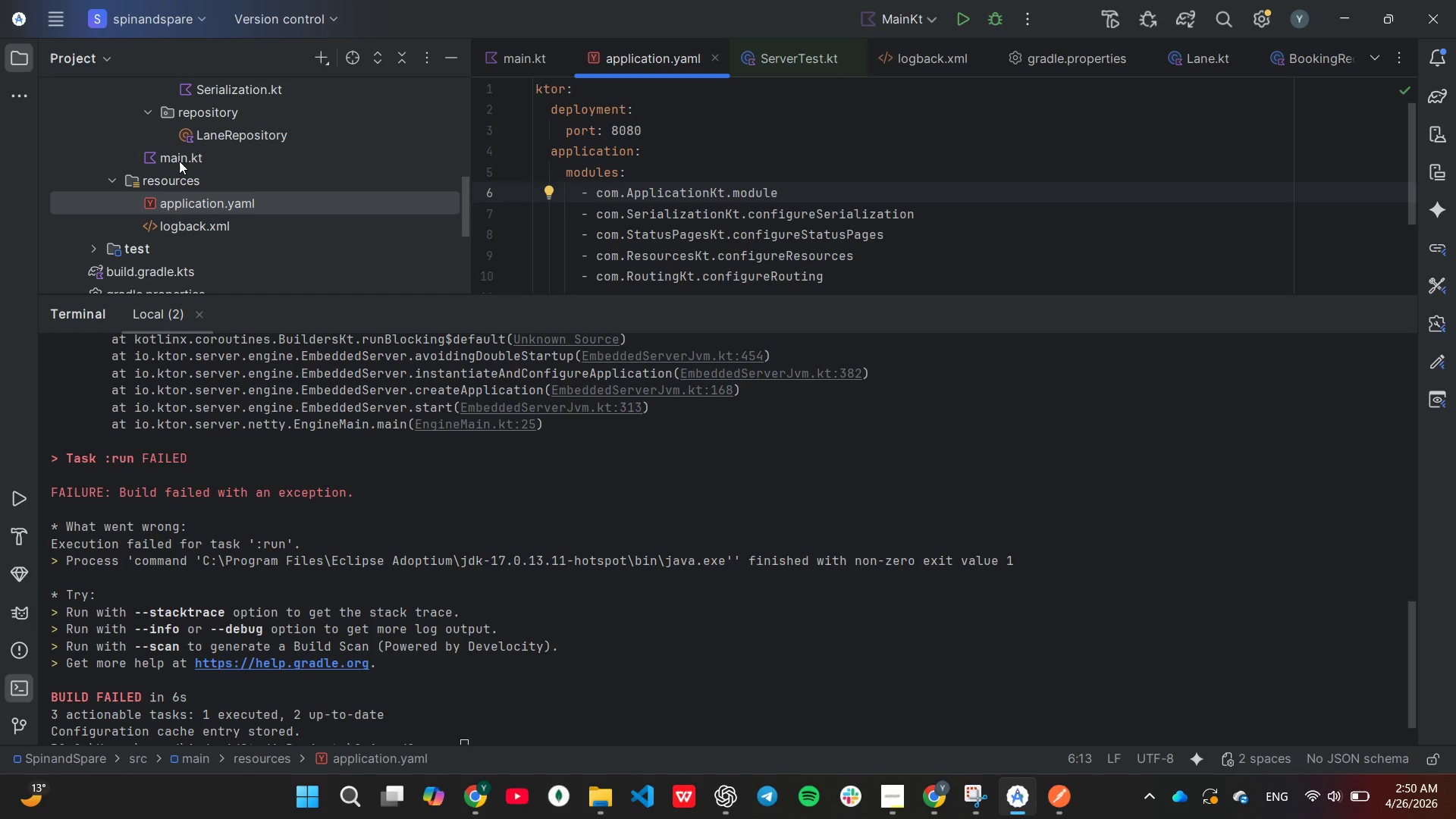 
double_click([180, 160])
 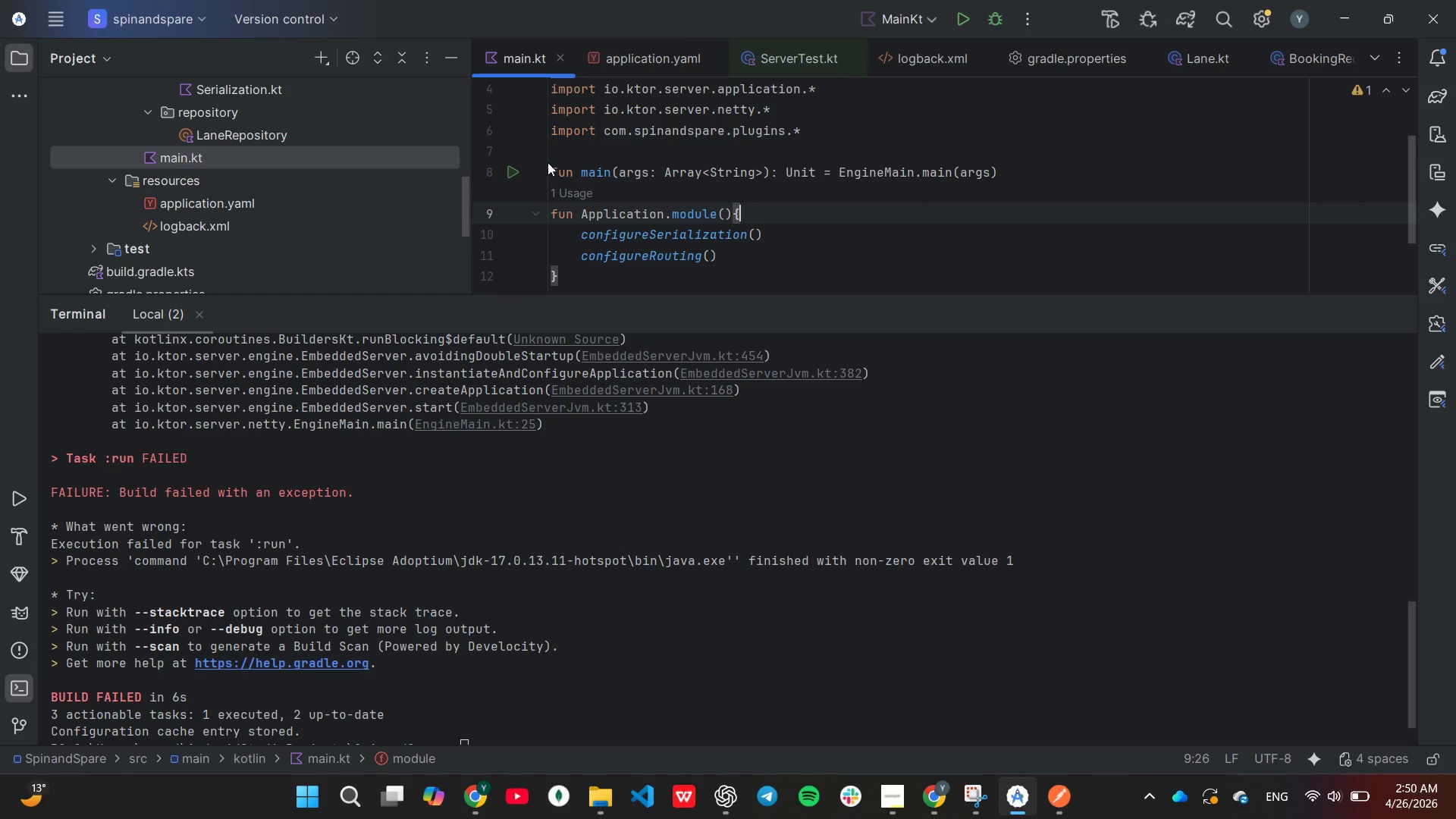 
scroll: coordinate [645, 163], scroll_direction: up, amount: 3.0
 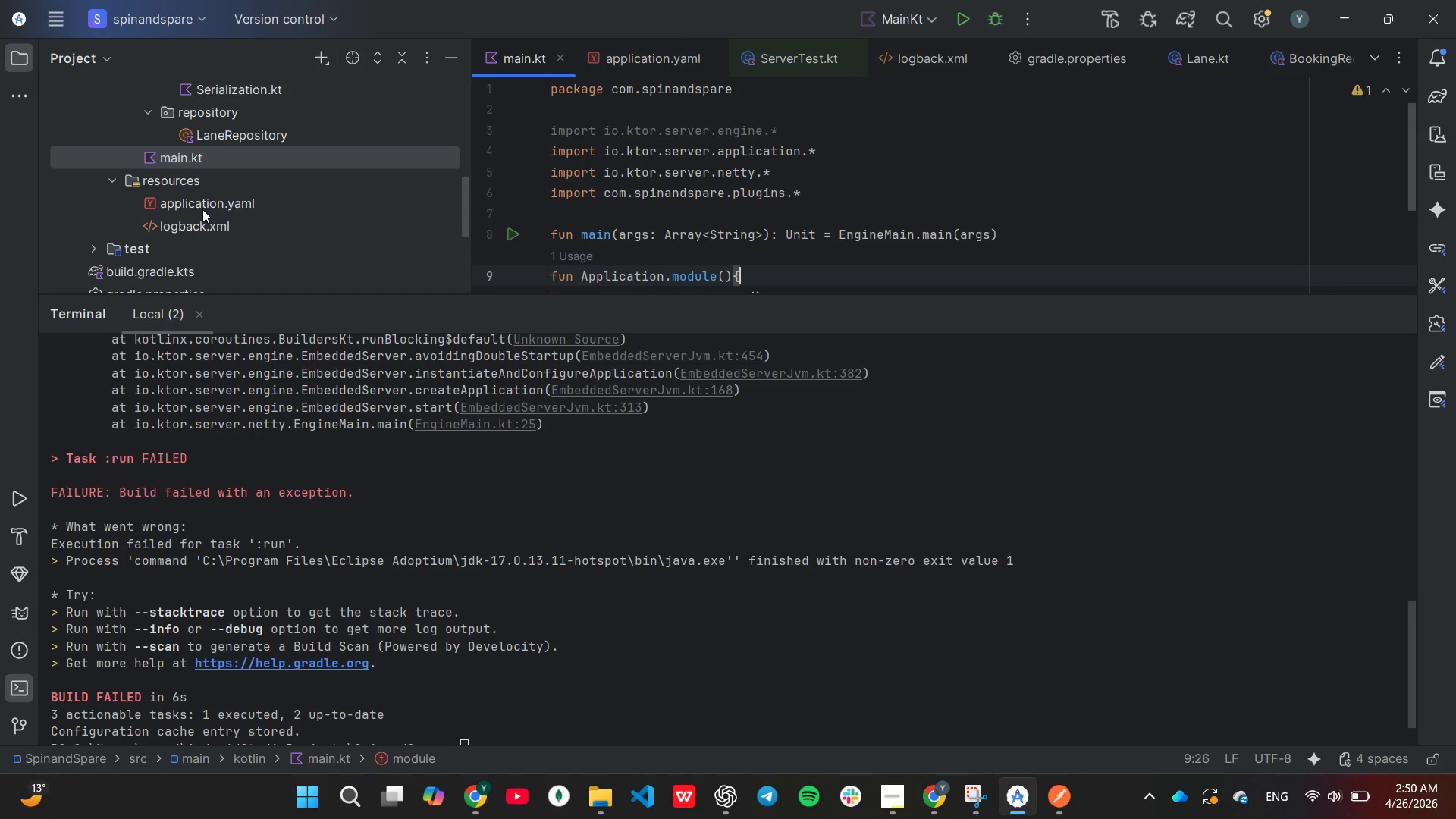 
double_click([203, 209])
 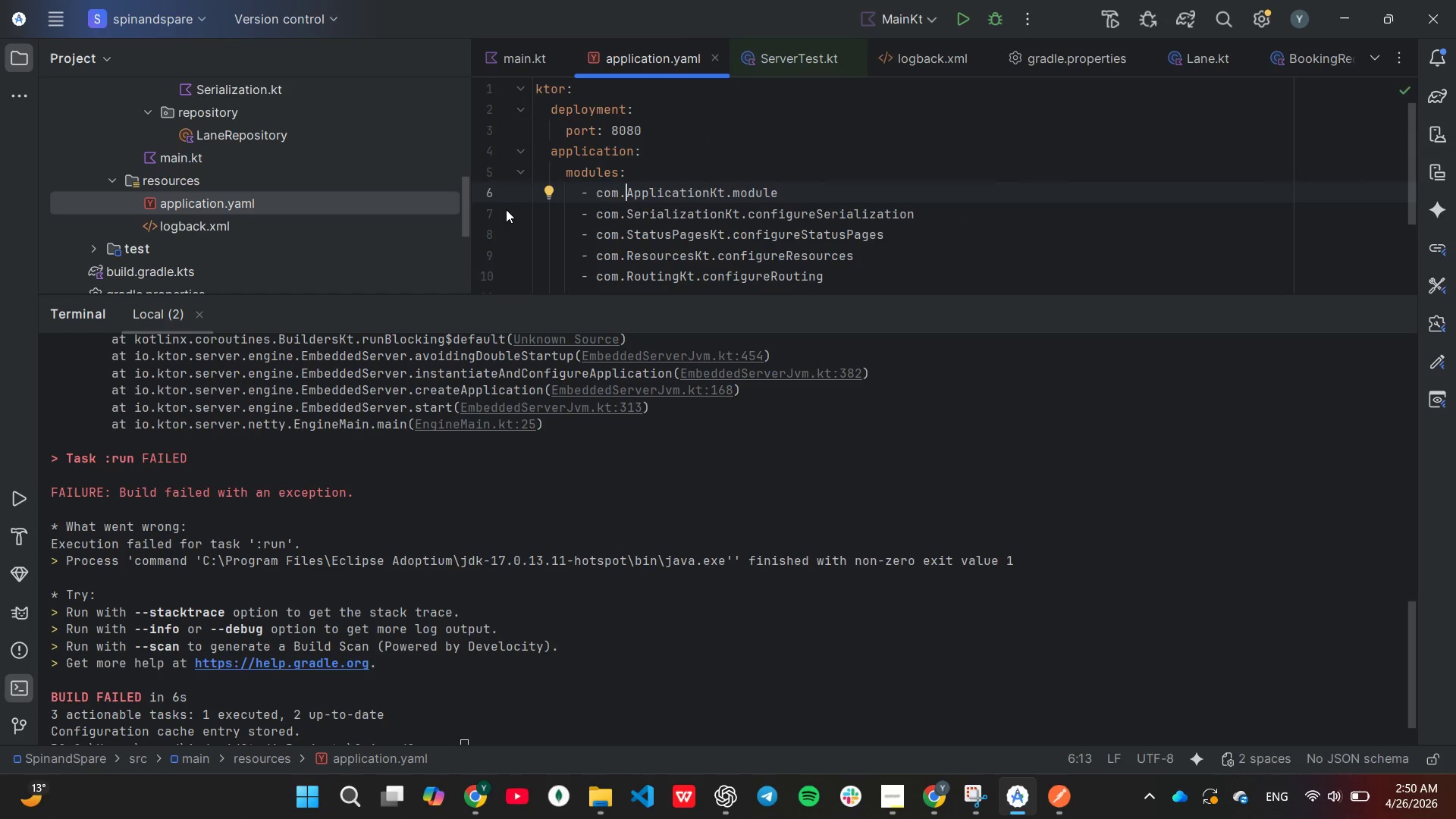 
type(spinandspare.)
 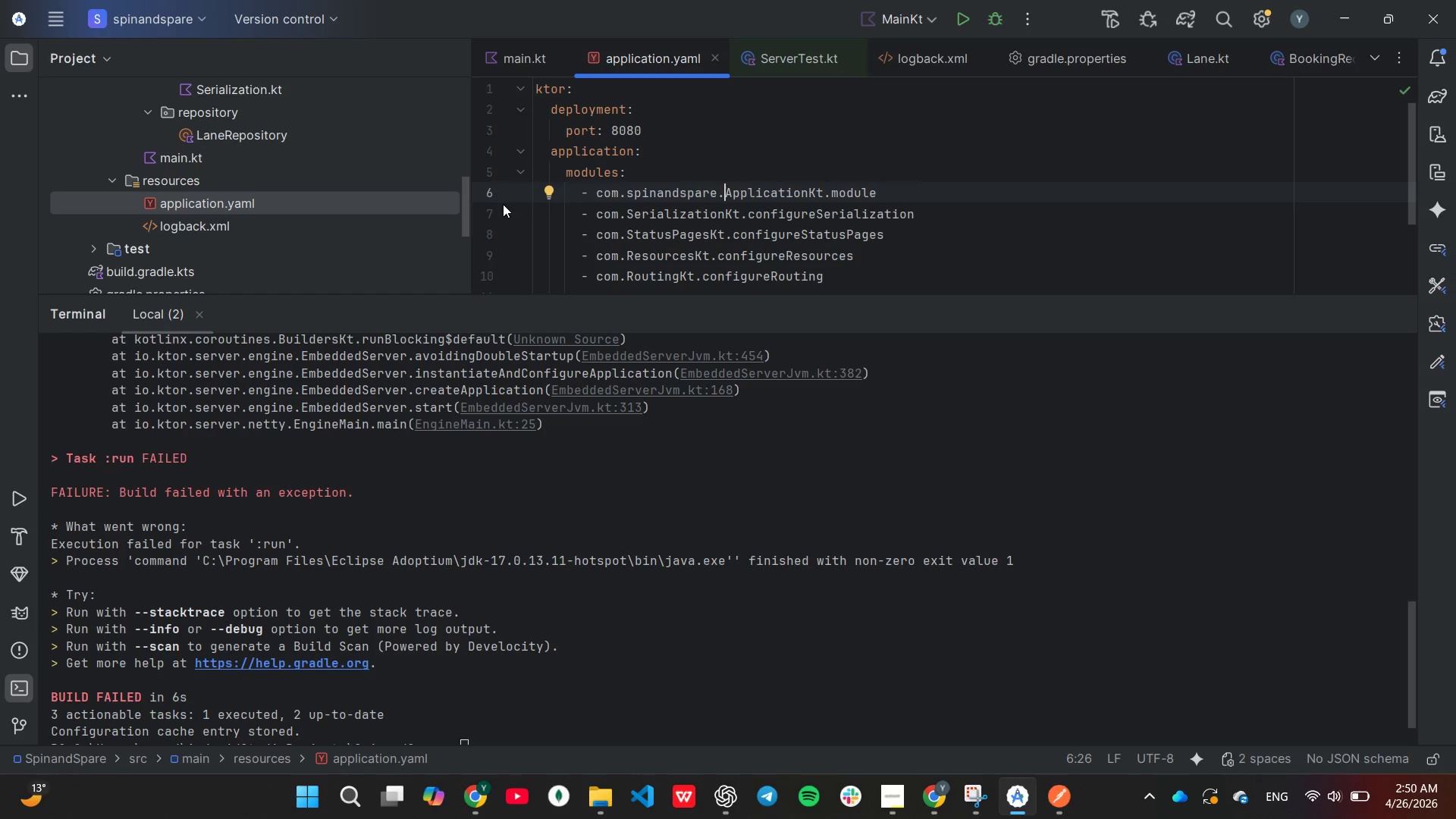 
wait(8.25)
 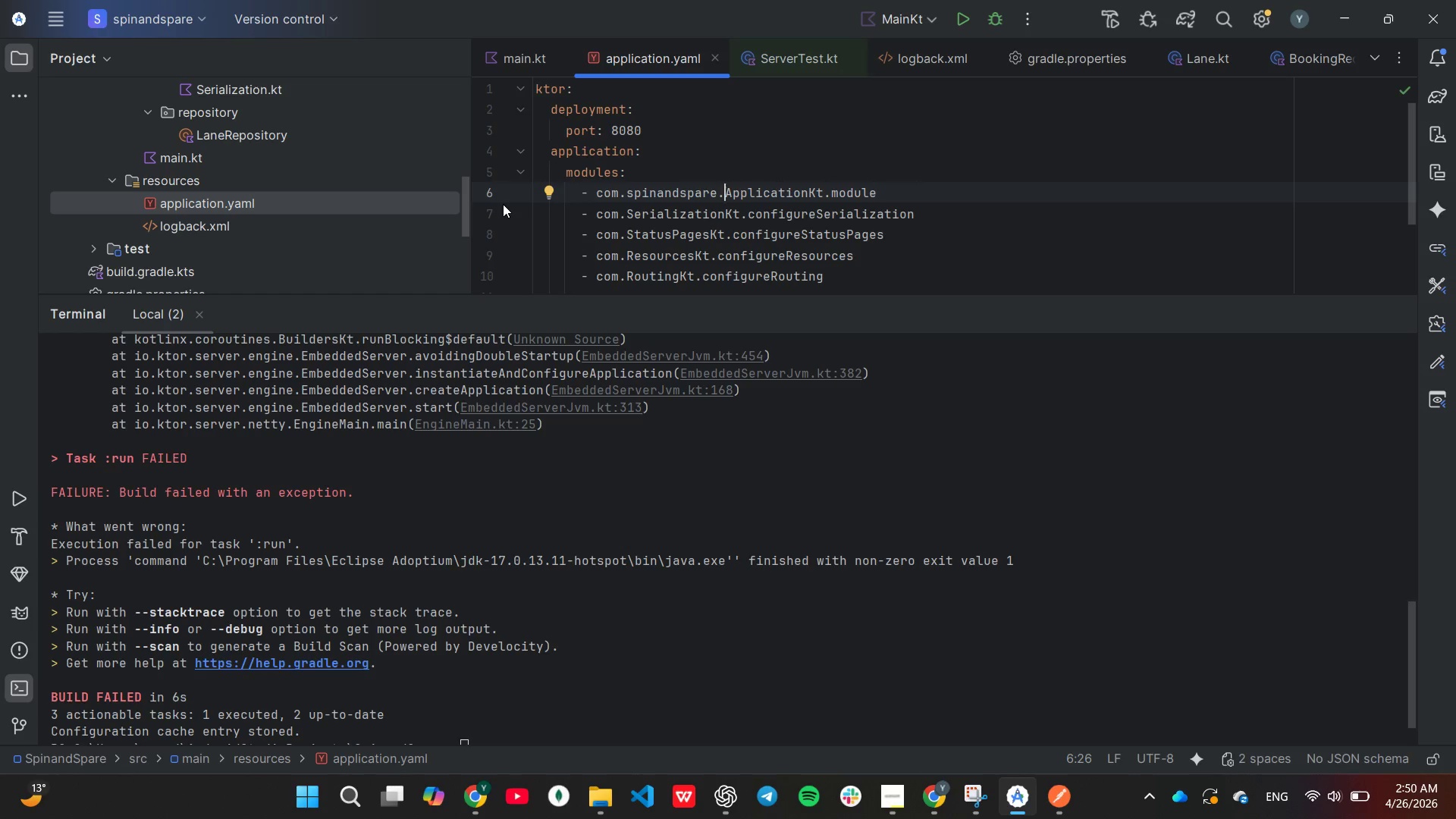 
hold_key(key=ArrowRight, duration=0.81)
 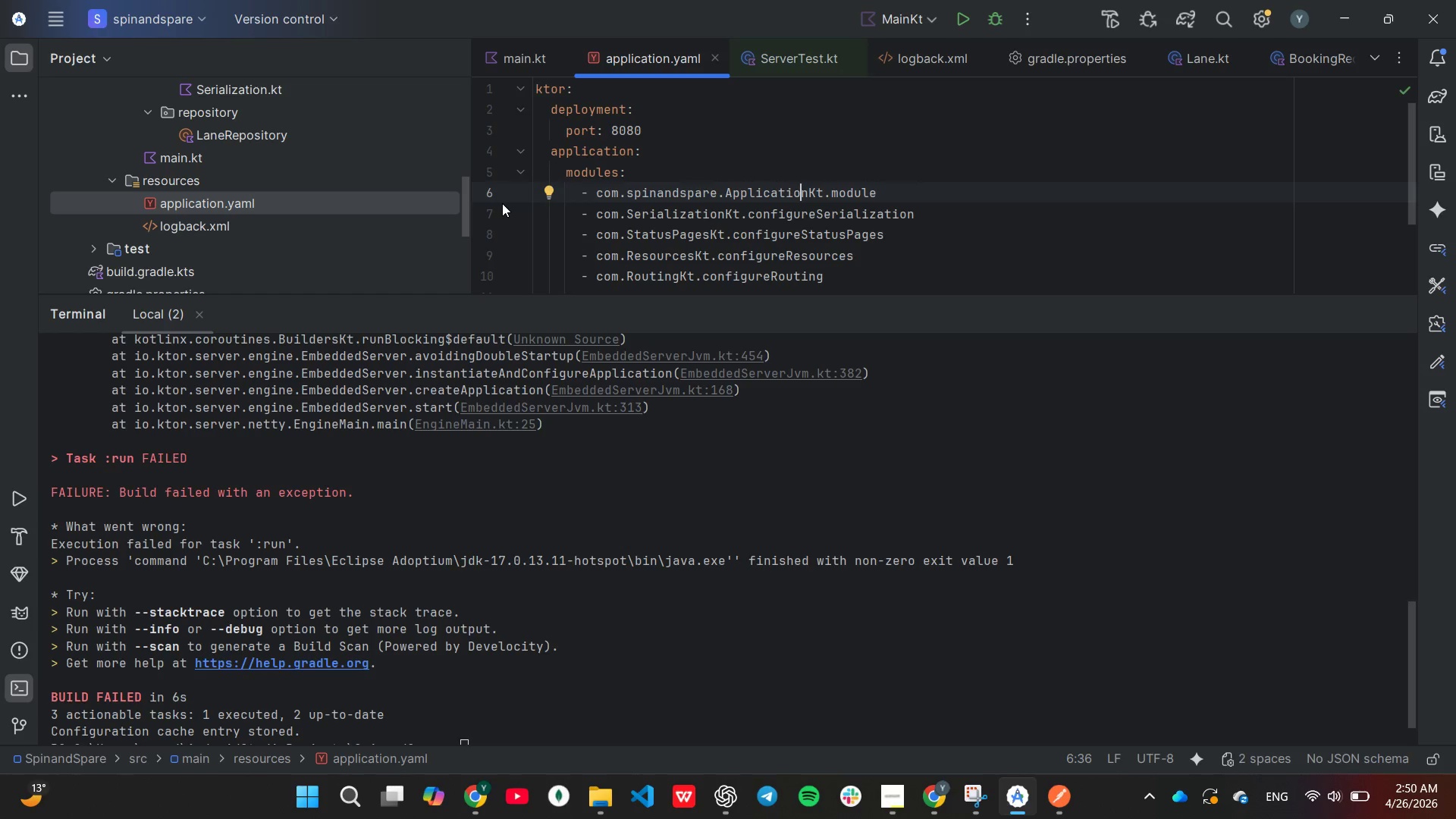 
hold_key(key=ArrowRight, duration=0.33)
 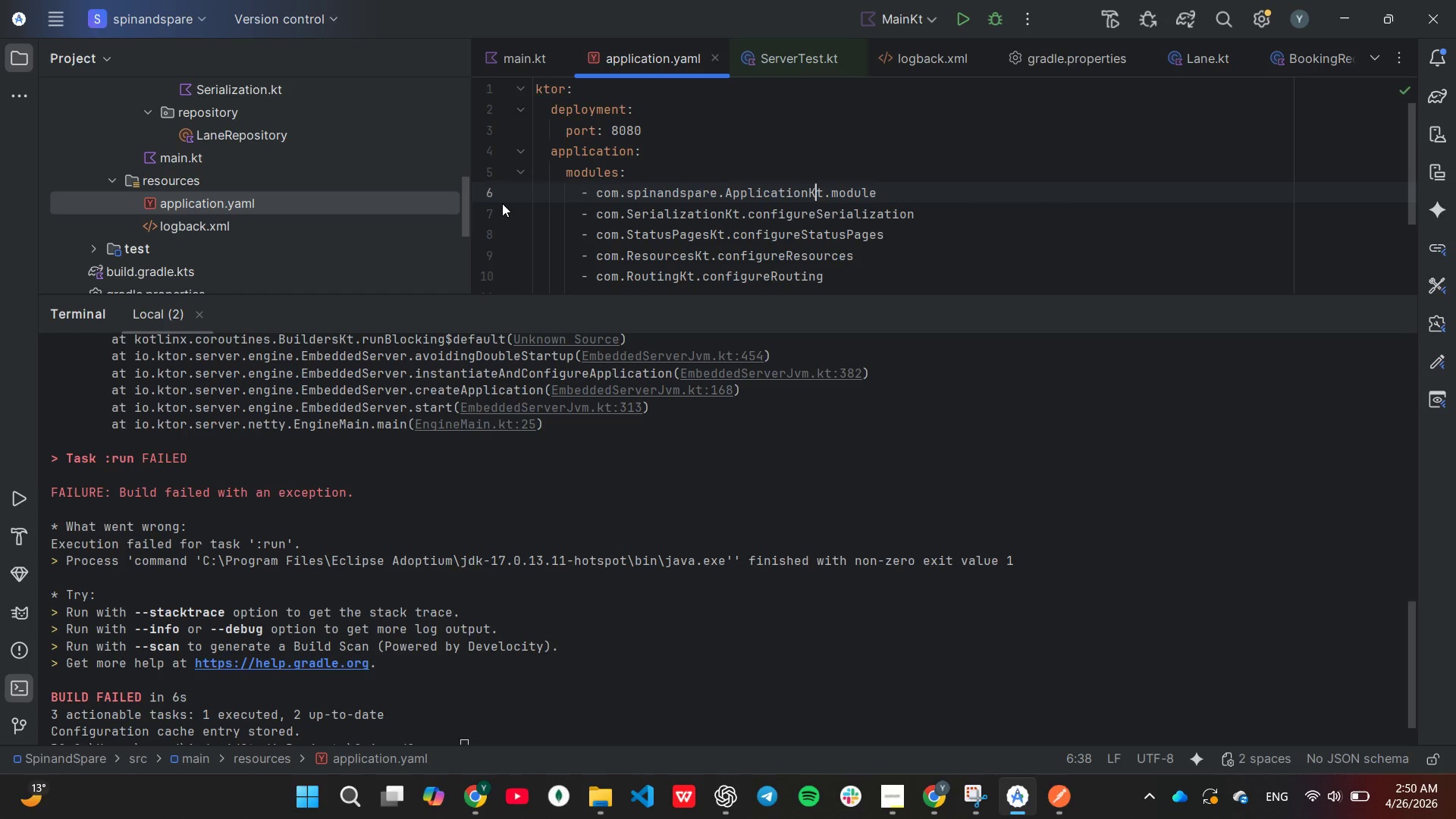 
key(ArrowRight)
 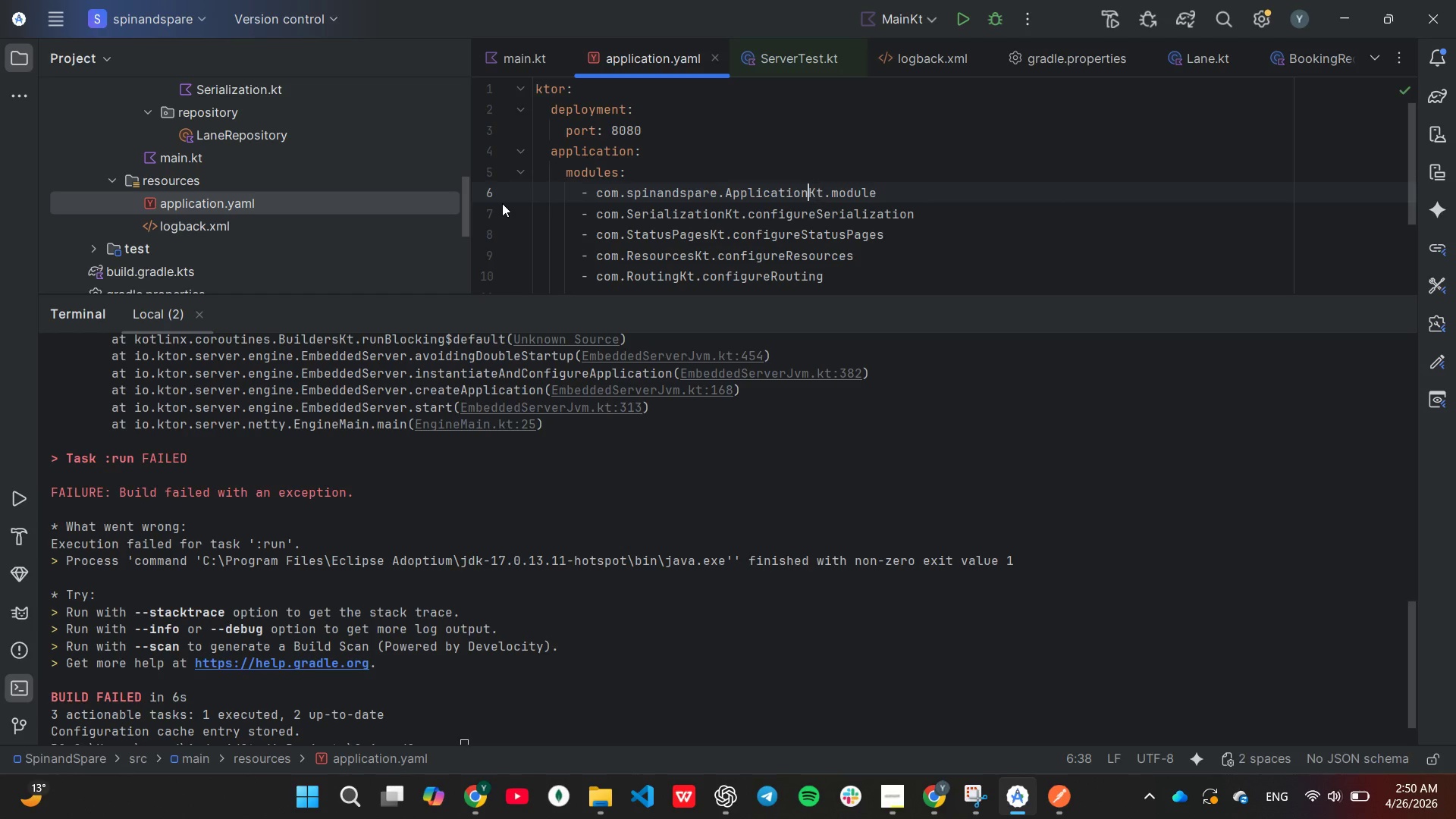 
key(ArrowLeft)
 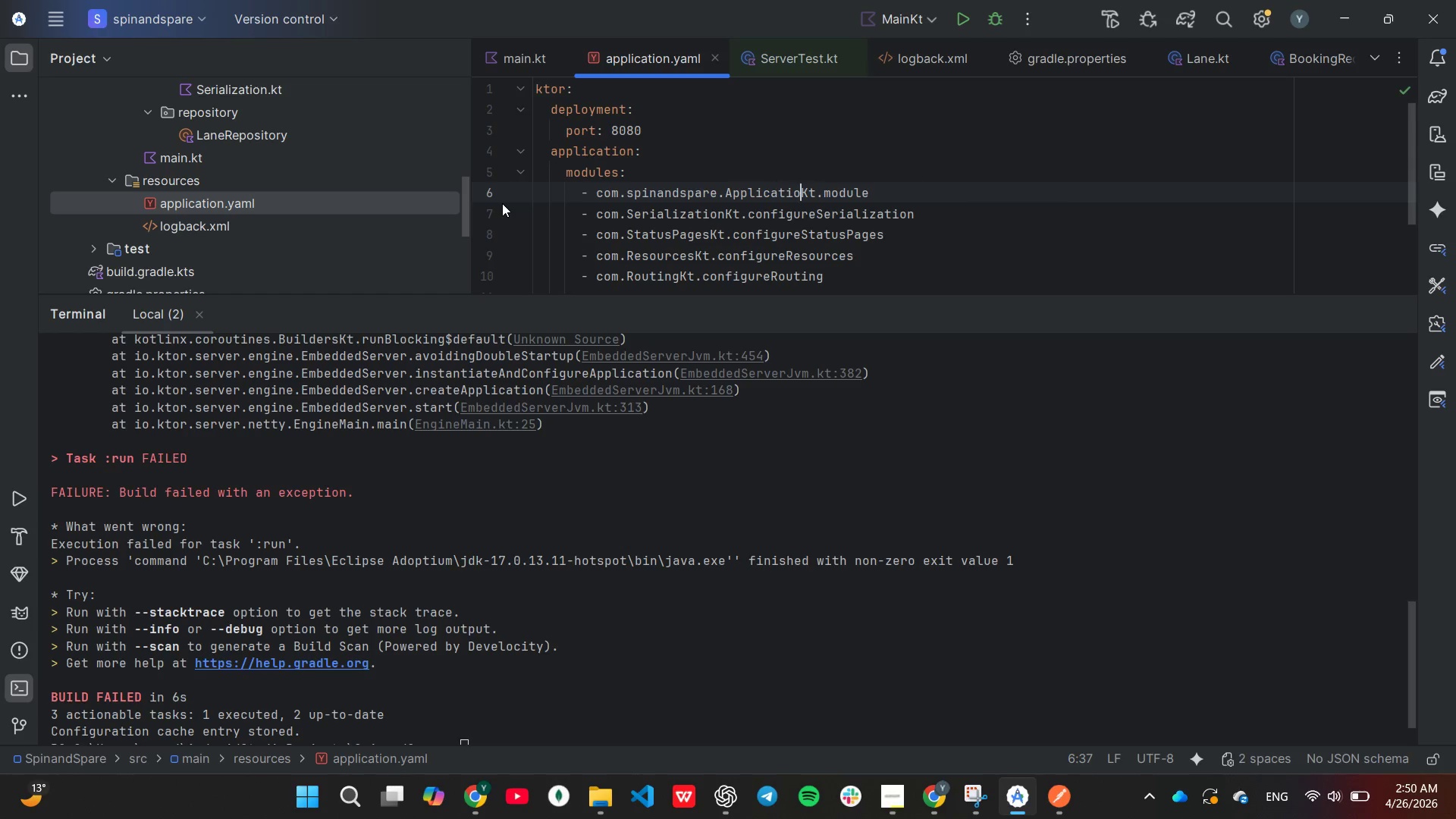 
hold_key(key=Backspace, duration=0.78)
 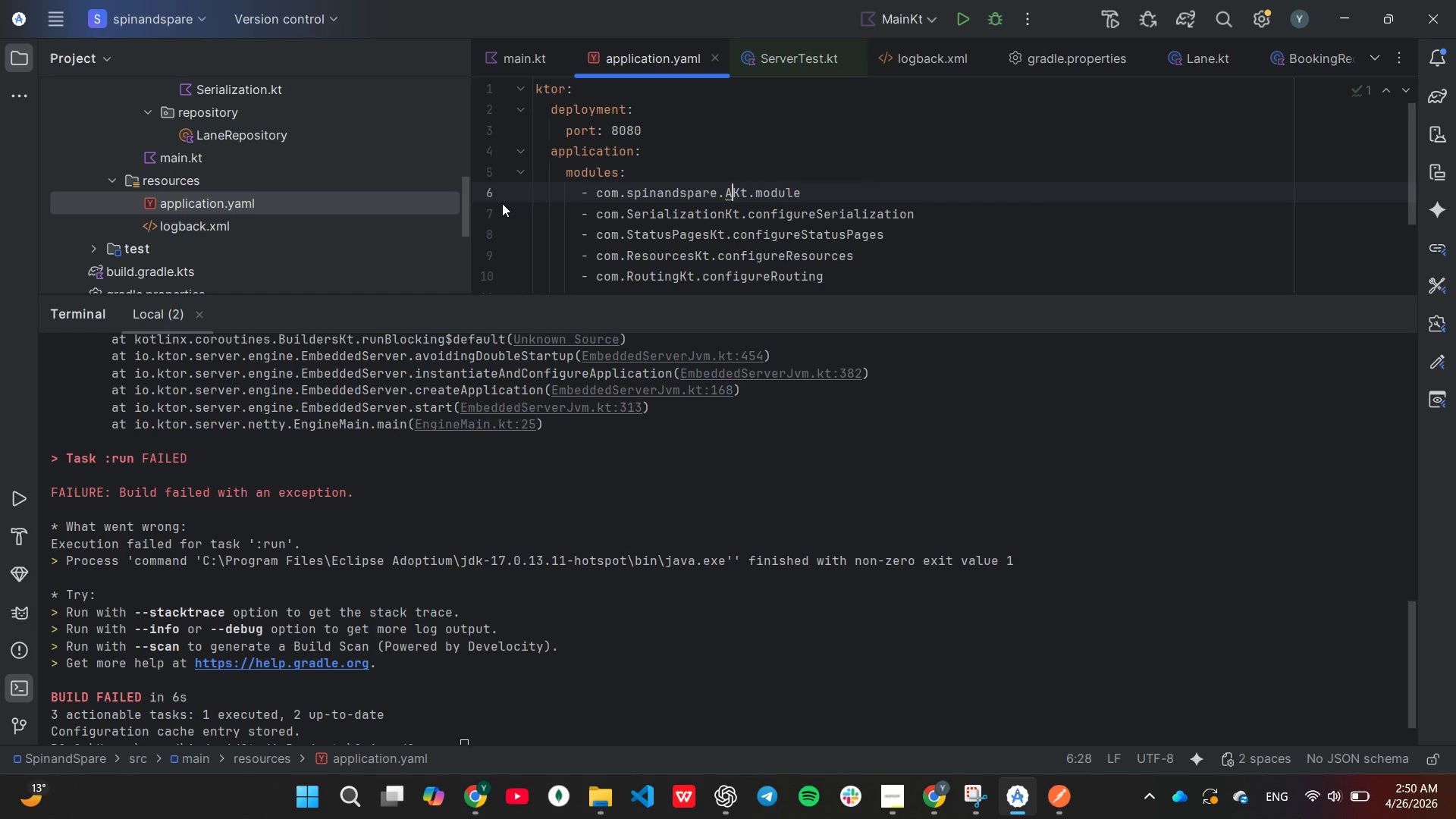 
key(Backspace)
key(Backspace)
type(Main)
 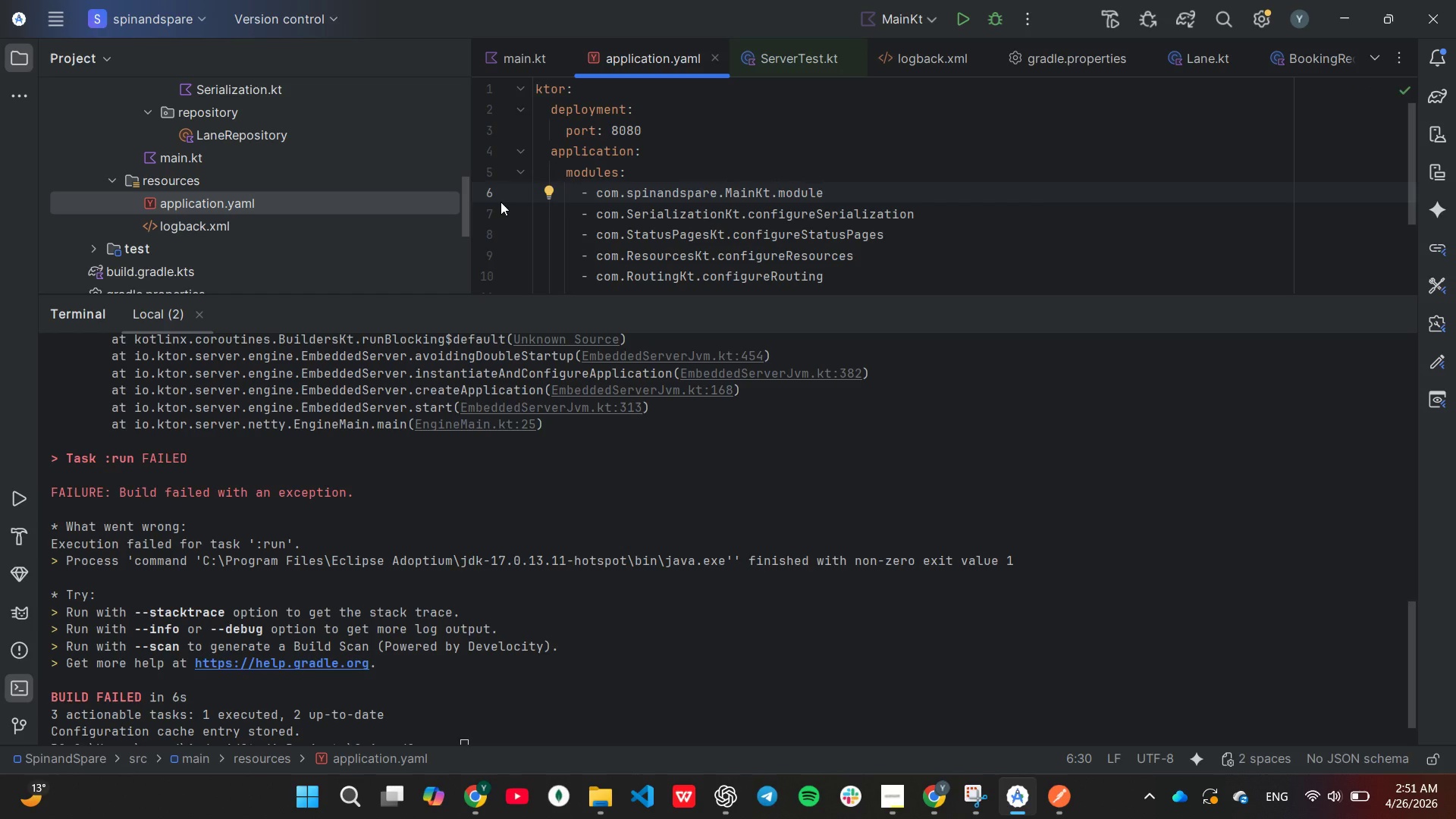 
key(ArrowDown)
 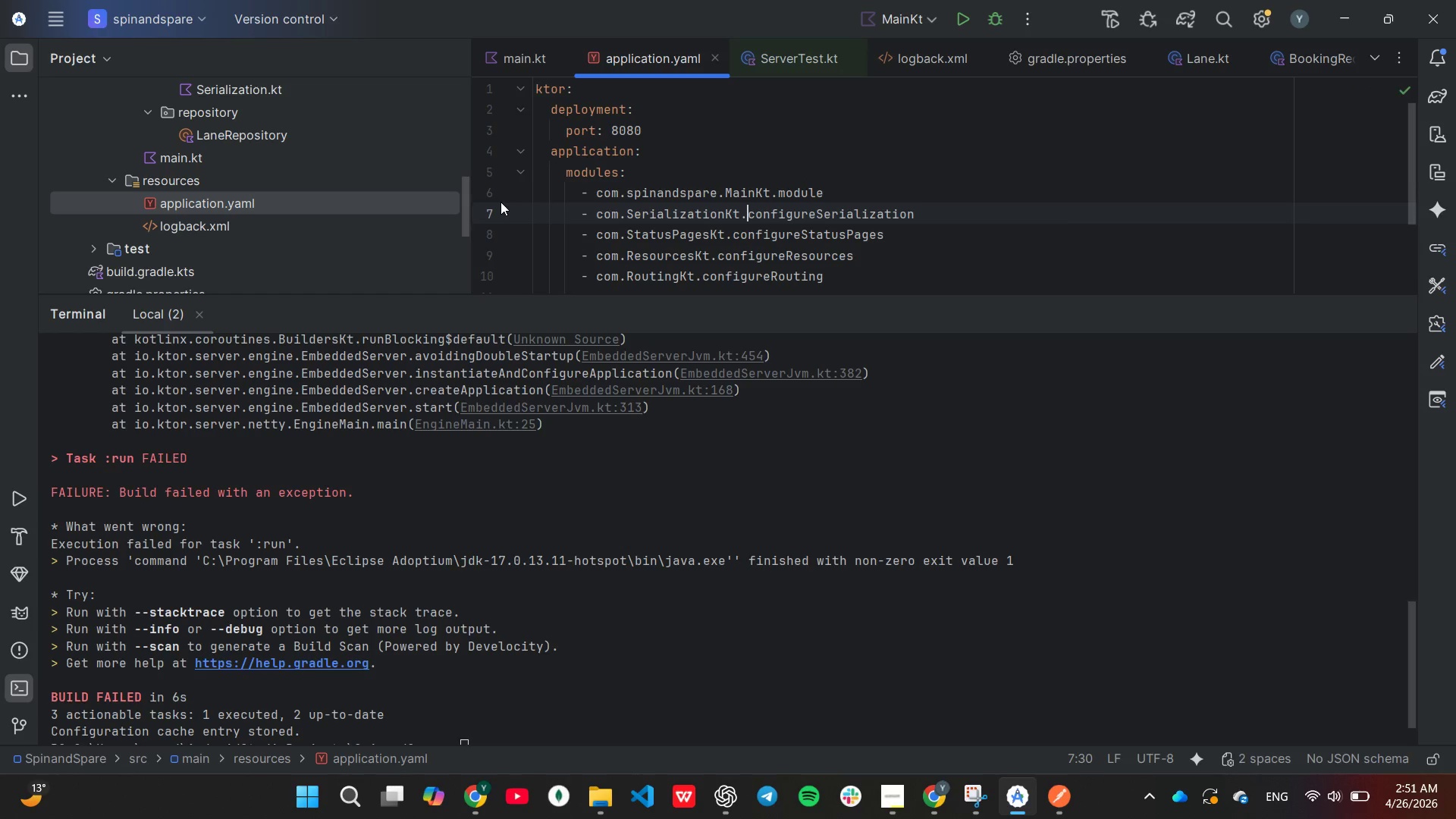 
hold_key(key=ArrowLeft, duration=0.98)
 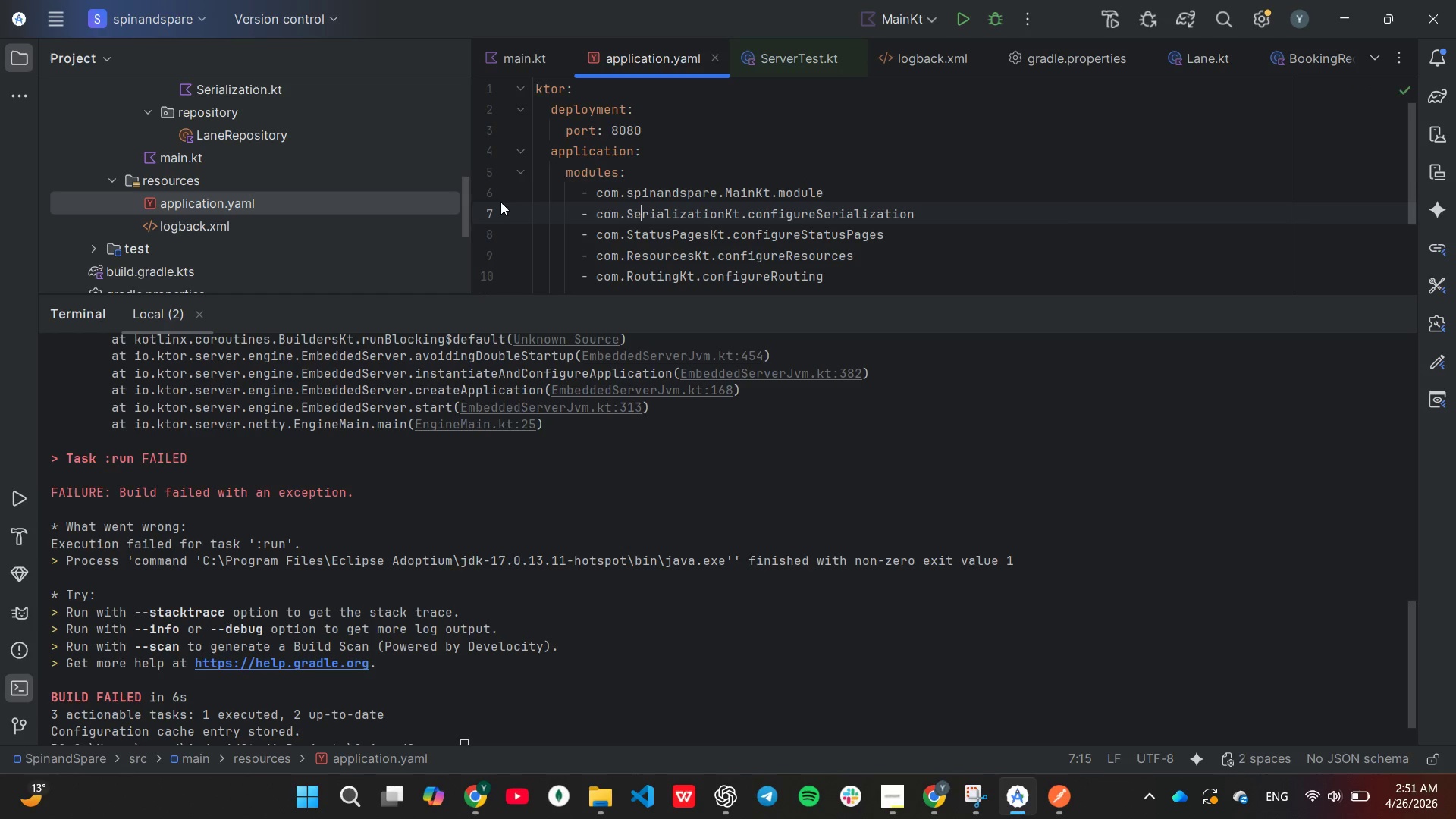 
key(ArrowLeft)
 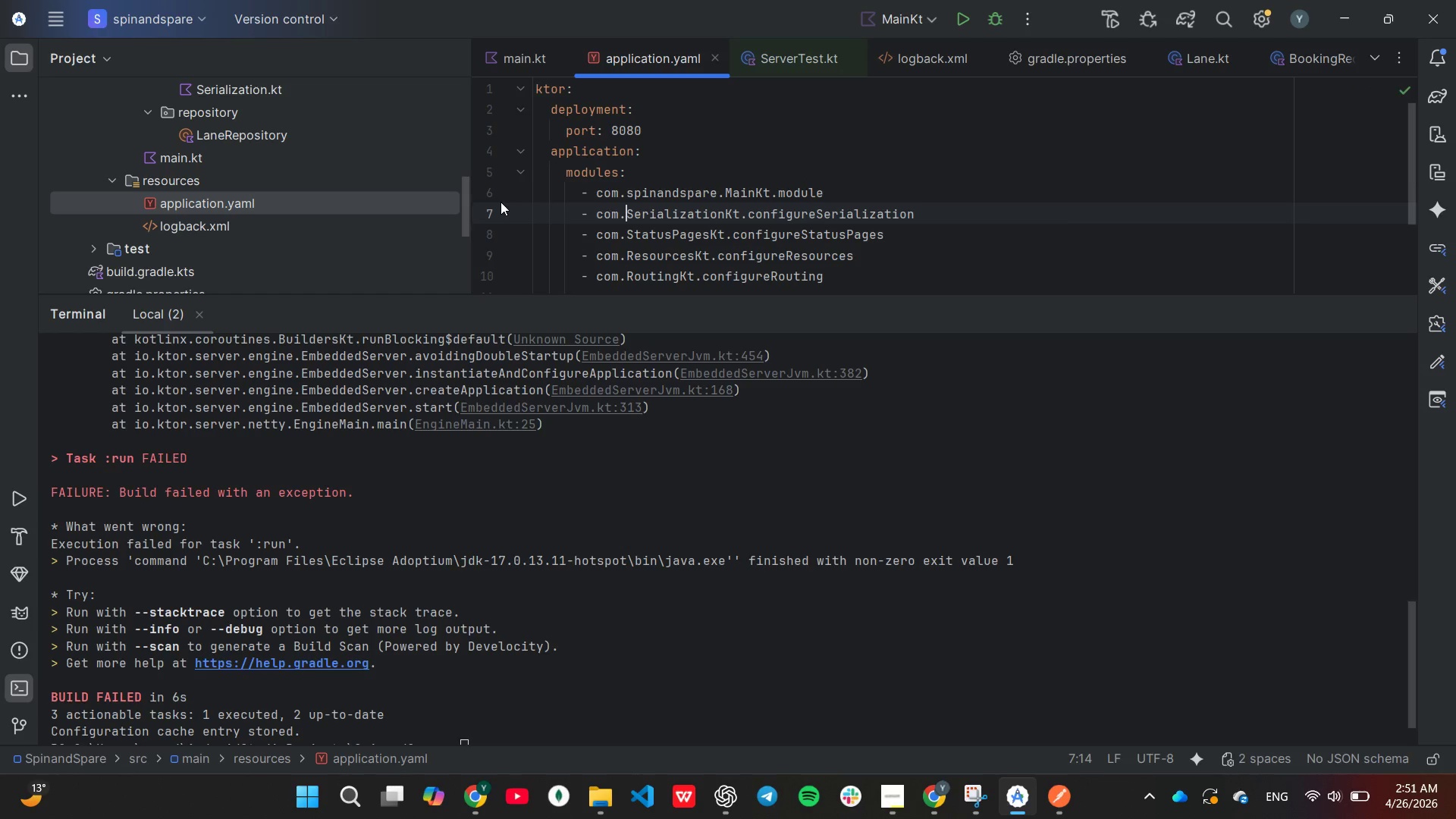 
key(ArrowLeft)
 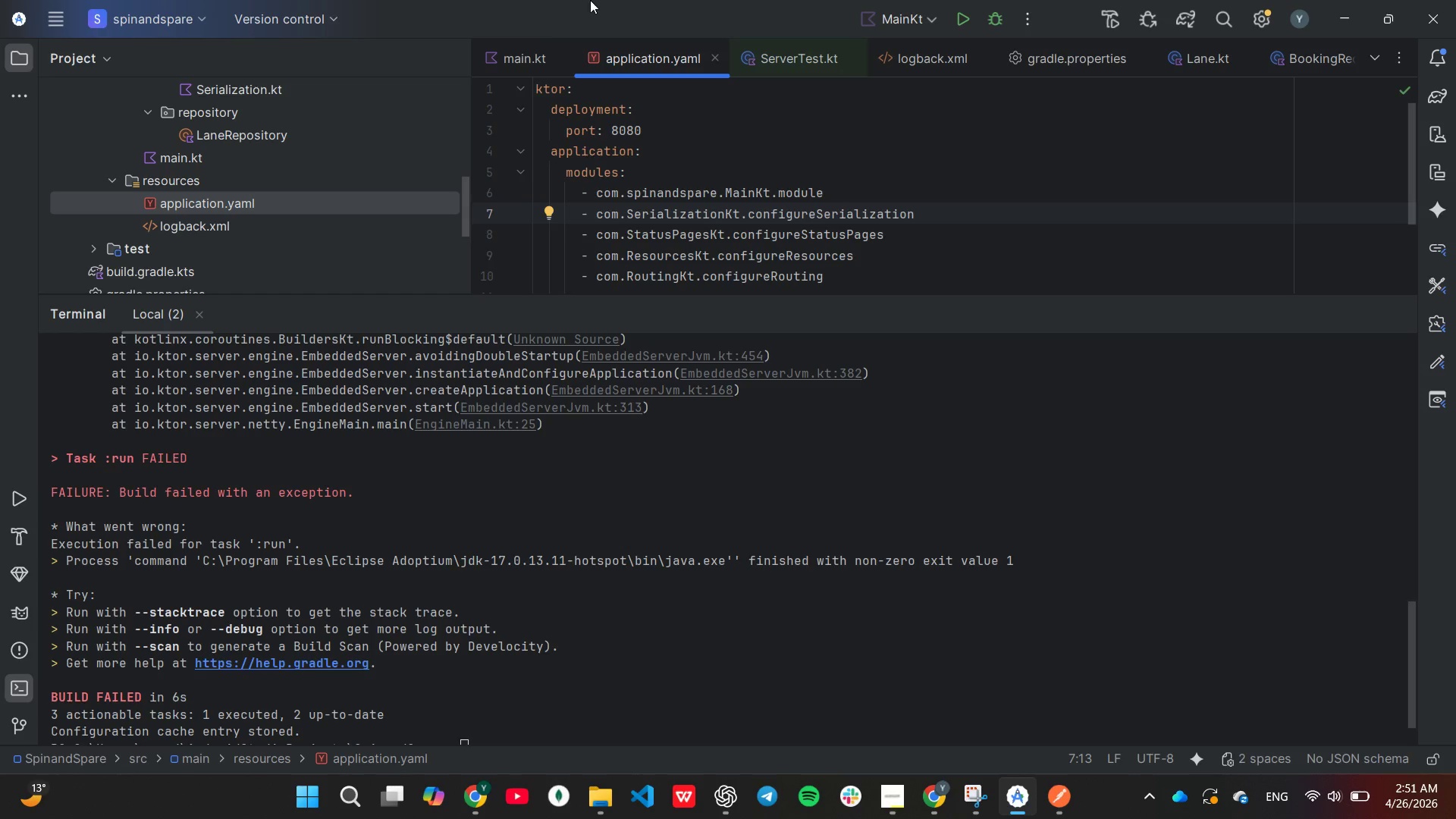 
scroll: coordinate [717, 225], scroll_direction: down, amount: 1.0
 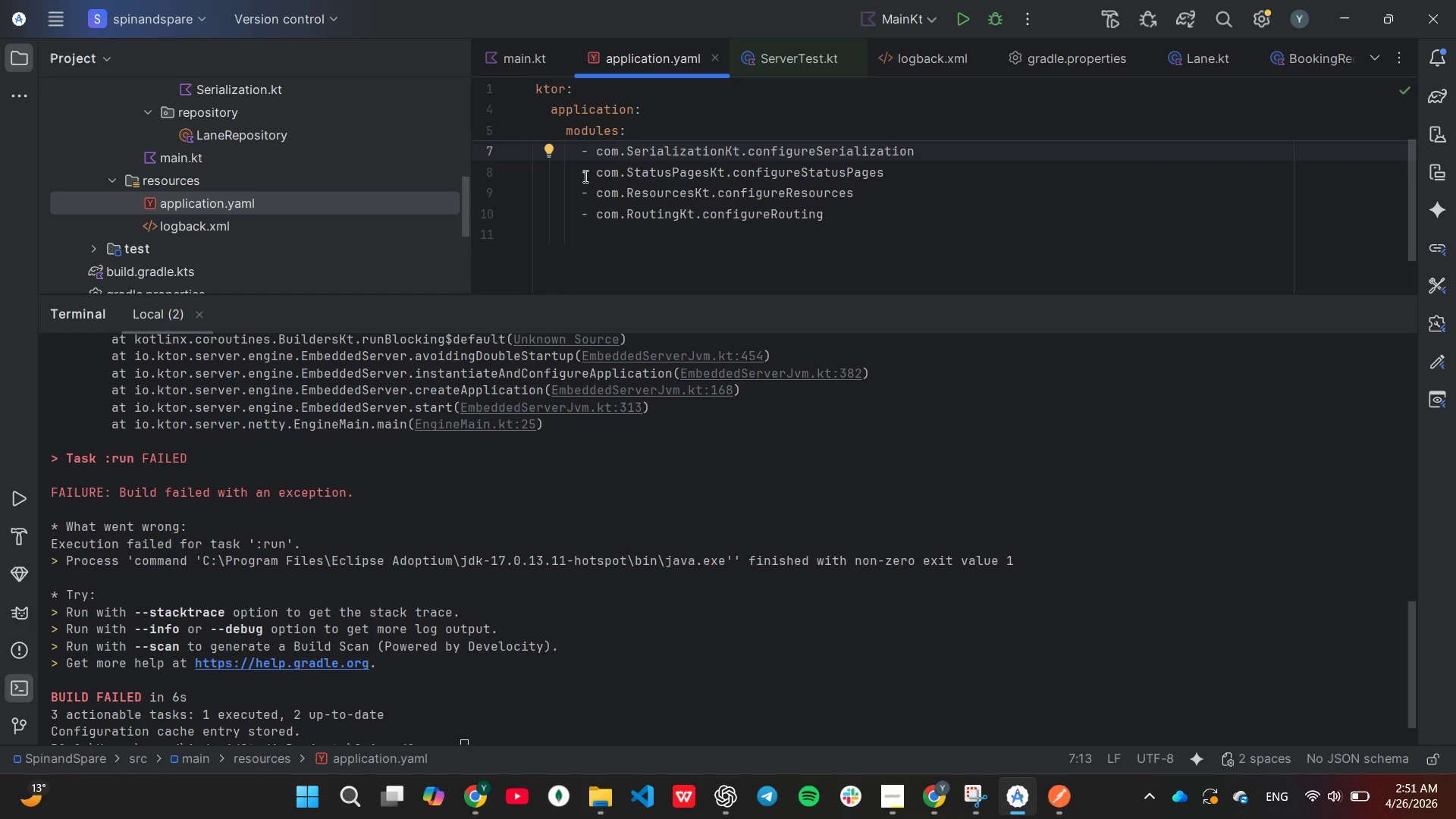 
left_click_drag(start_coordinate=[577, 172], to_coordinate=[872, 191])
 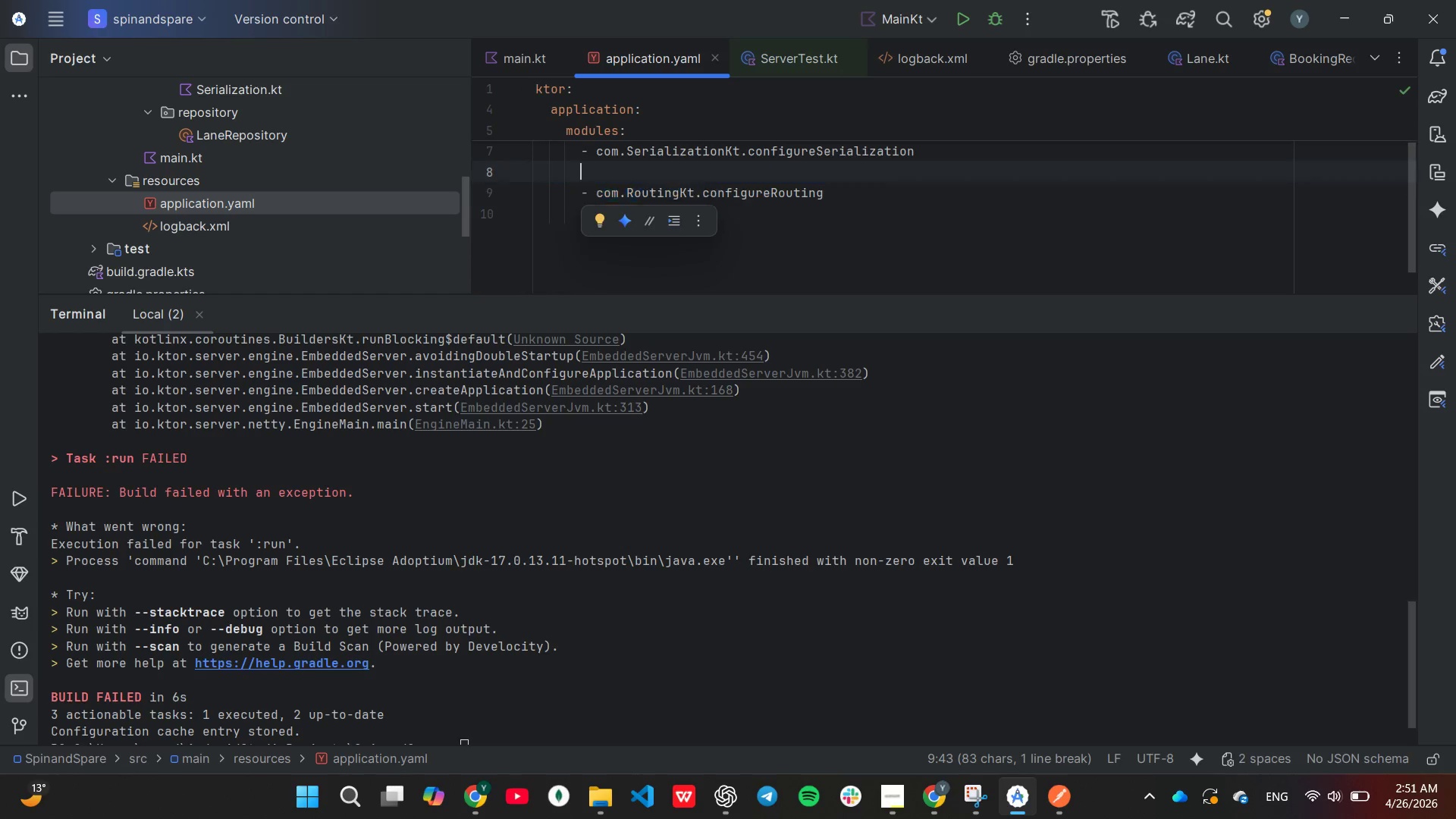 
key(Backspace)
 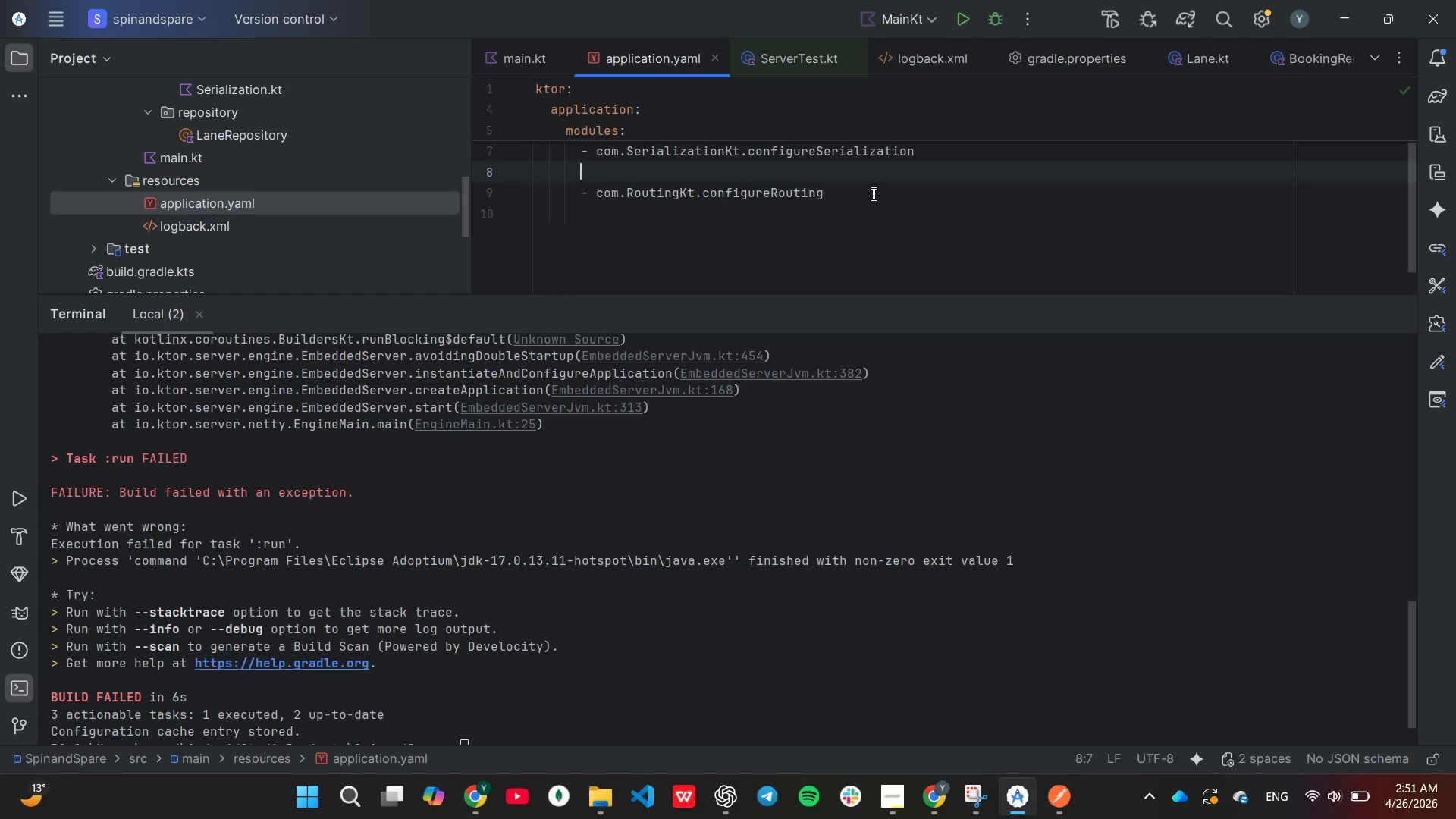 
key(Backspace)
 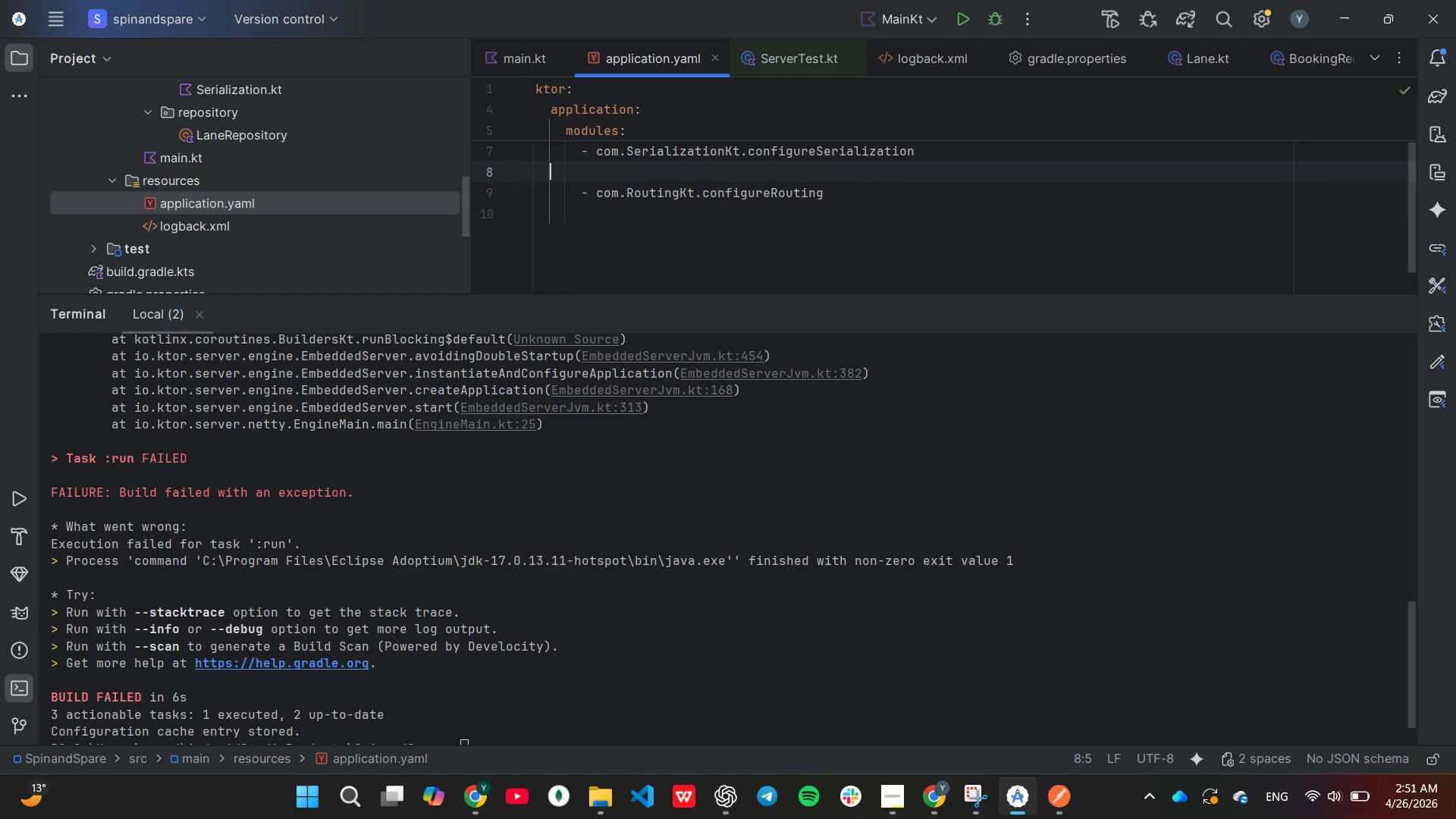 
key(Backspace)
 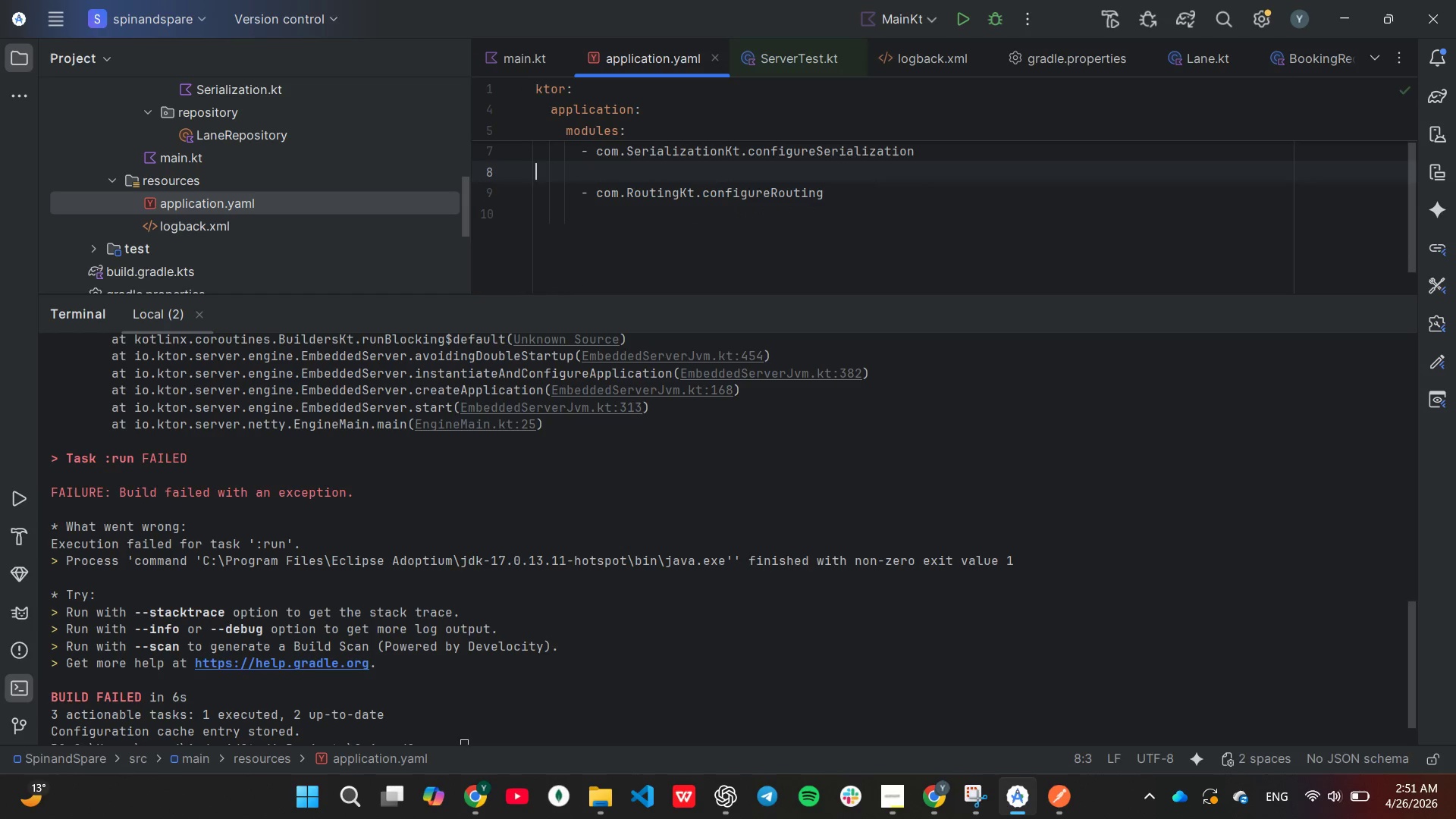 
key(Backspace)
 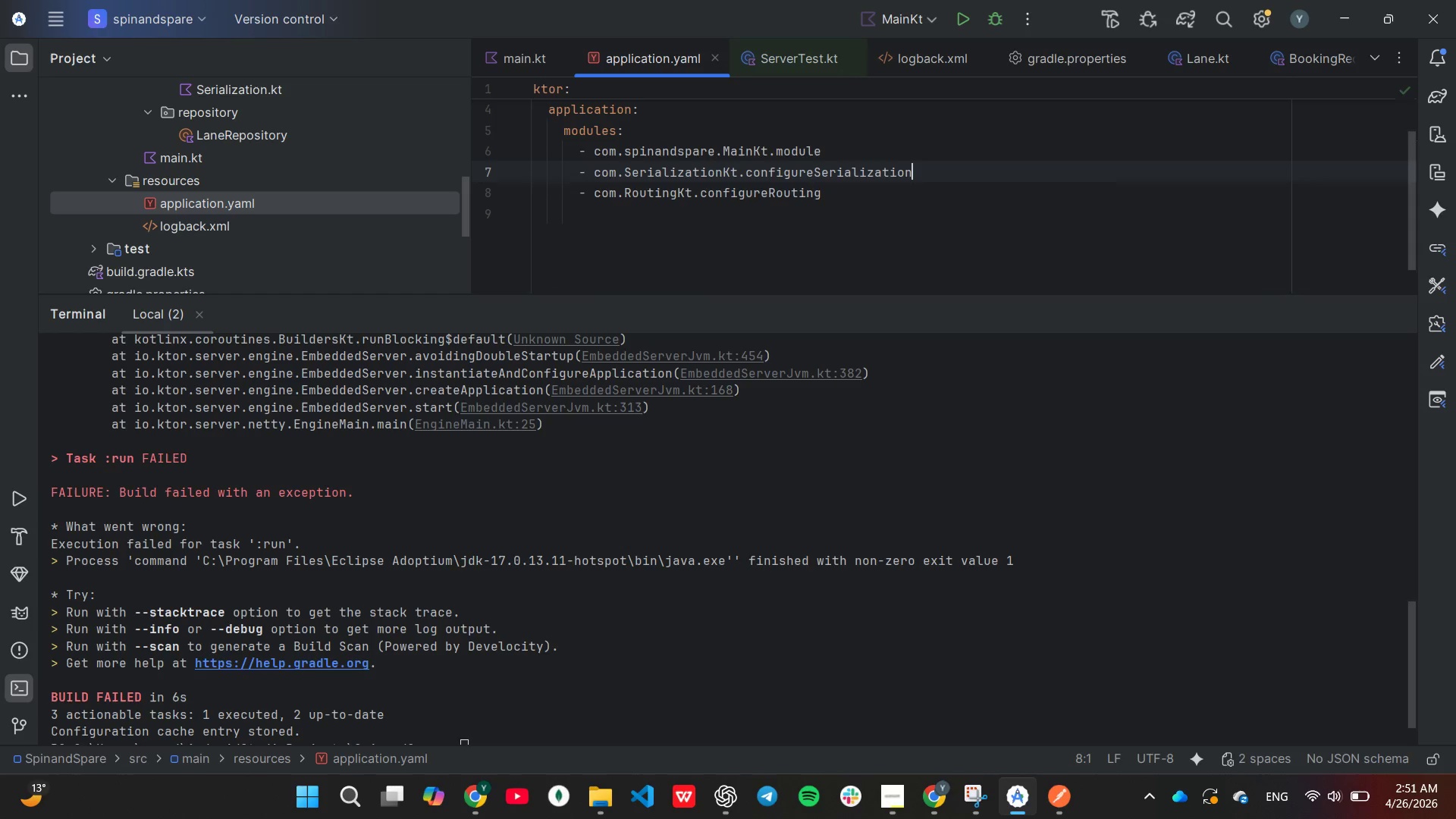 
key(Backspace)
 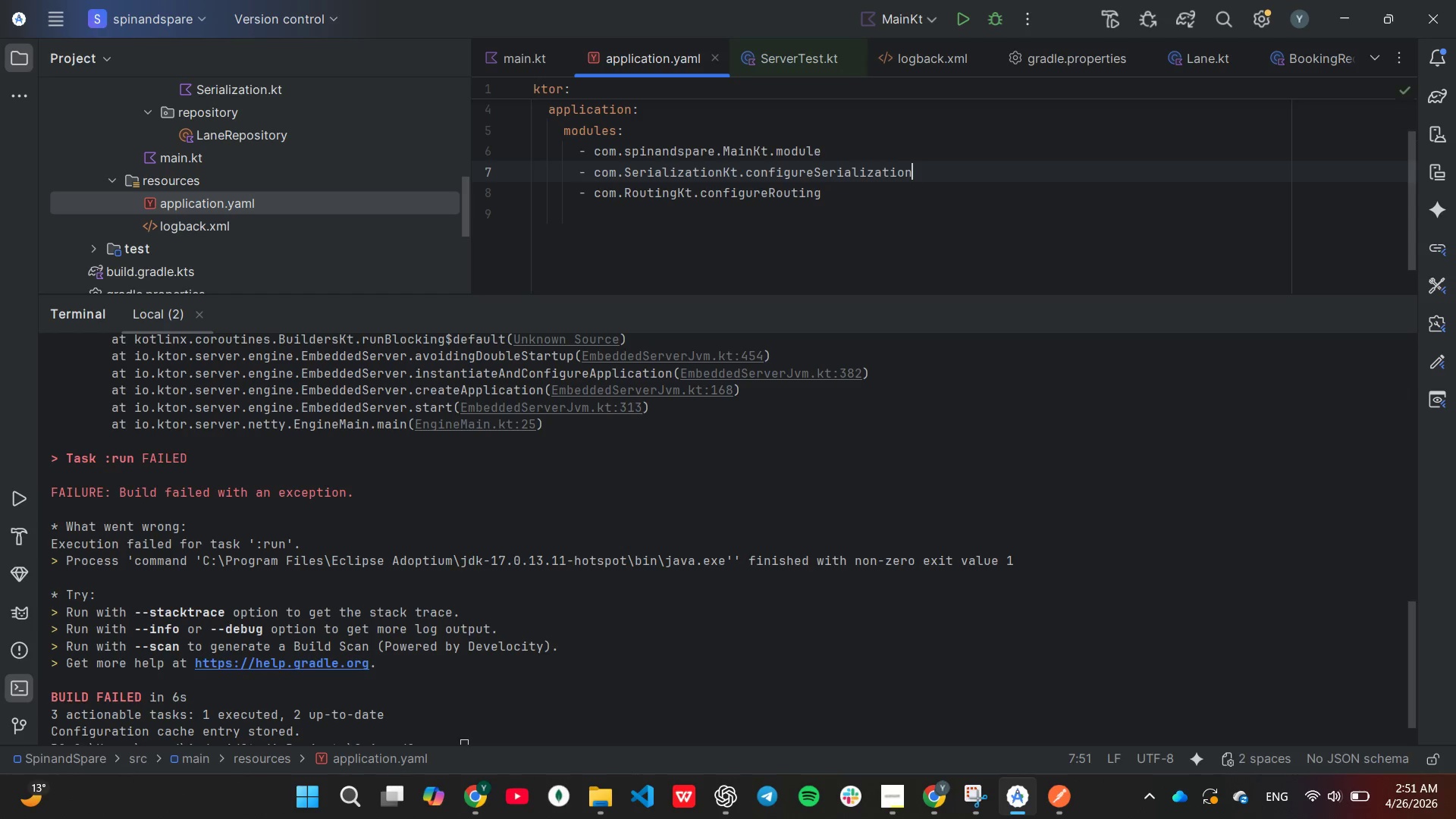 
scroll: coordinate [369, 158], scroll_direction: up, amount: 2.0
 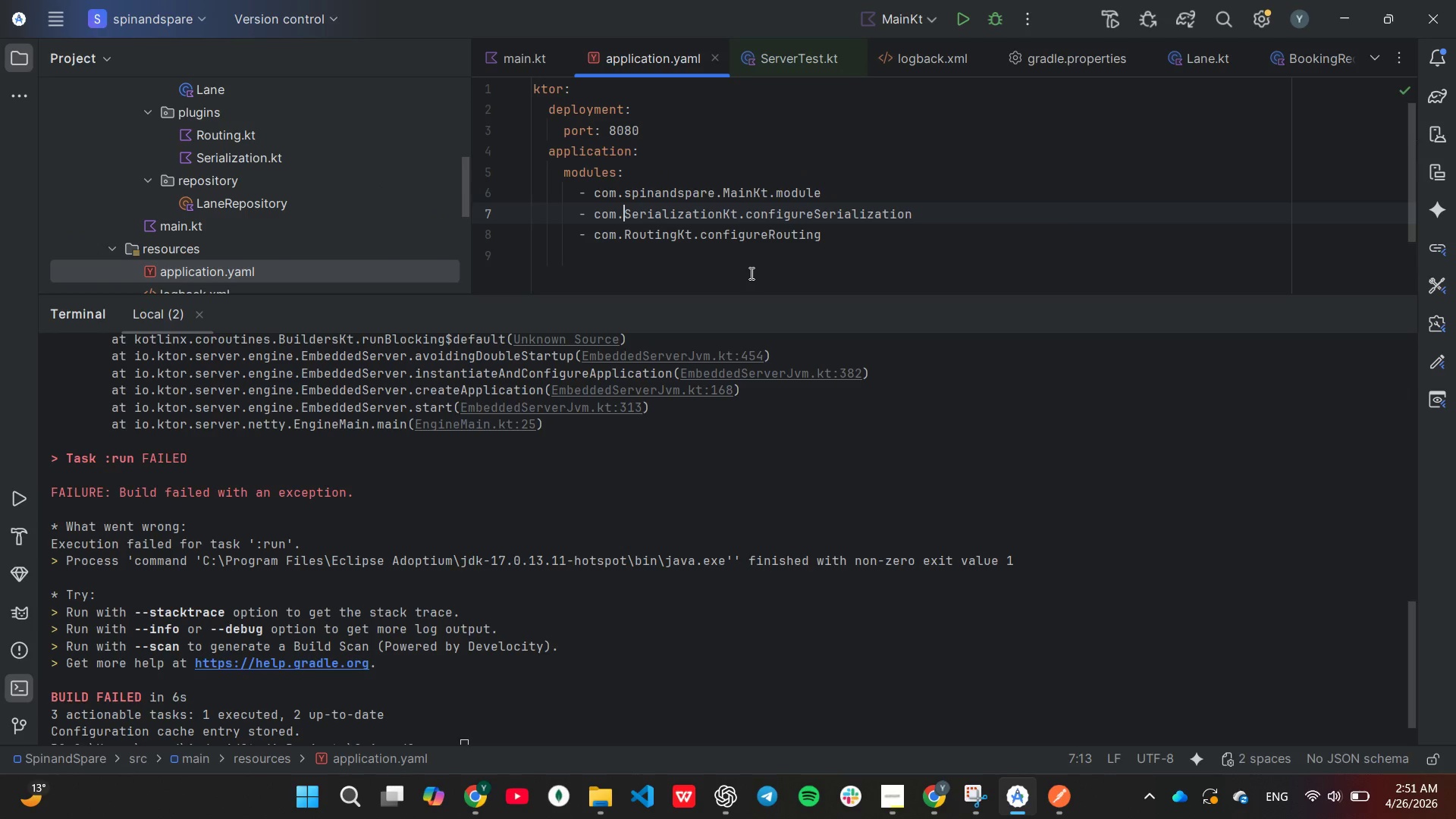 
type(spinspare)
 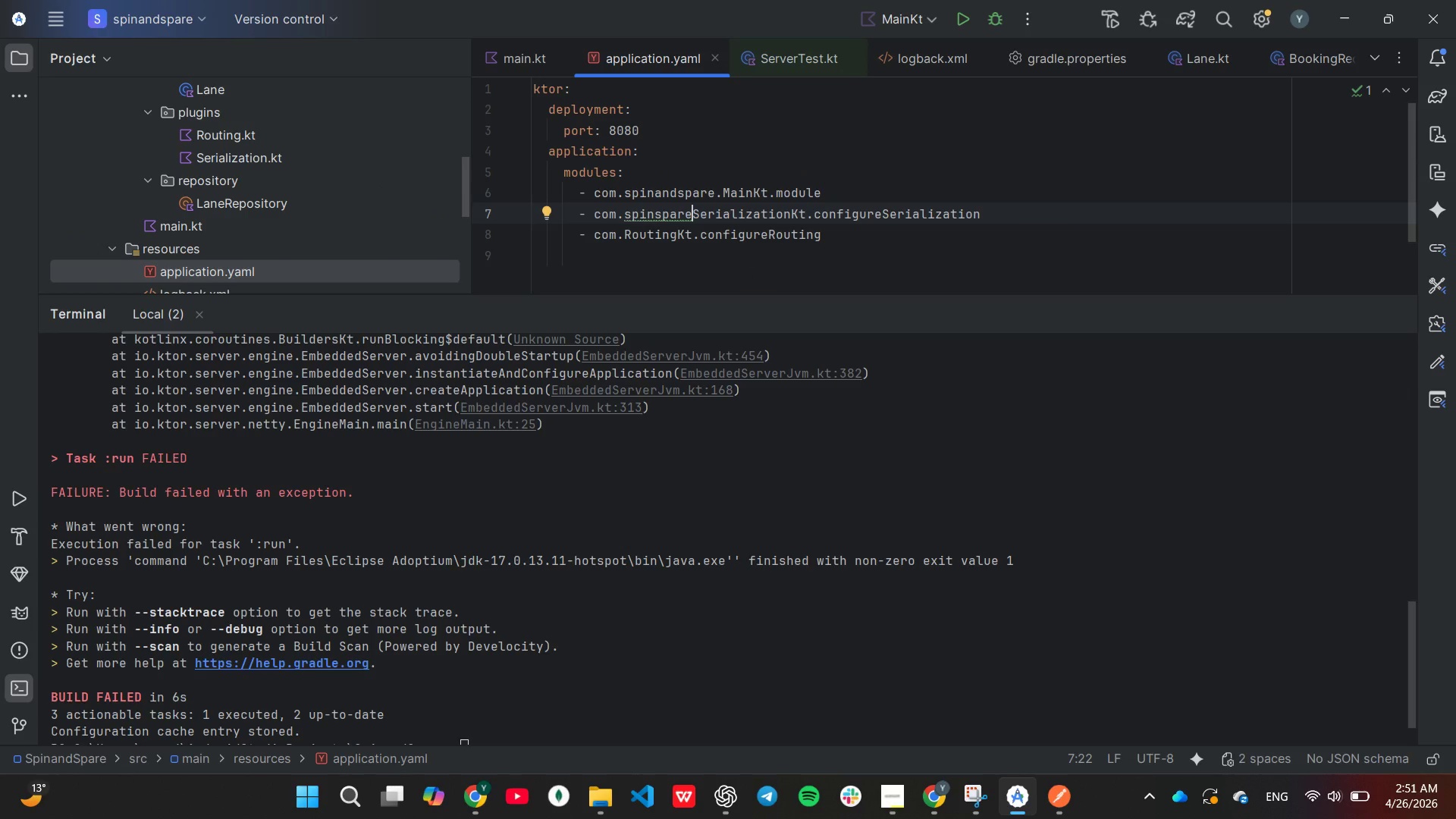 
hold_key(key=Backspace, duration=0.58)
 